 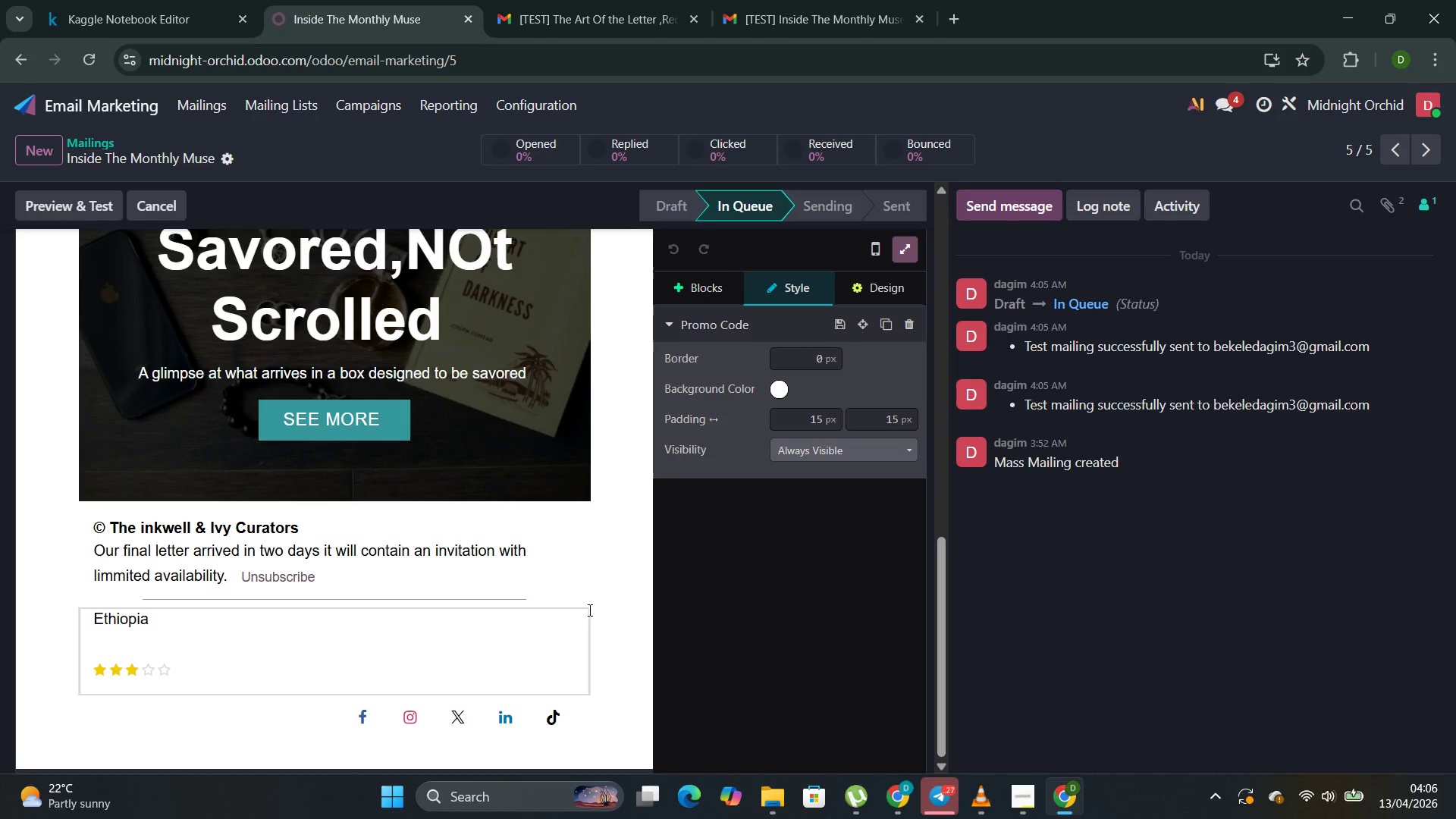 
left_click([553, 442])
 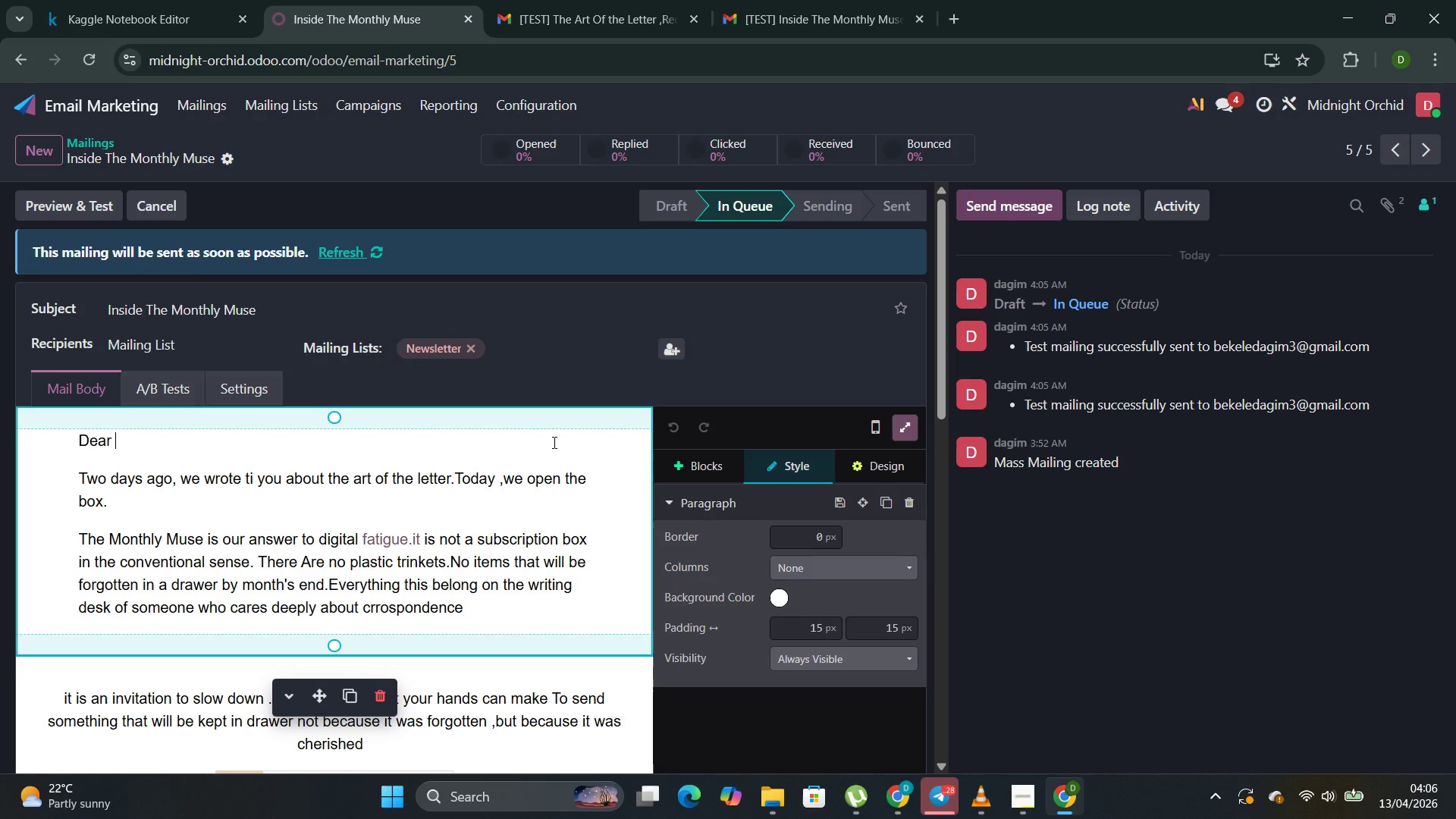 
wait(9.36)
 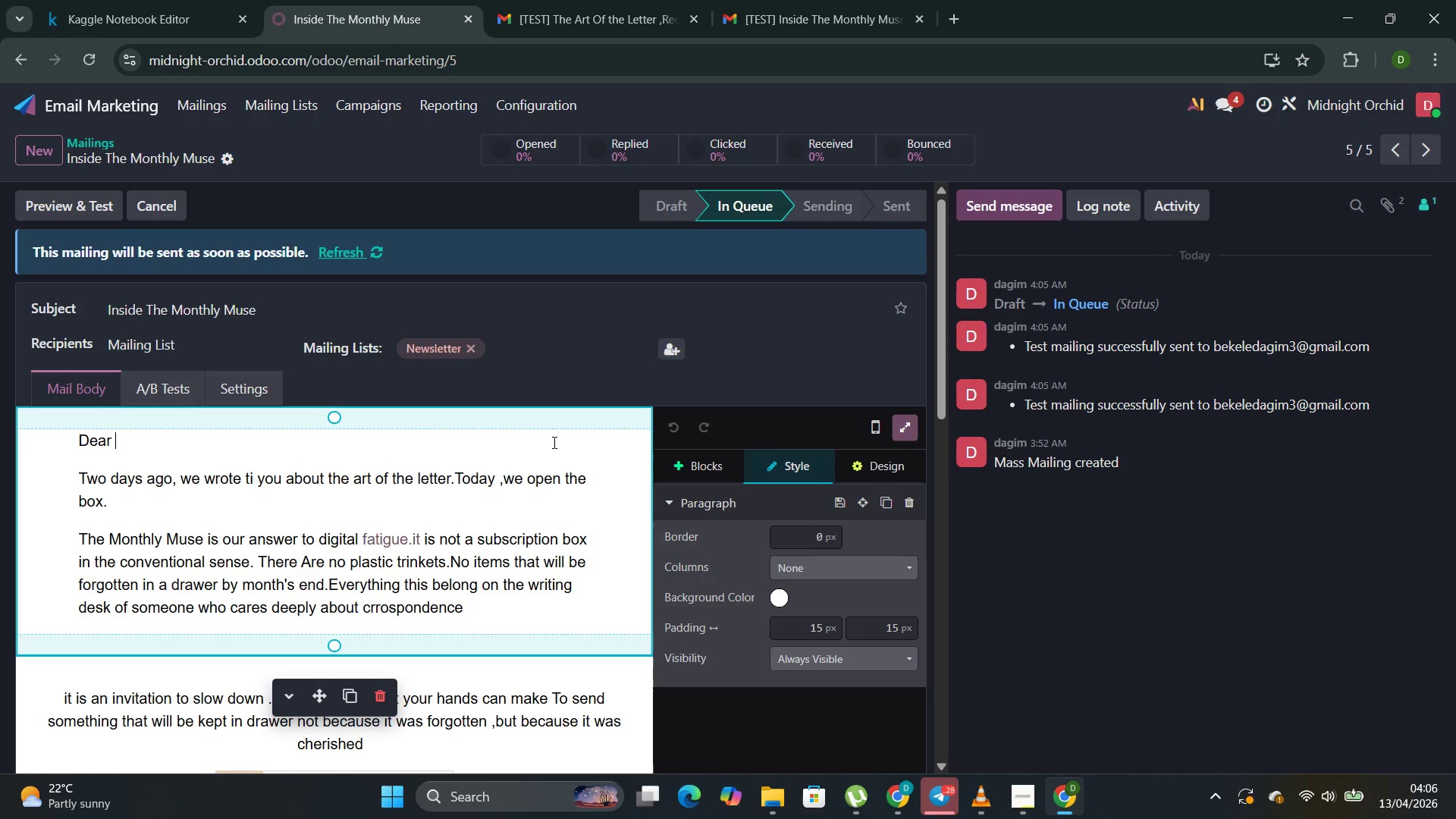 
left_click([37, 151])
 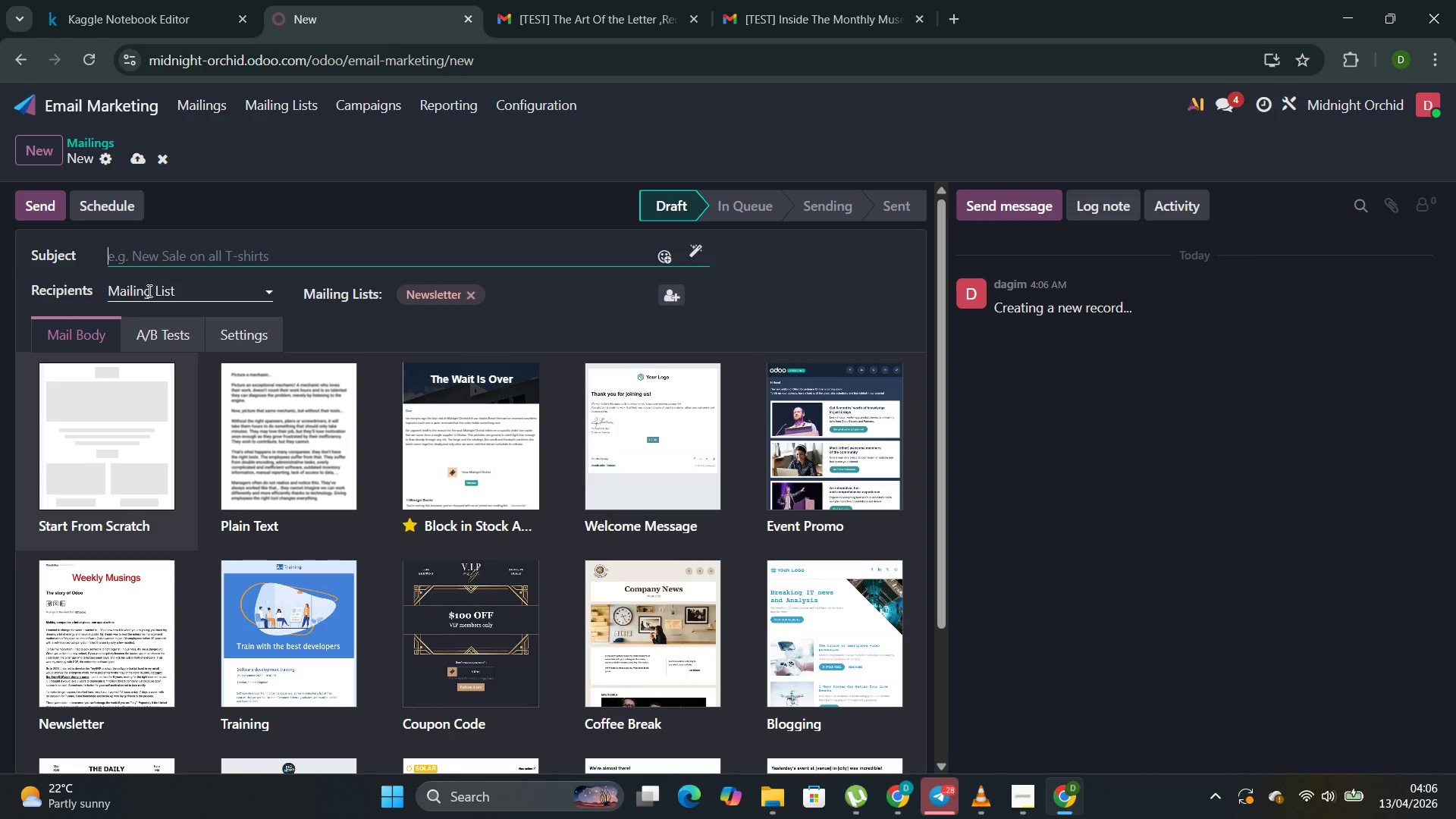 
left_click([175, 255])
 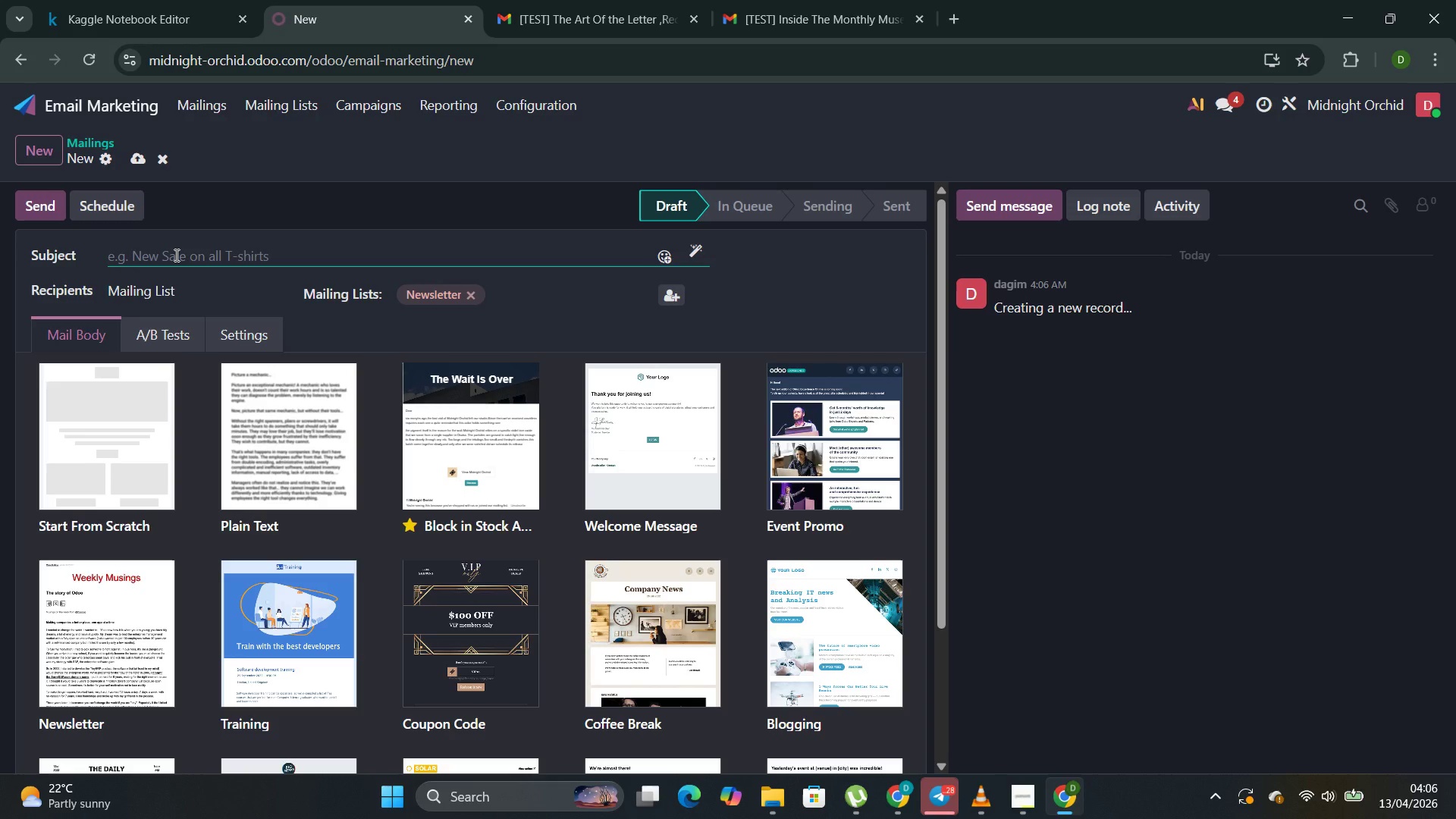 
wait(8.83)
 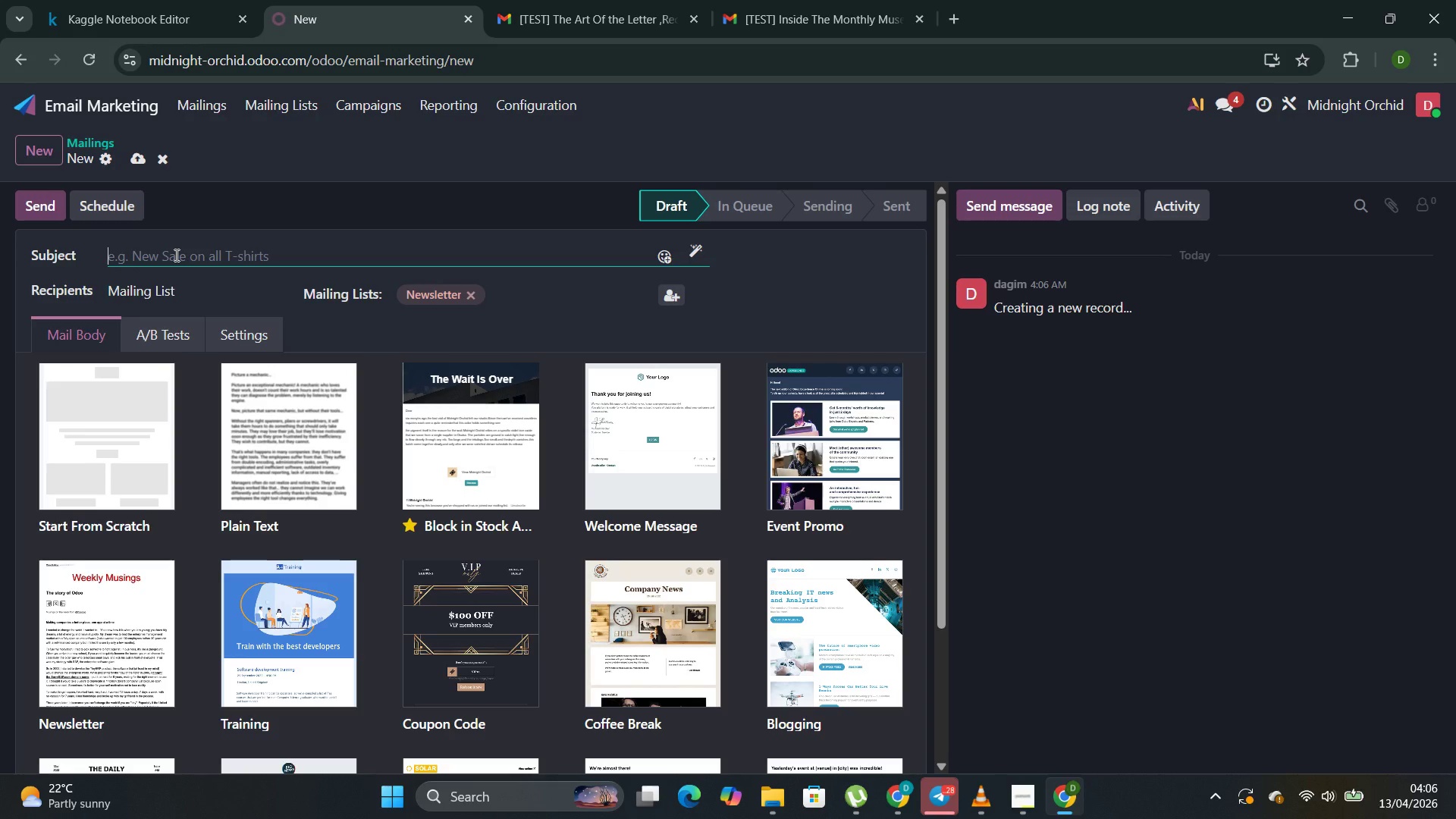 
type(The )
 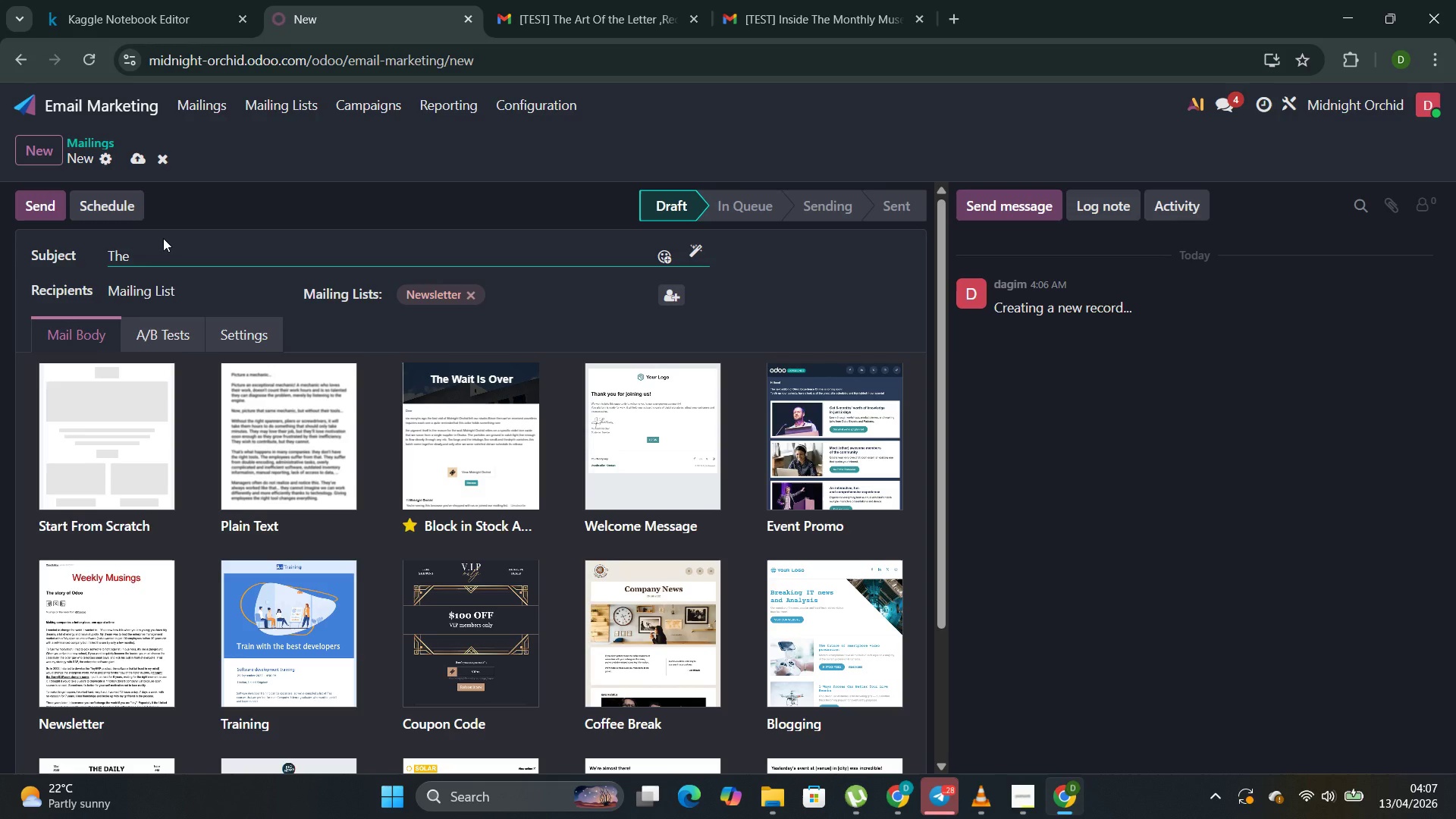 
wait(5.03)
 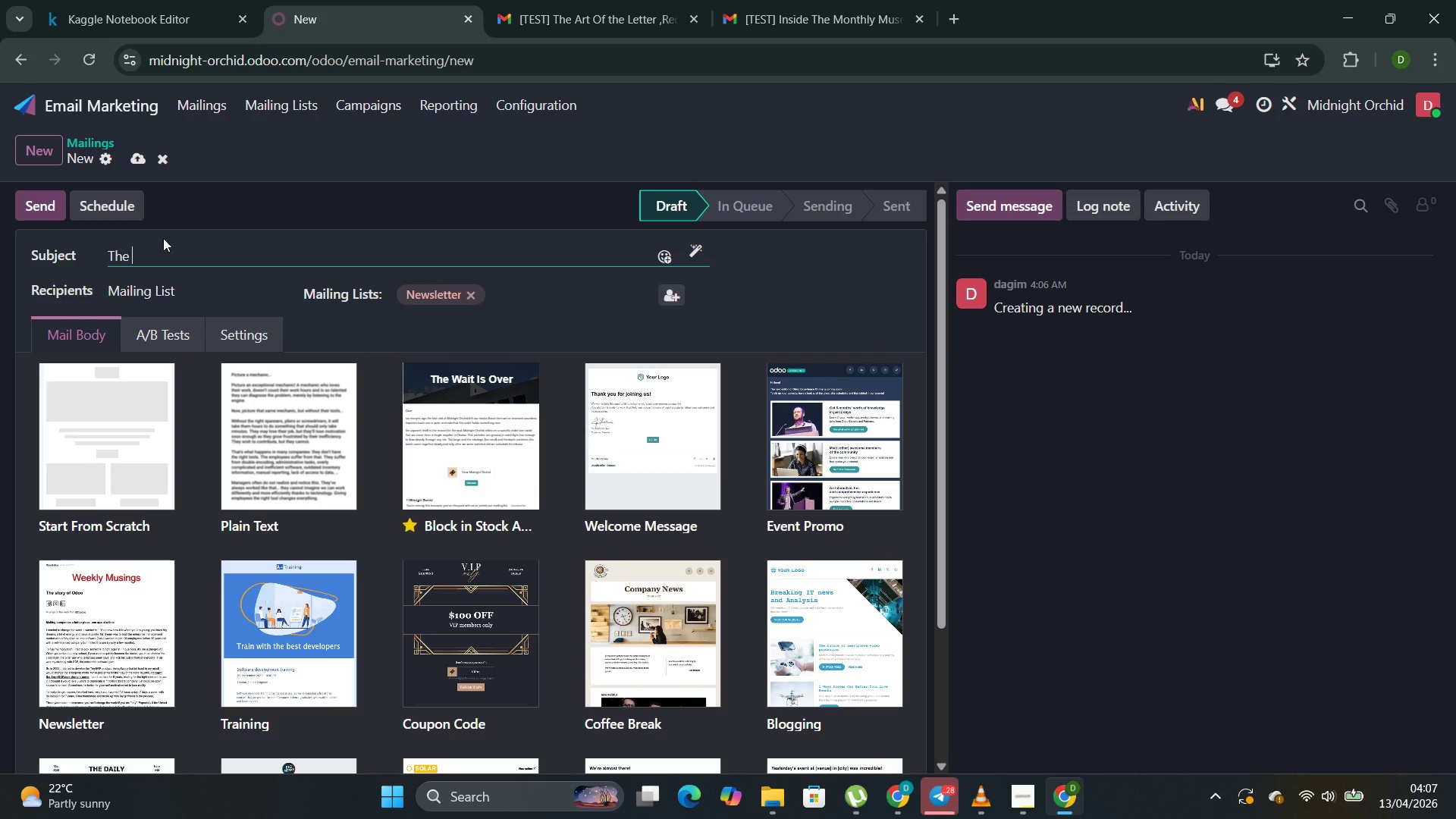 
type(Final Invi)
 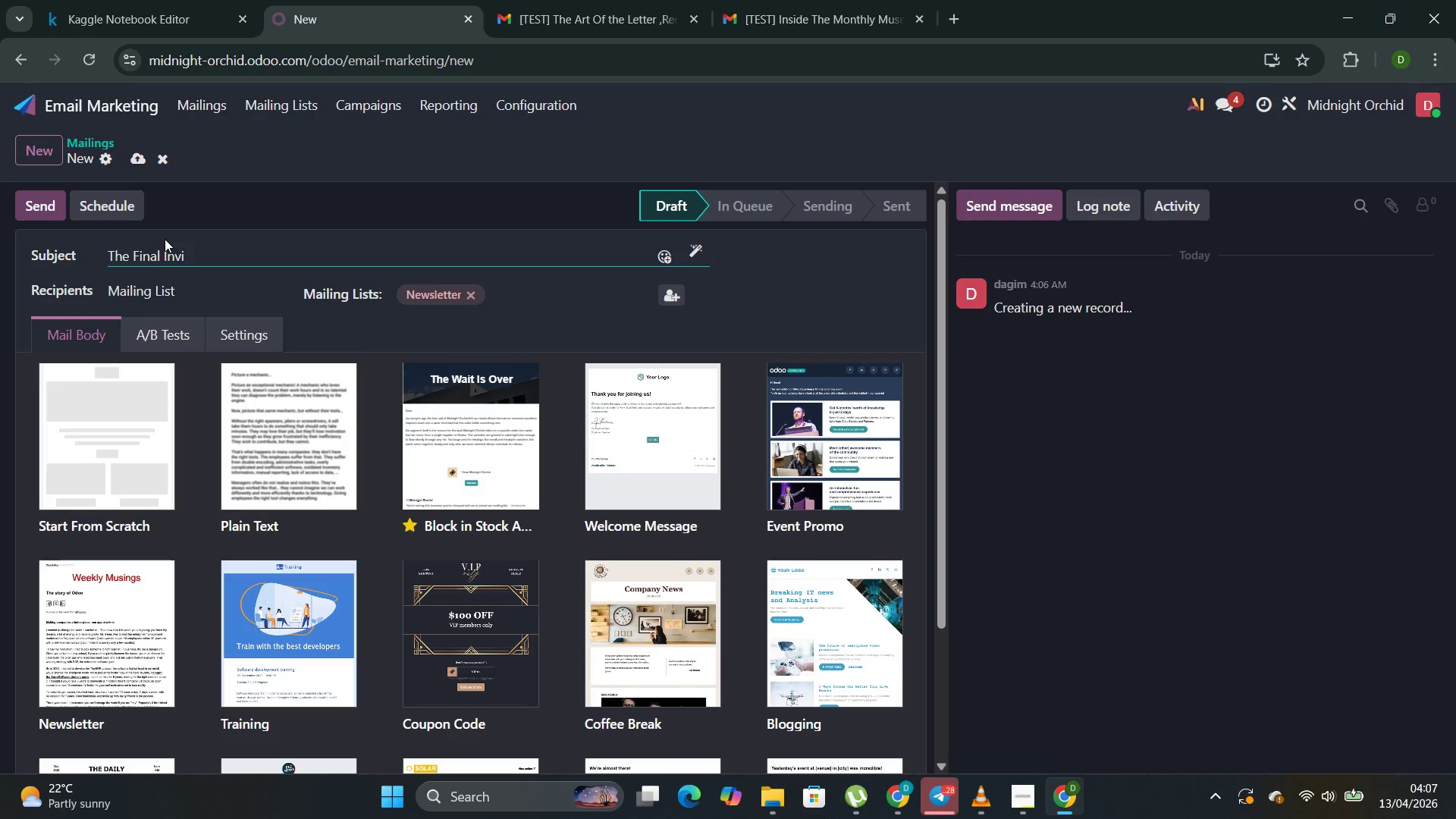 
type(tation: The Monthly Mi)
key(Backspace)
type(use )
 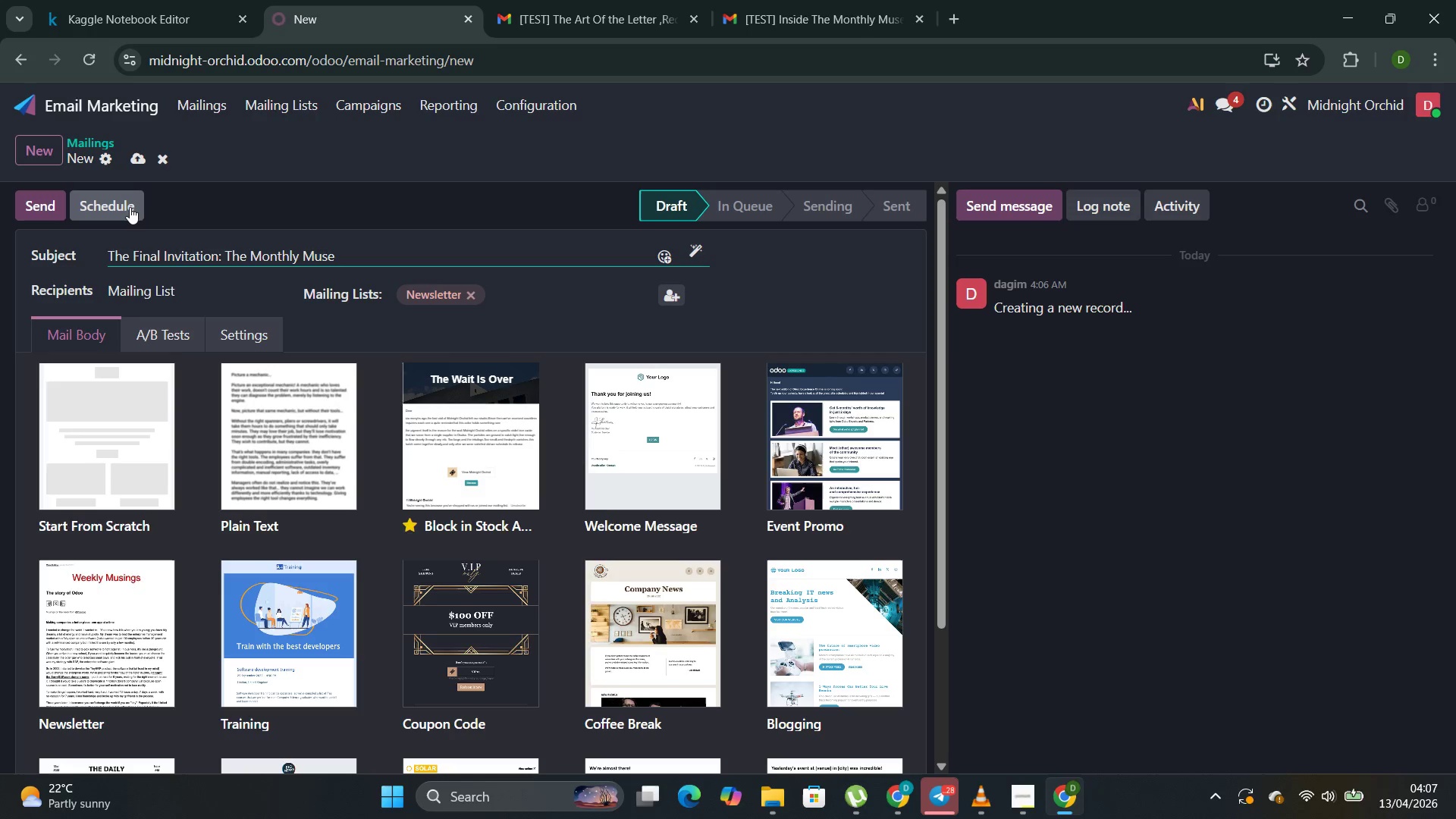 
left_click([439, 422])
 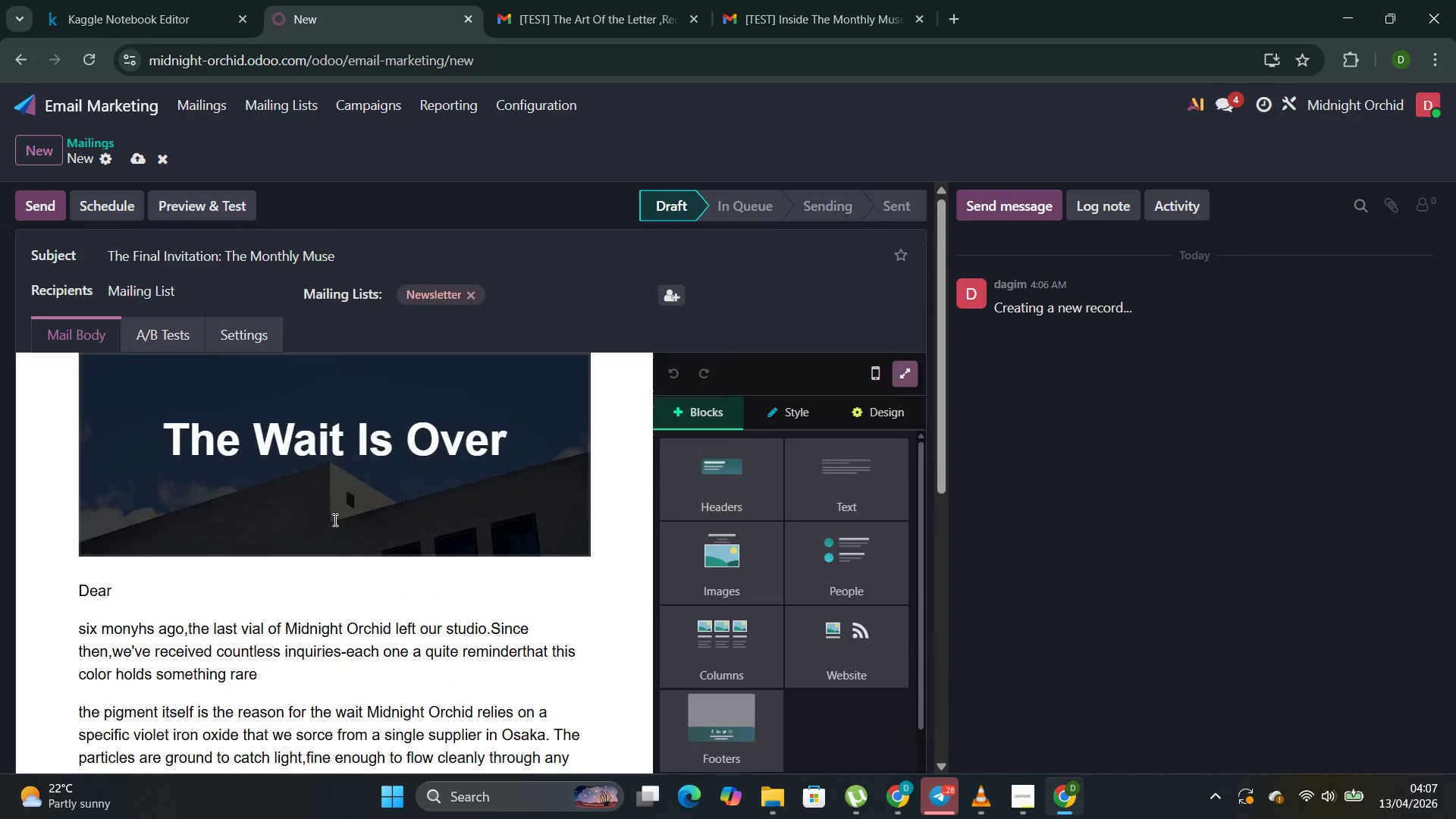 
wait(6.2)
 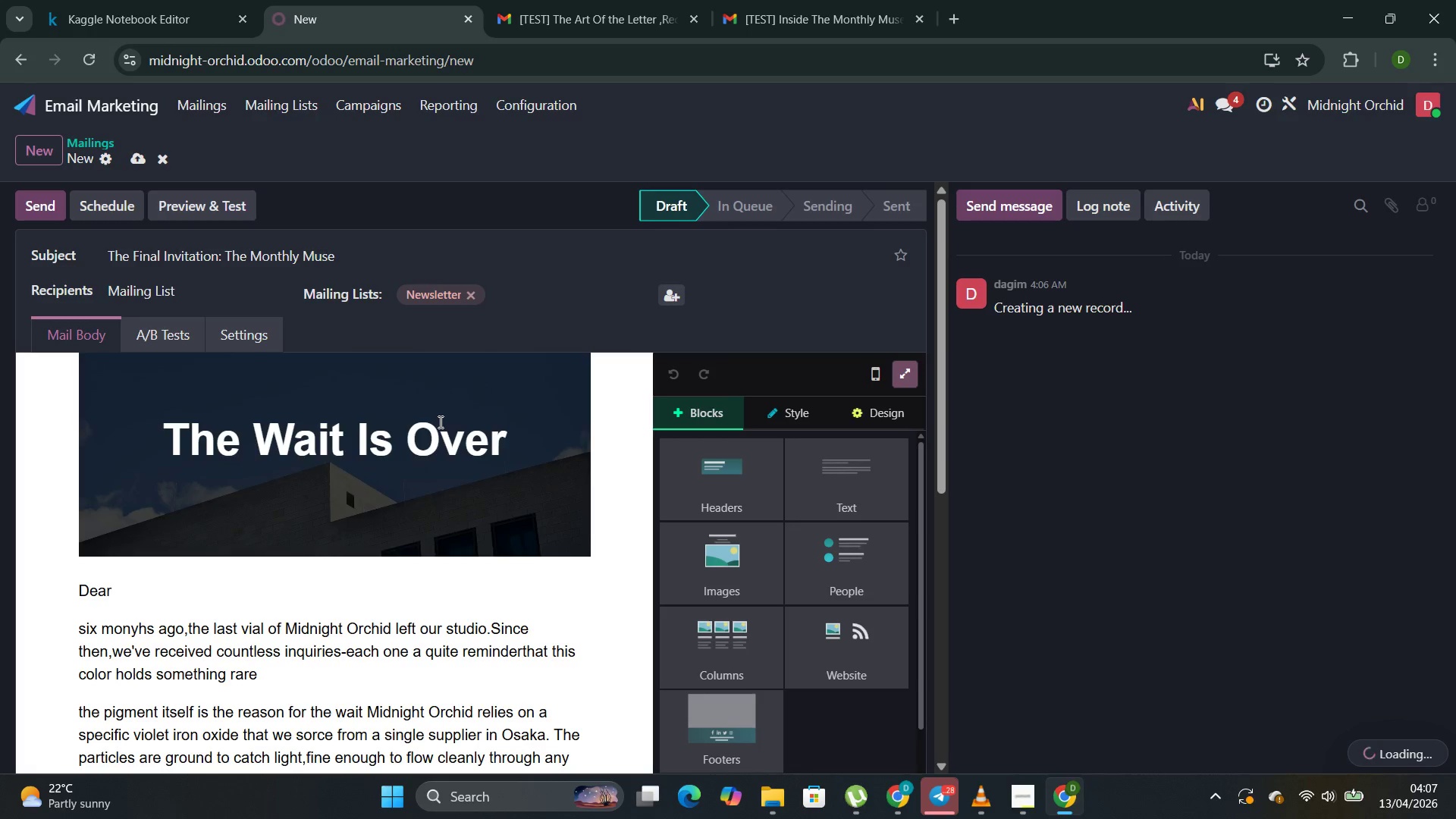 
left_click([554, 517])
 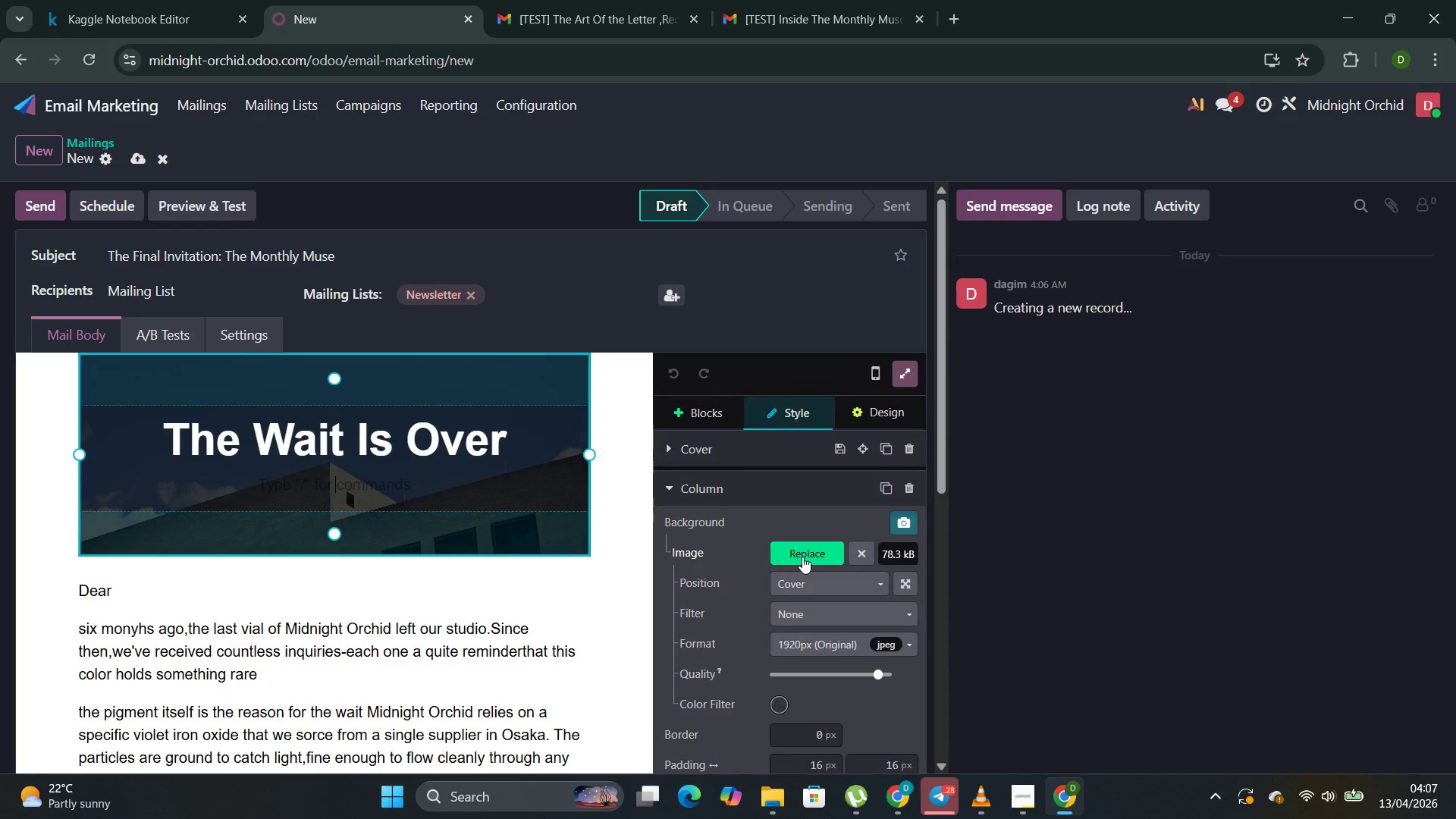 
left_click([802, 557])
 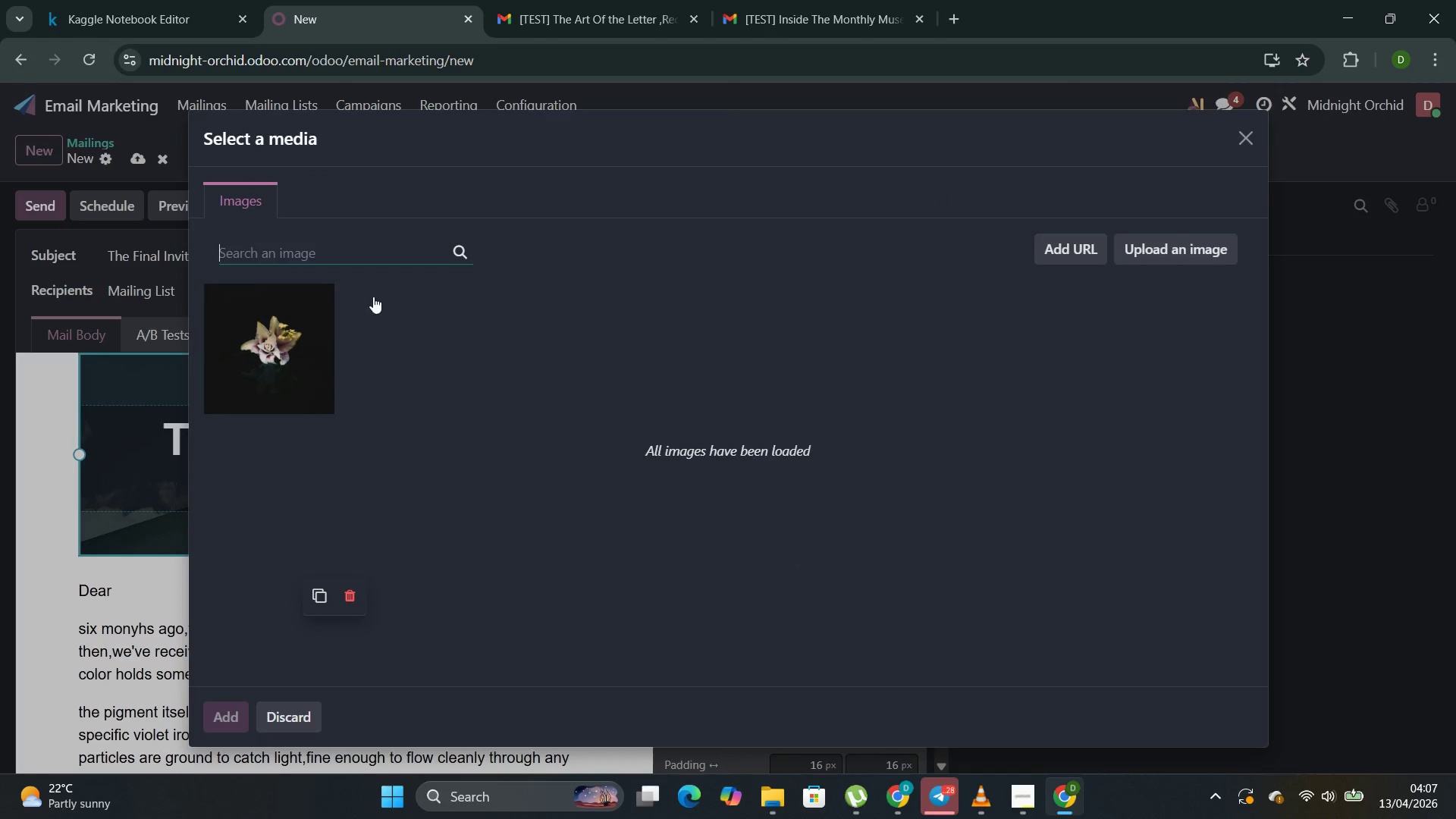 
left_click([357, 253])
 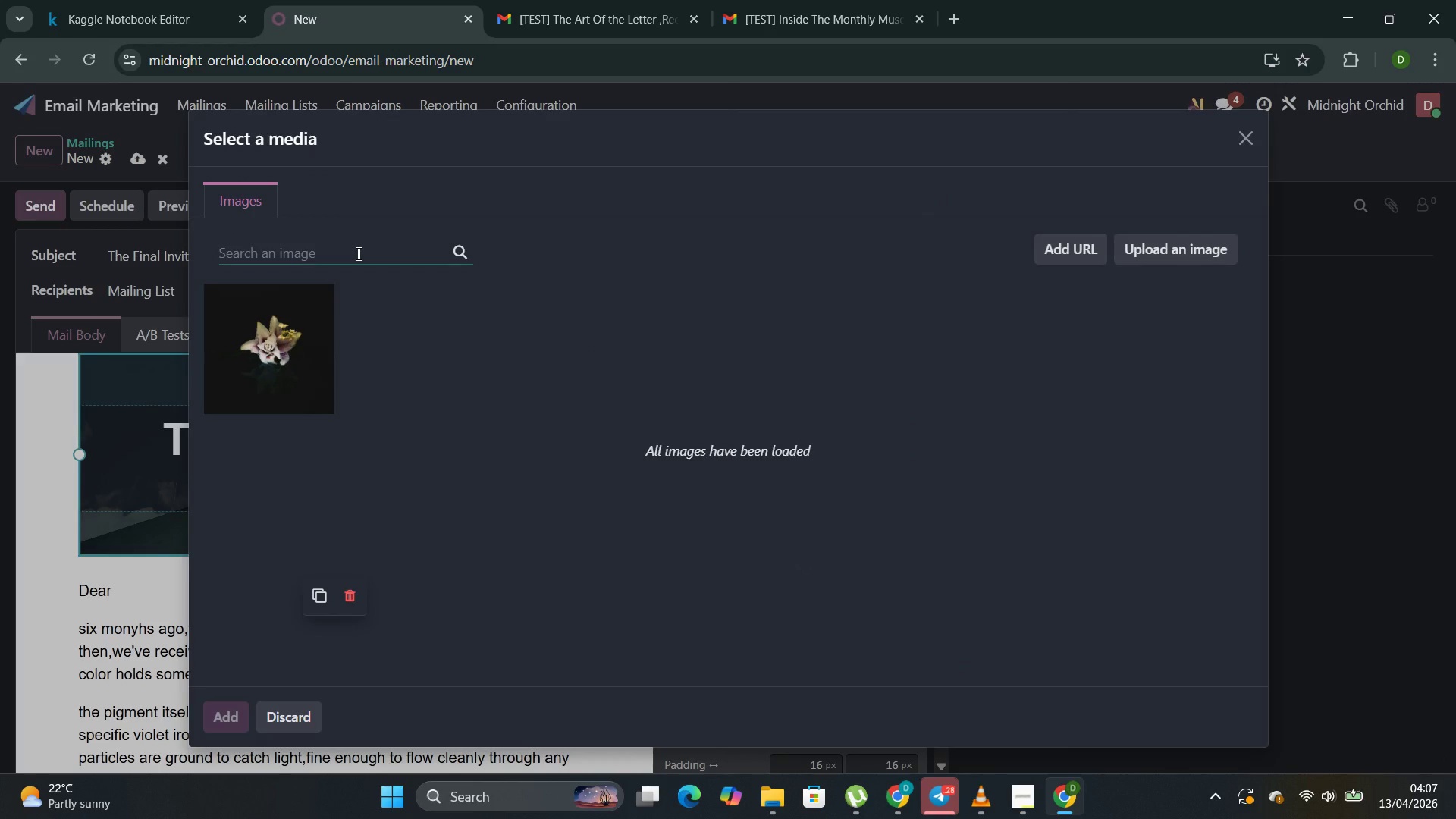 
type(wax seal bi)
key(Backspace)
type(eing pressed in )
key(Backspace)
type(to ct)
key(Backspace)
type(rimson)
 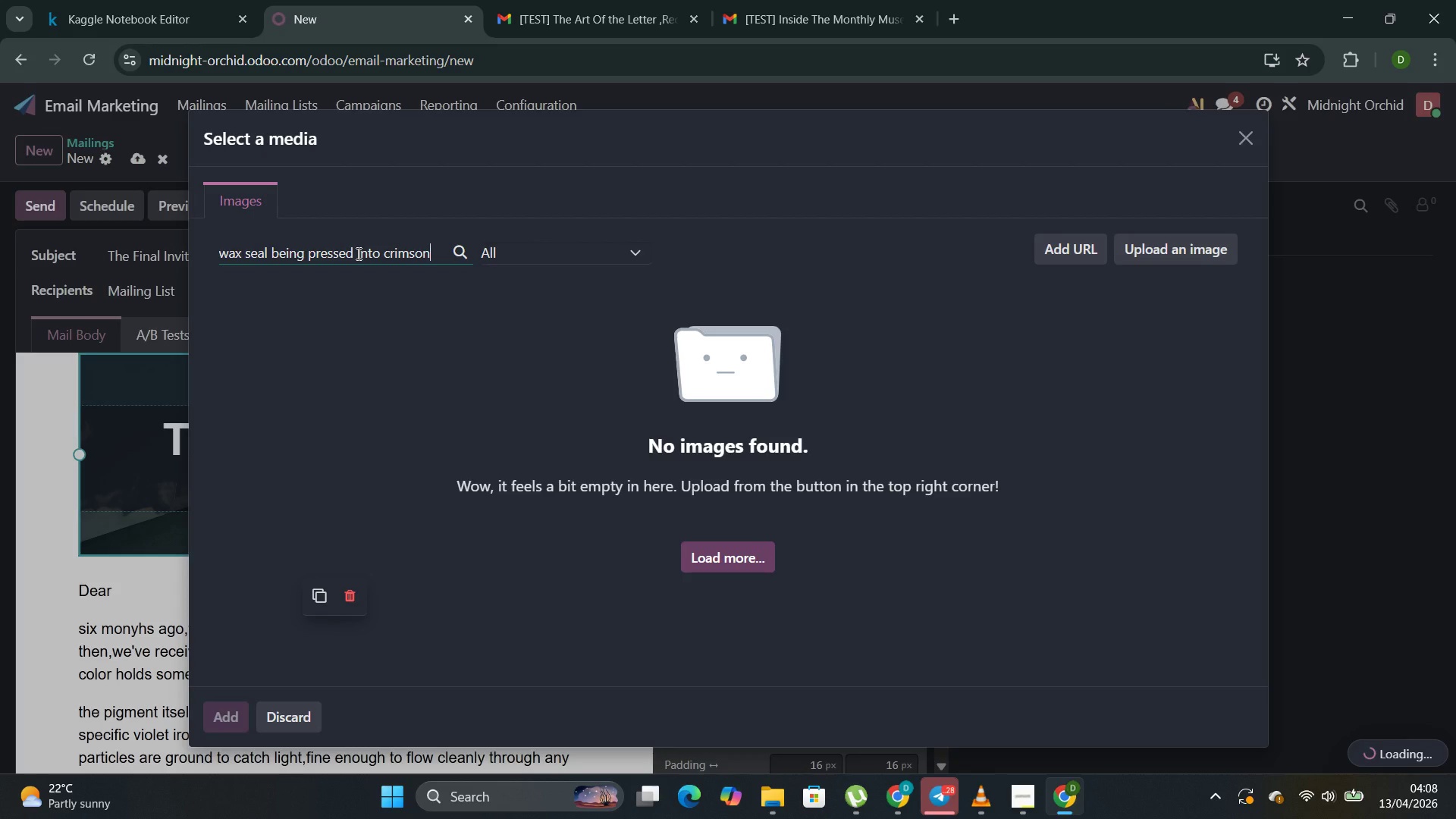 
type( wax)
 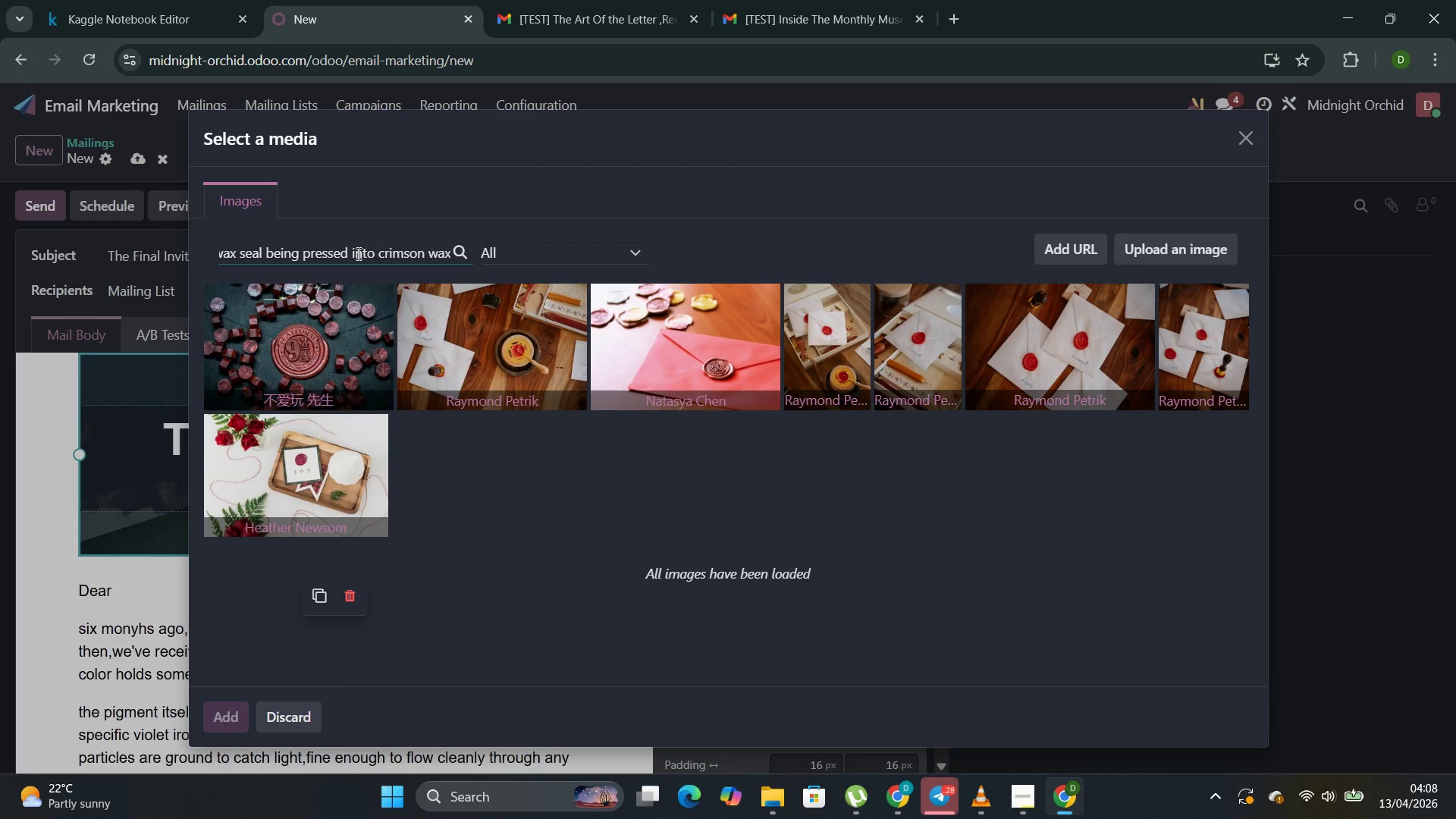 
wait(27.94)
 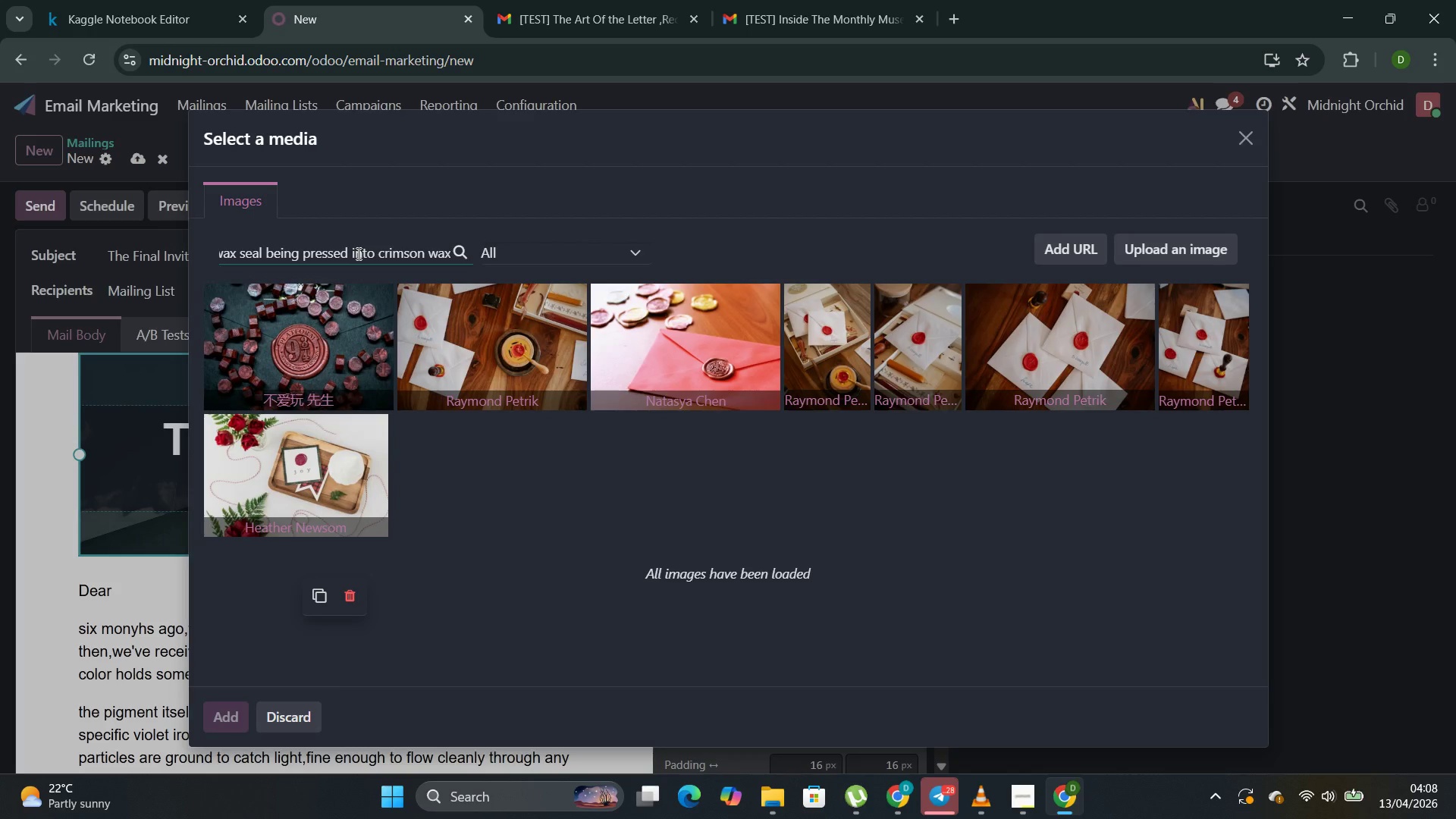 
left_click([481, 338])
 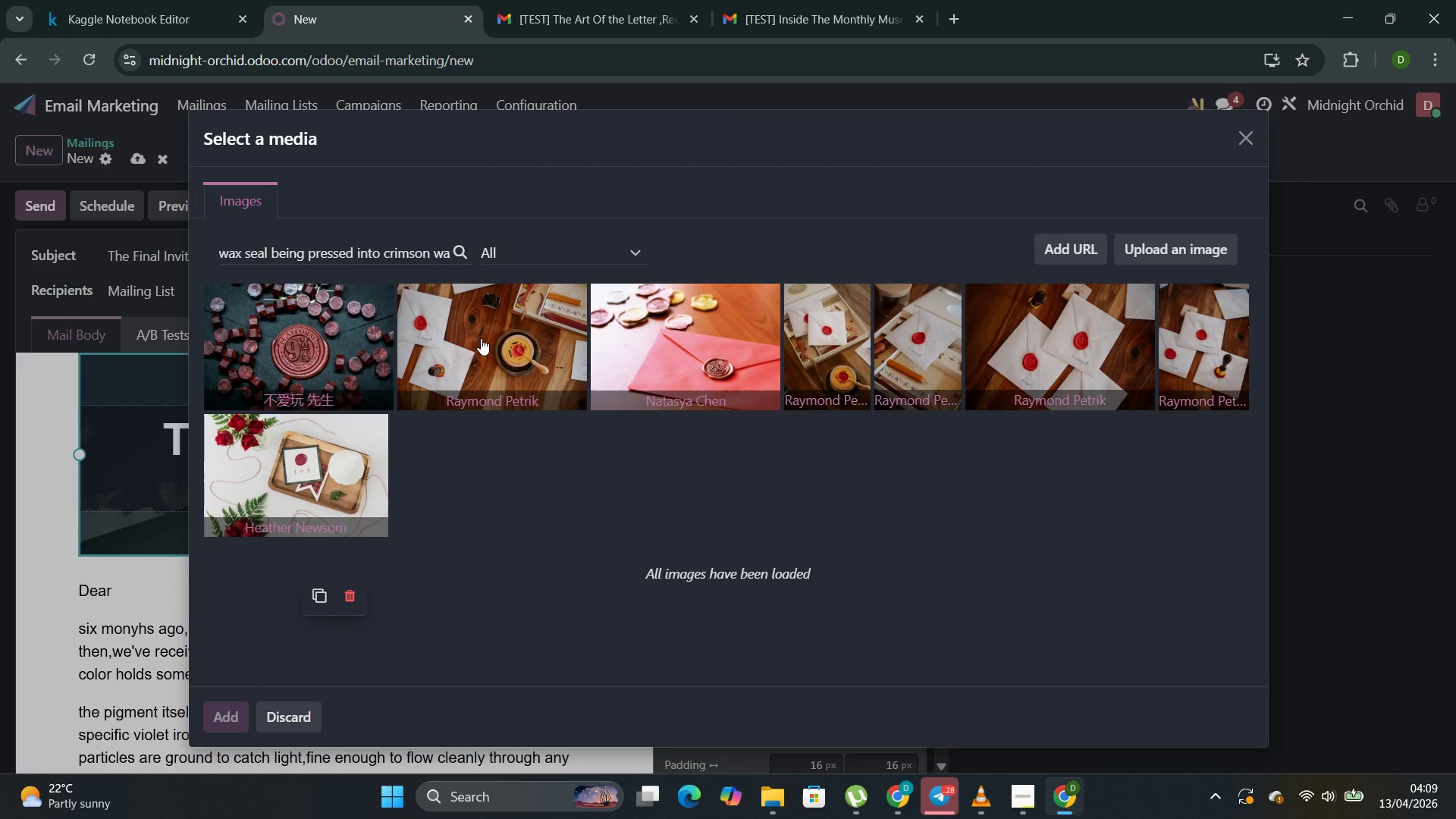 
wait(16.05)
 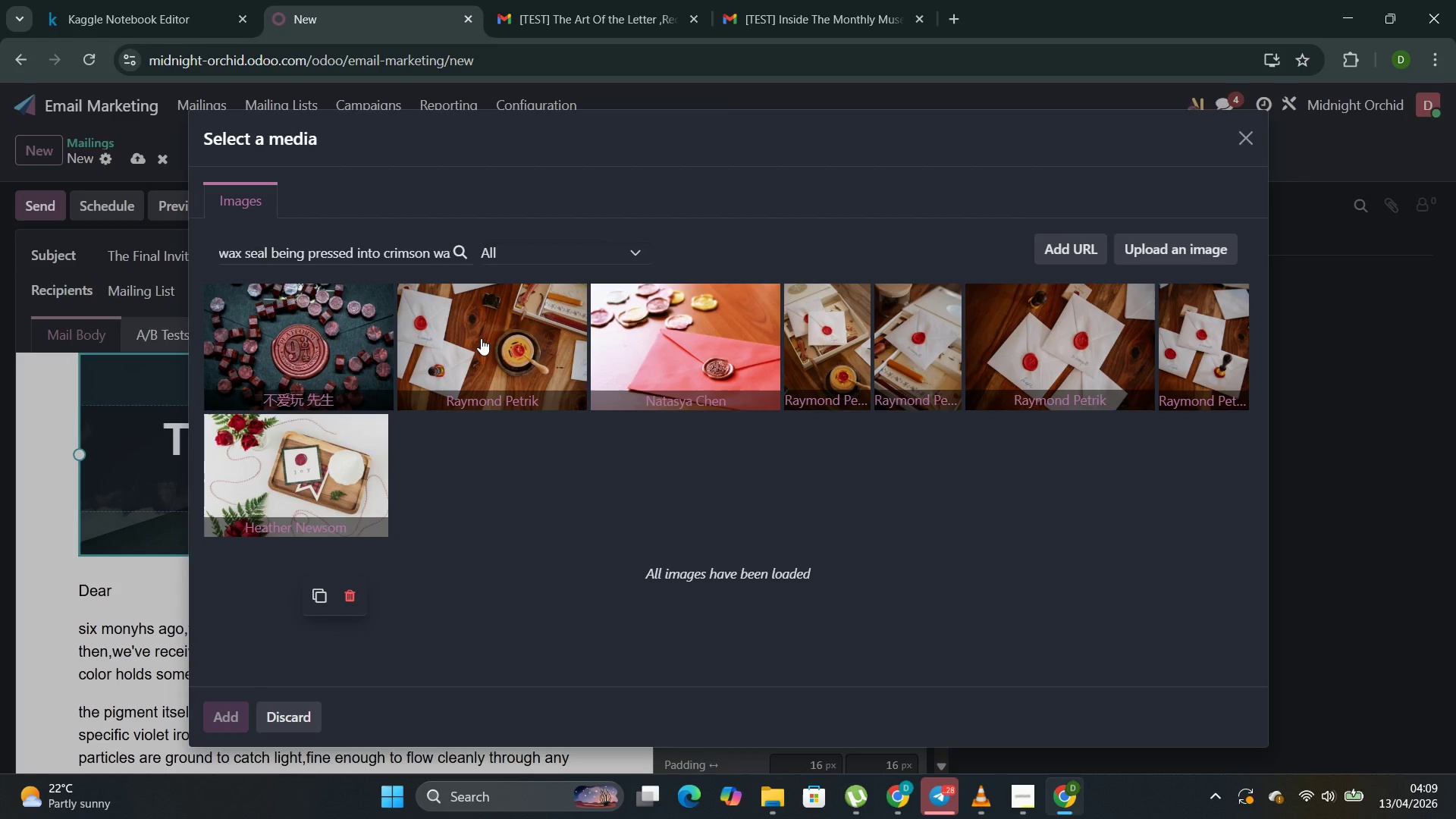 
left_click([516, 437])
 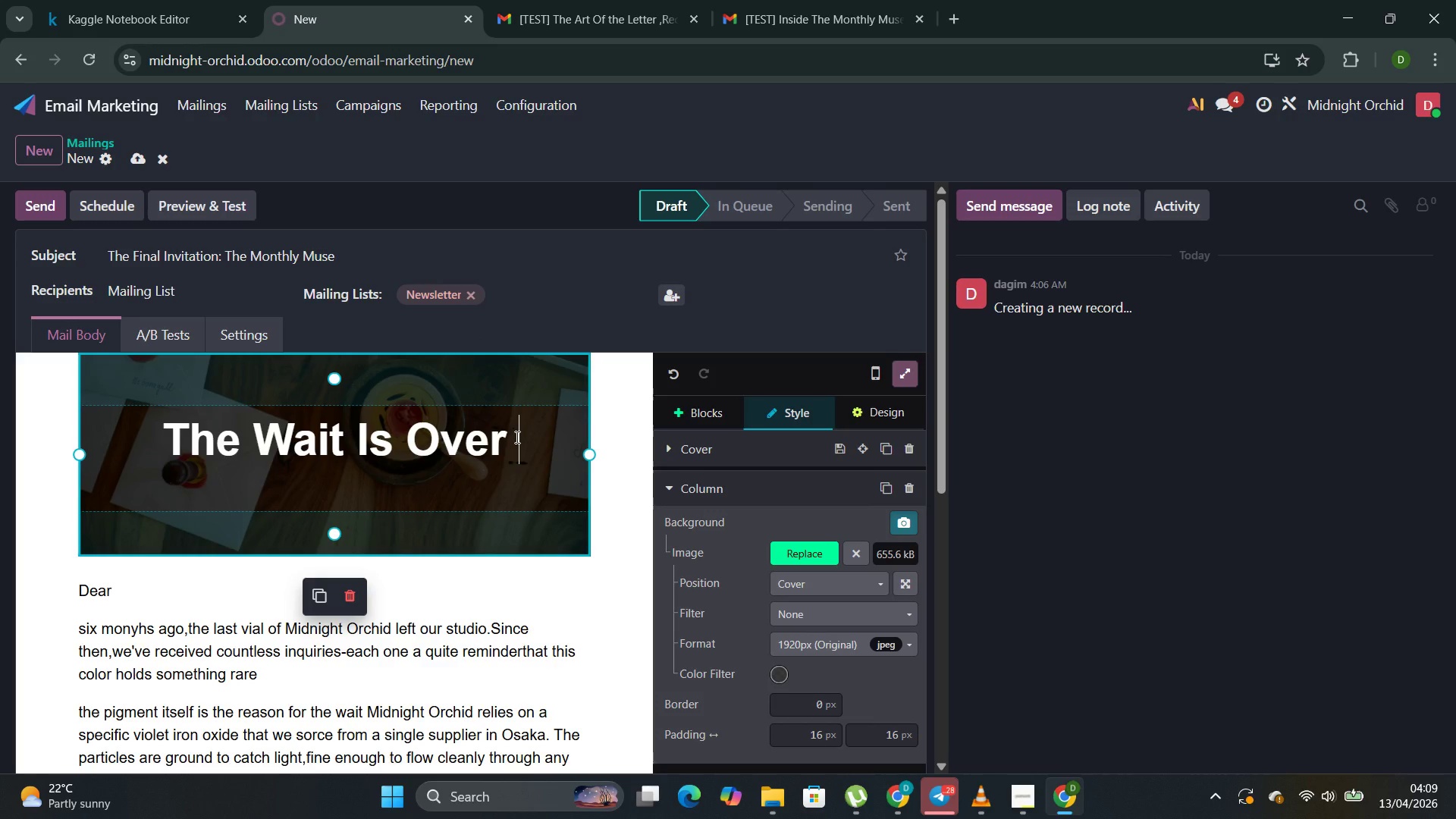 
wait(9.53)
 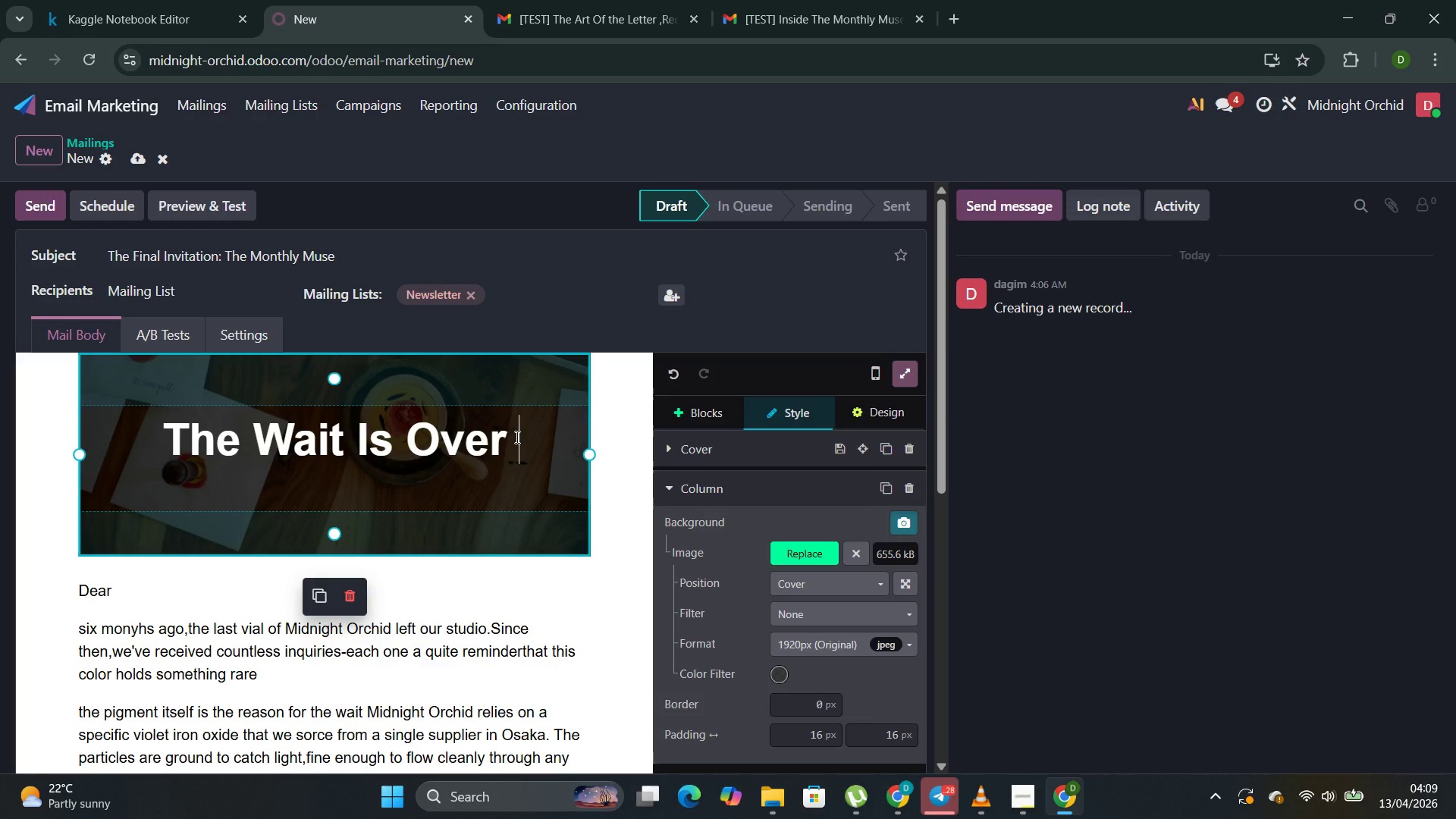 
key(Backspace)
 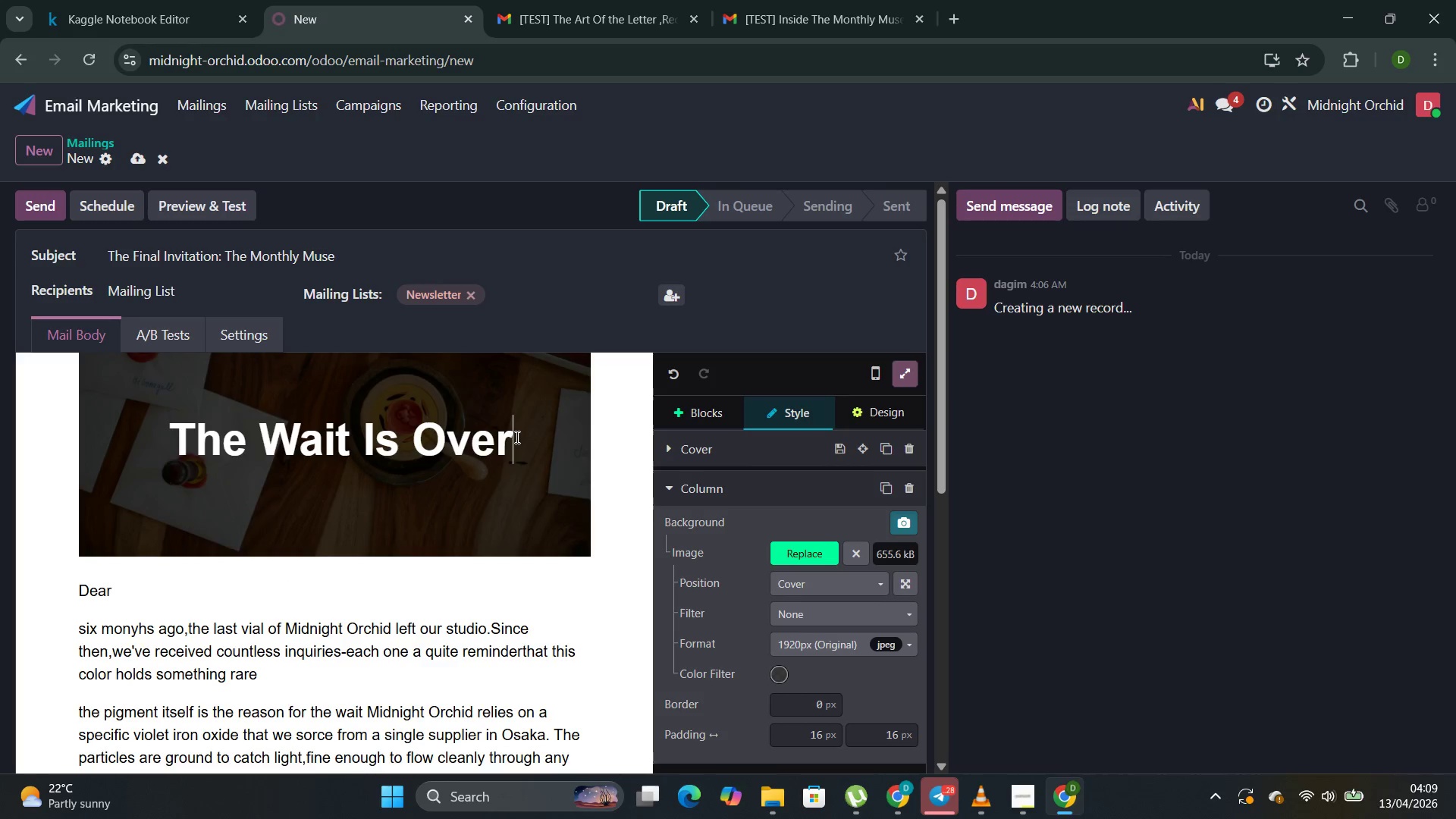 
key(Backspace)
 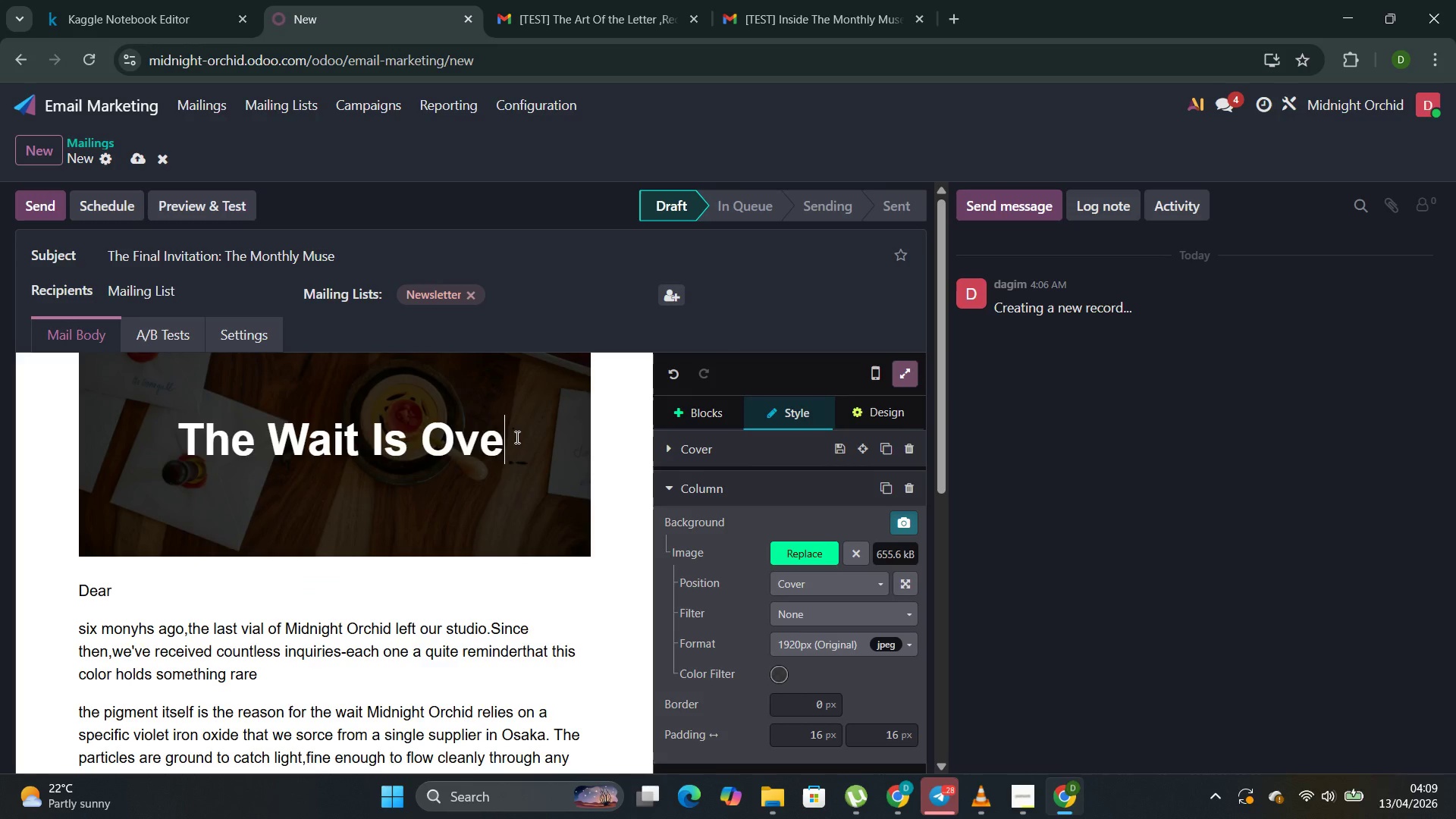 
key(Backspace)
 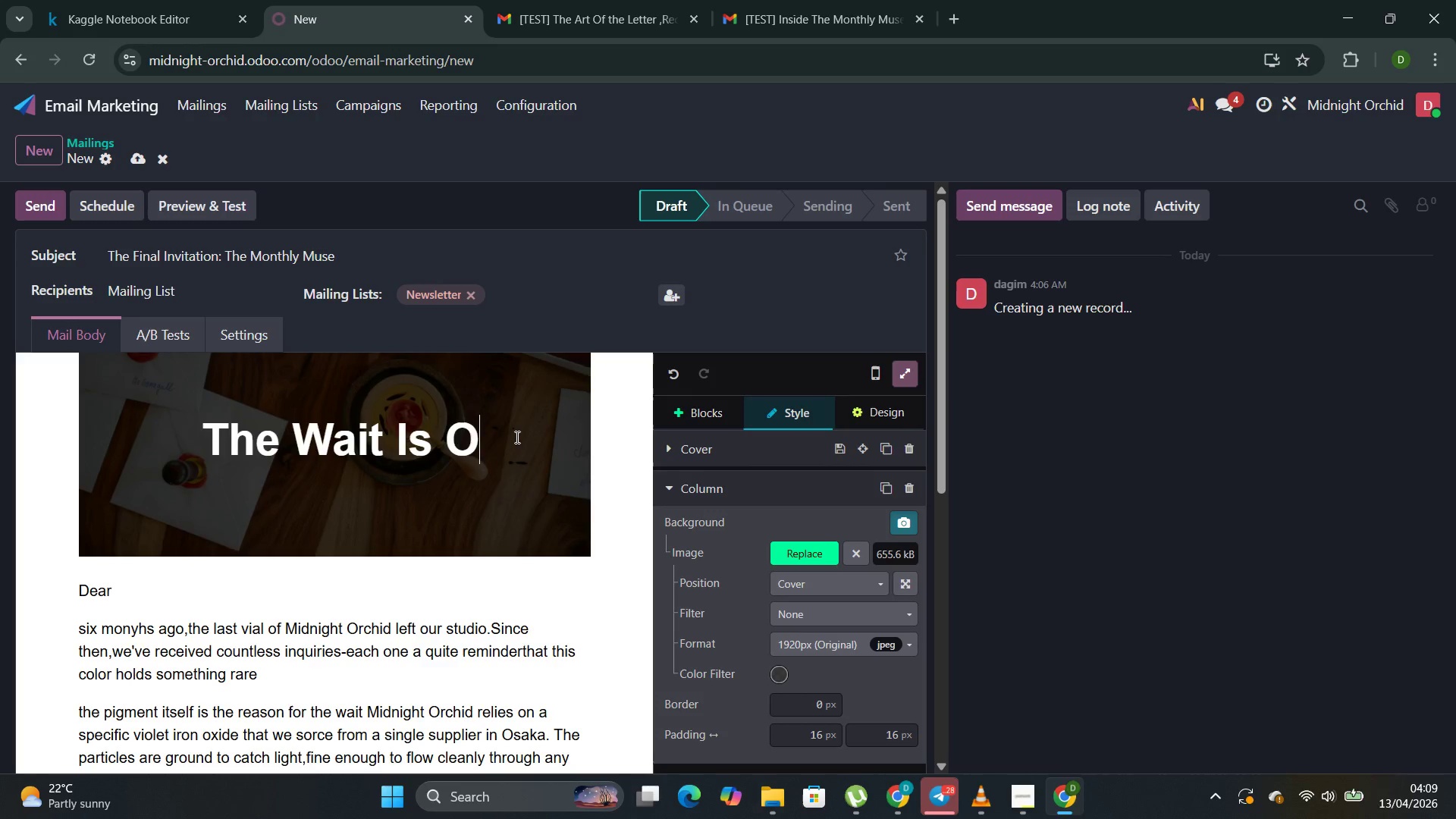 
key(Backspace)
 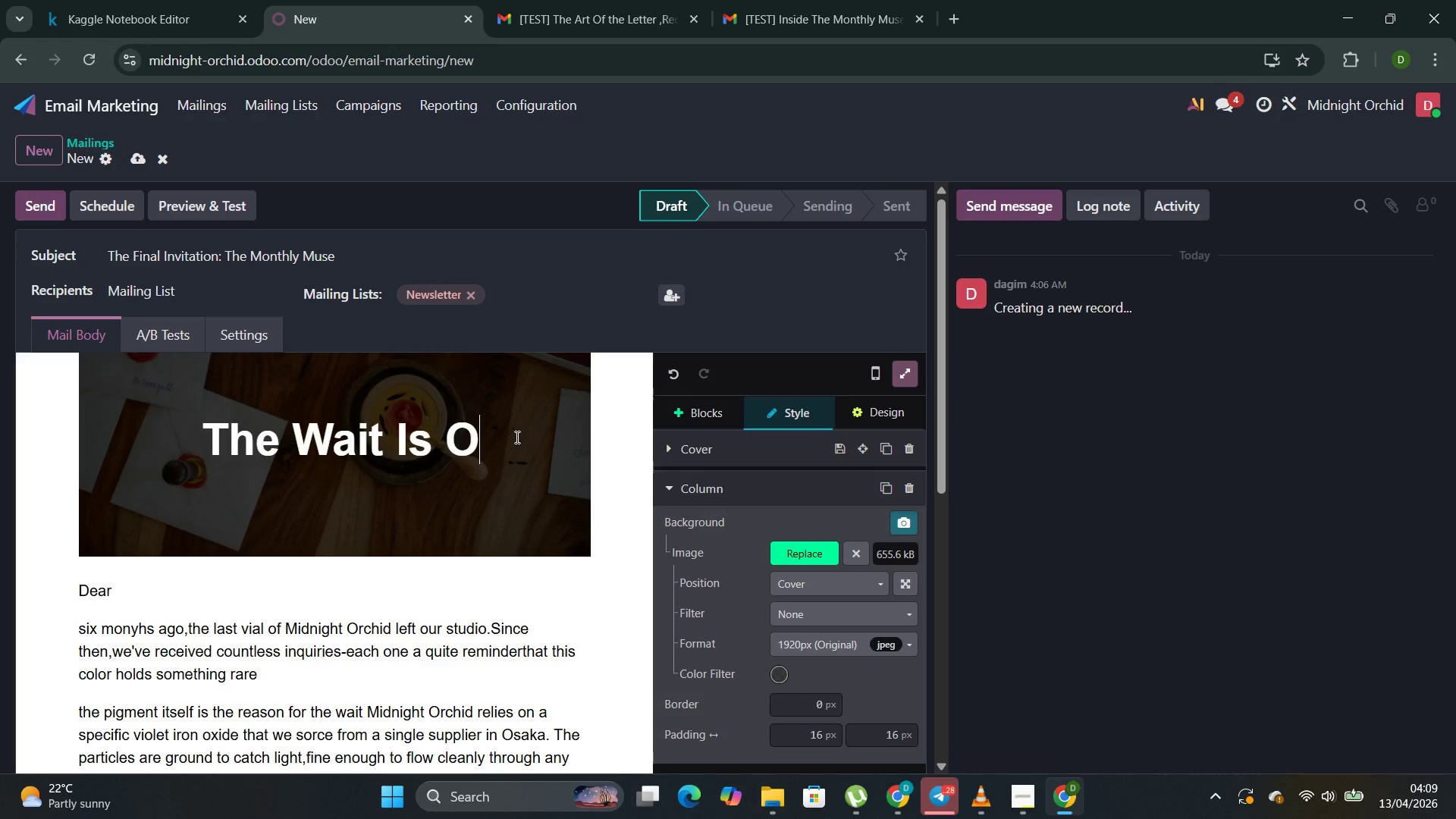 
key(Backspace)
 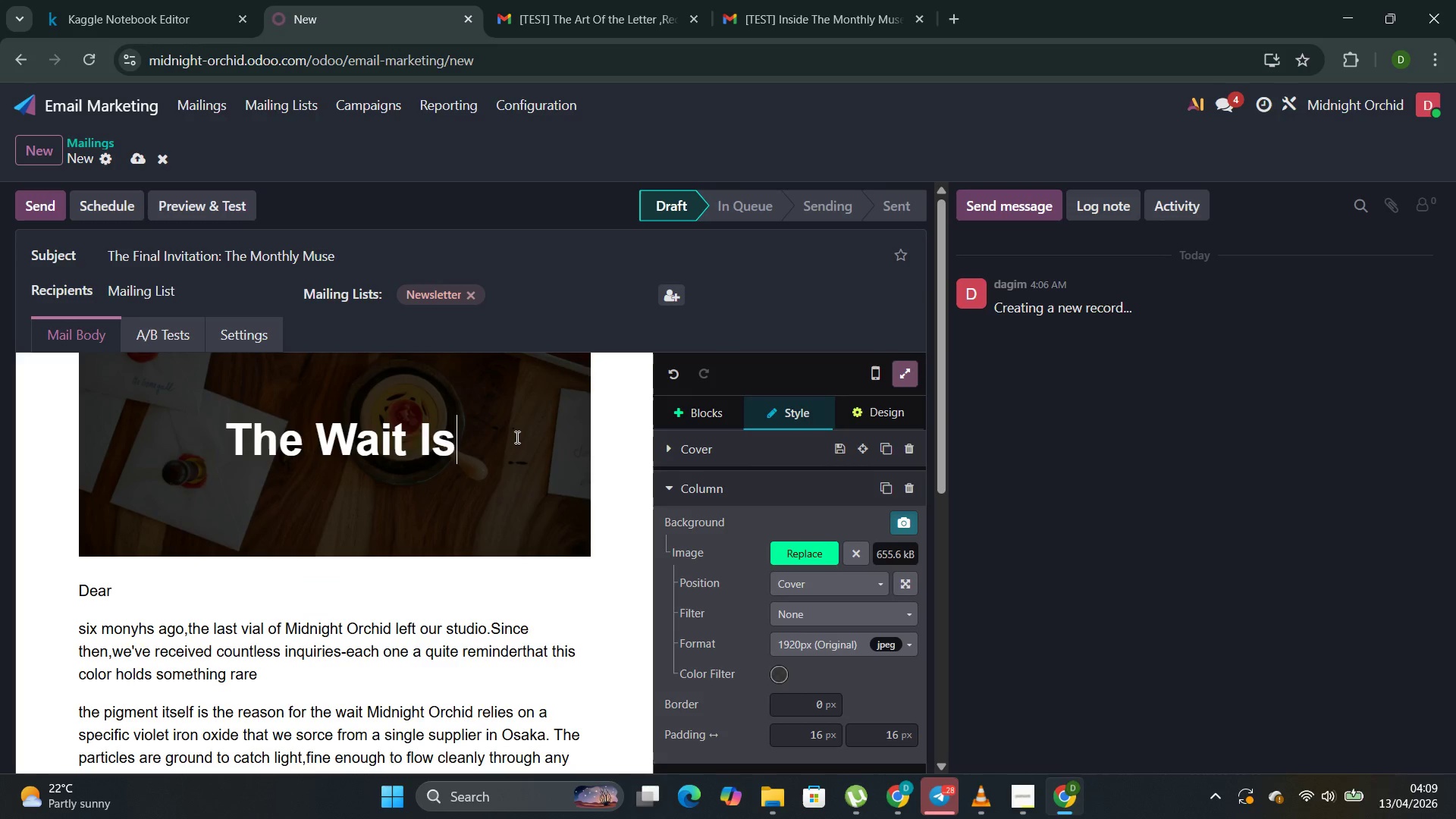 
key(Backspace)
 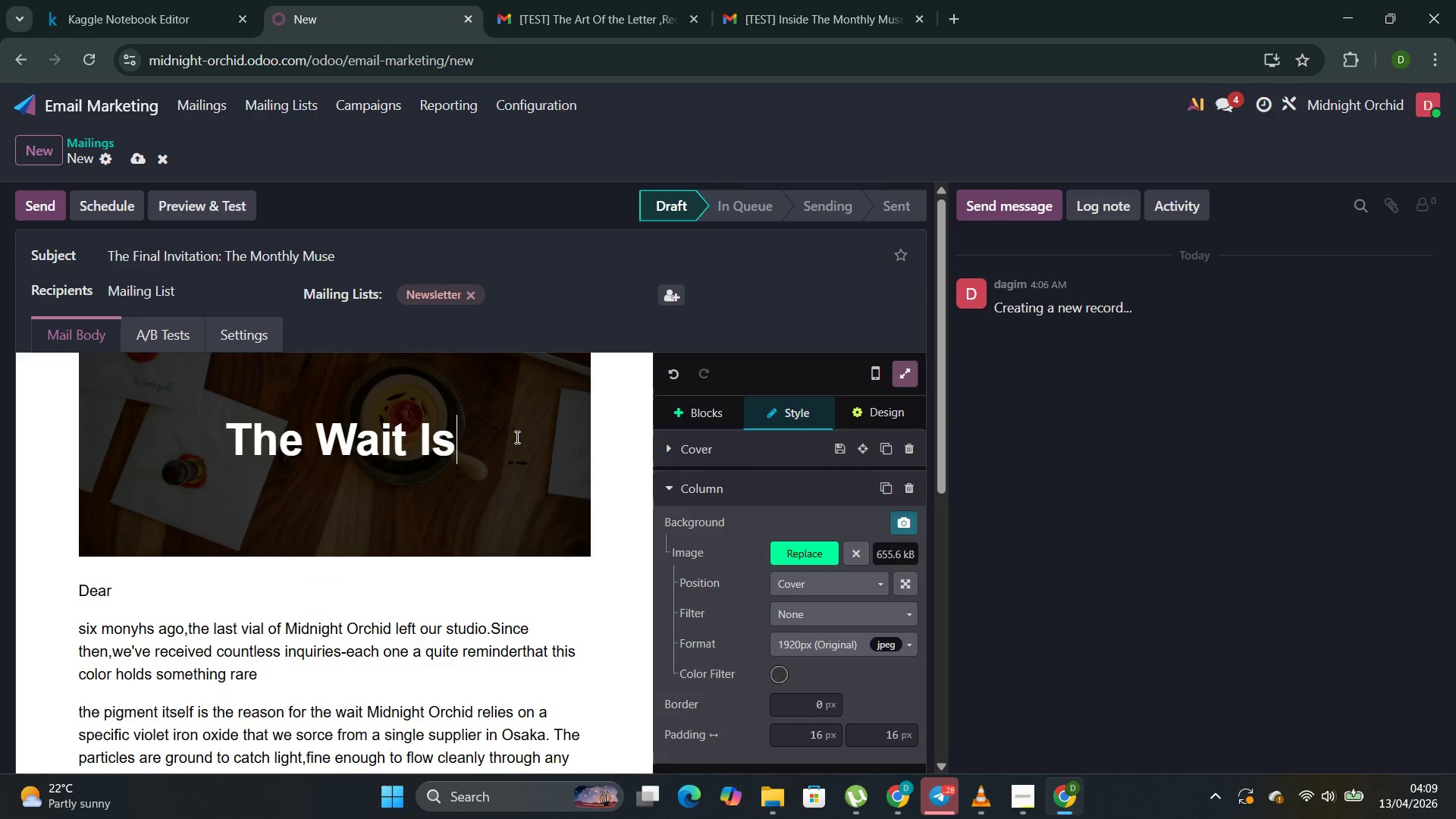 
key(Backspace)
 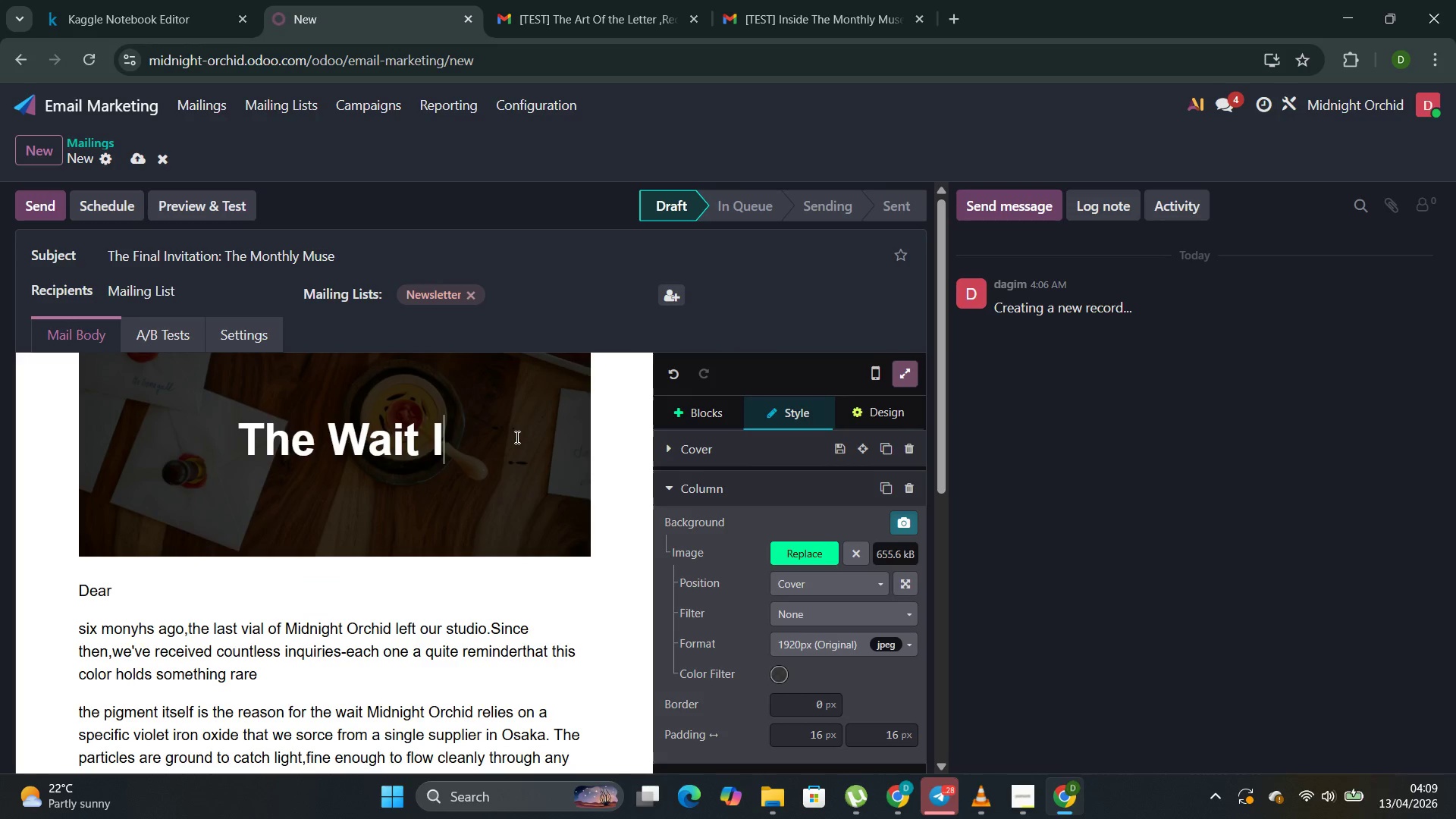 
key(Backspace)
 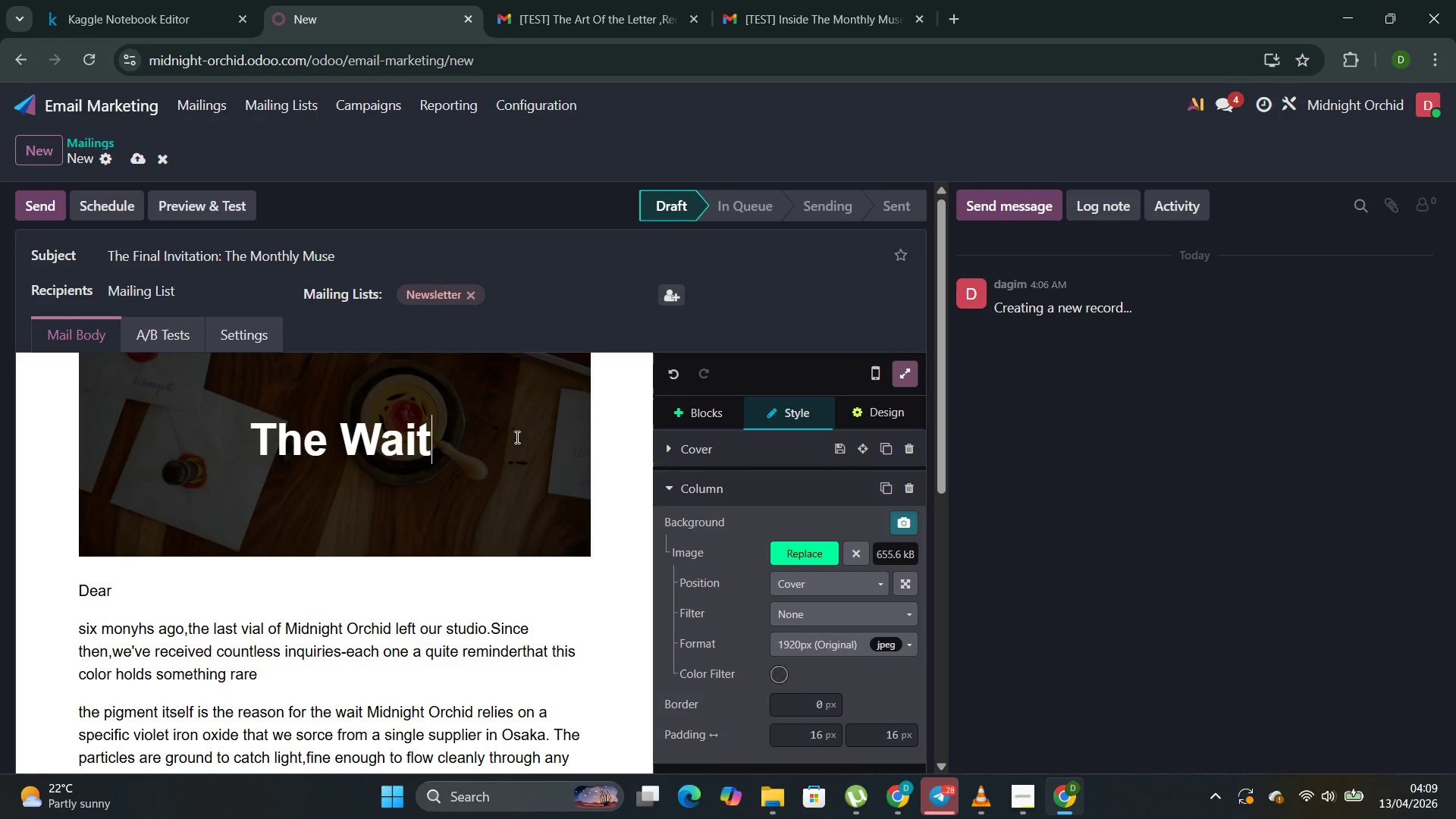 
key(Backspace)
 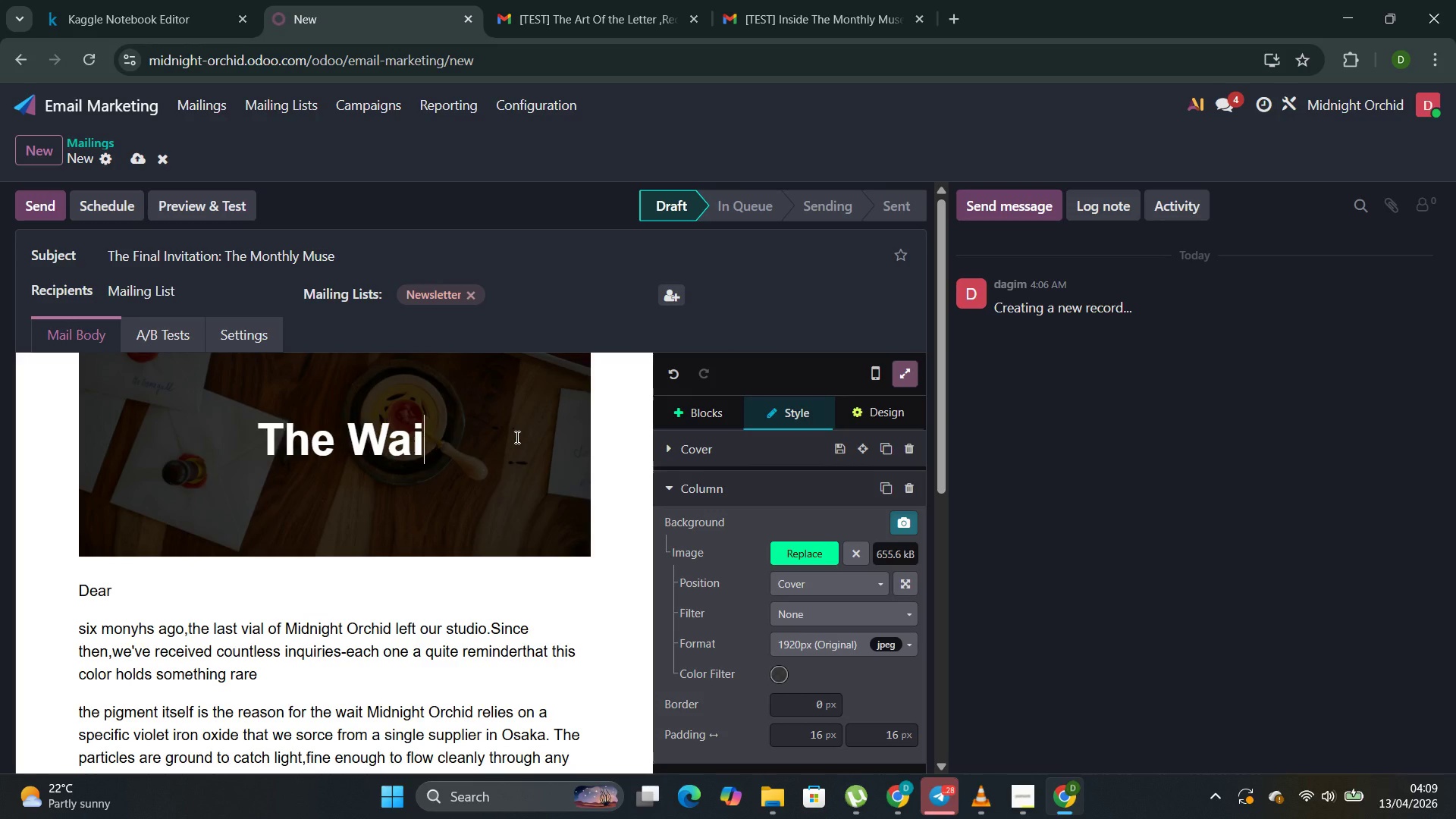 
key(Backspace)
 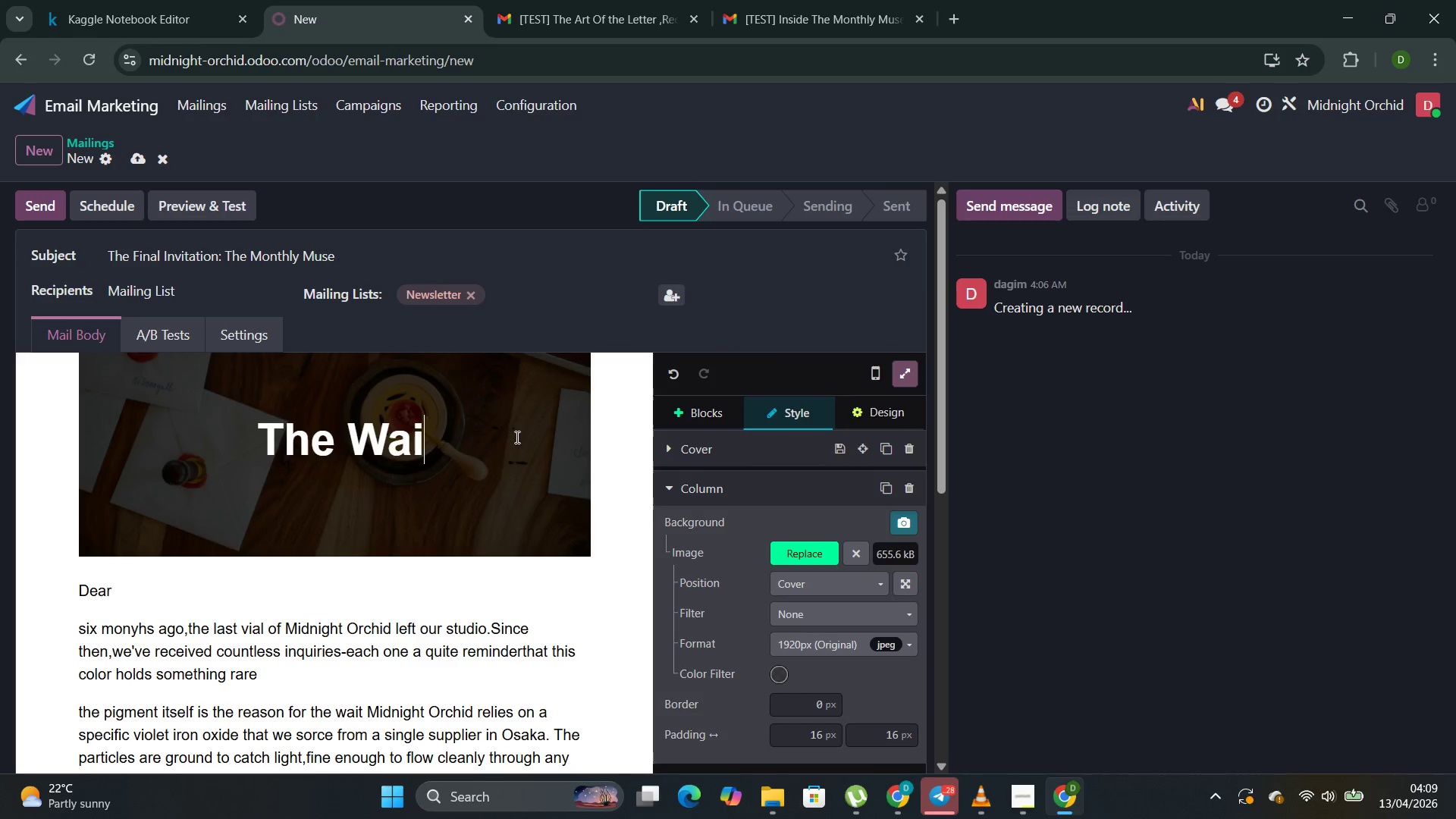 
key(Backspace)
 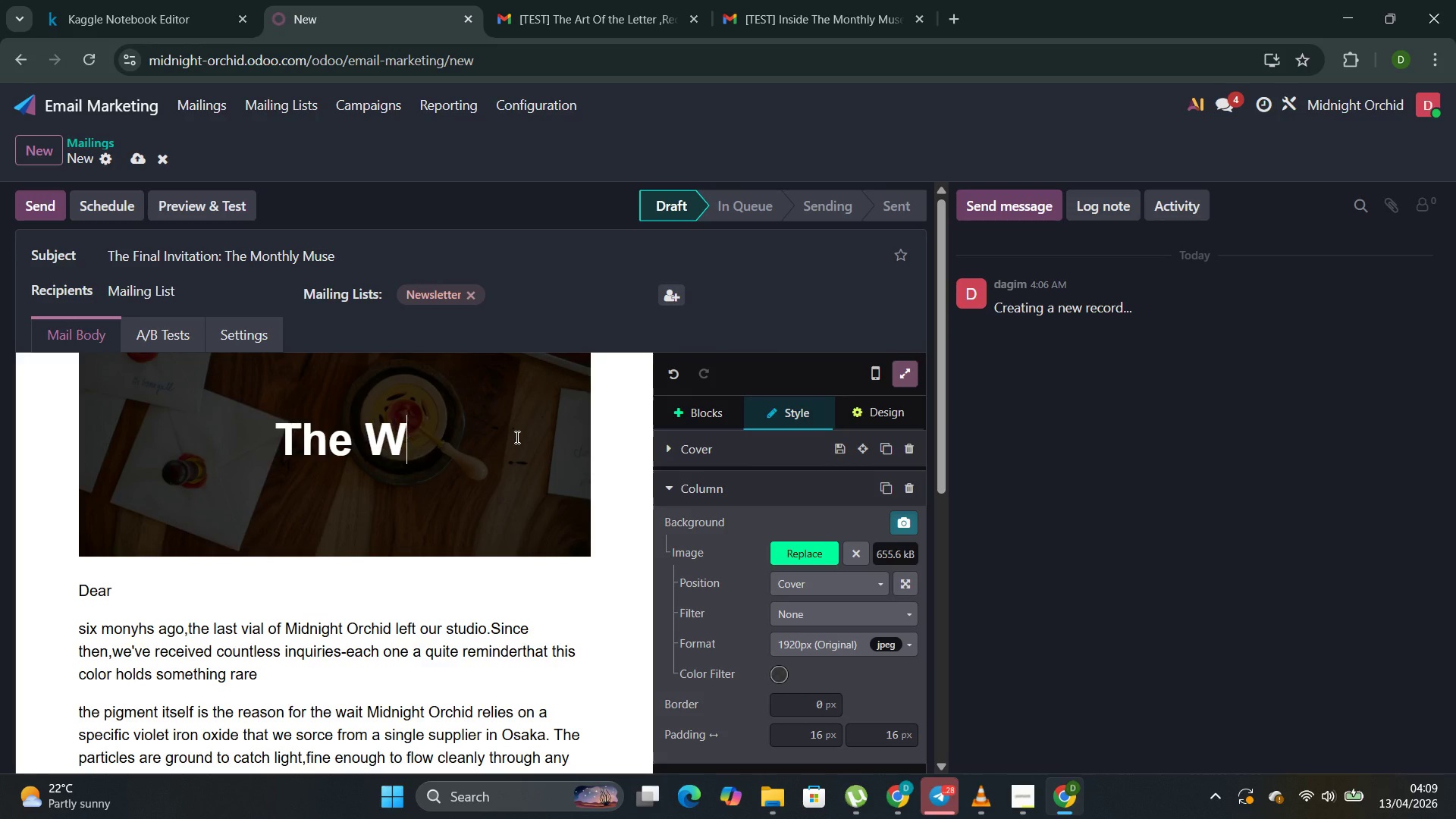 
key(Backspace)
 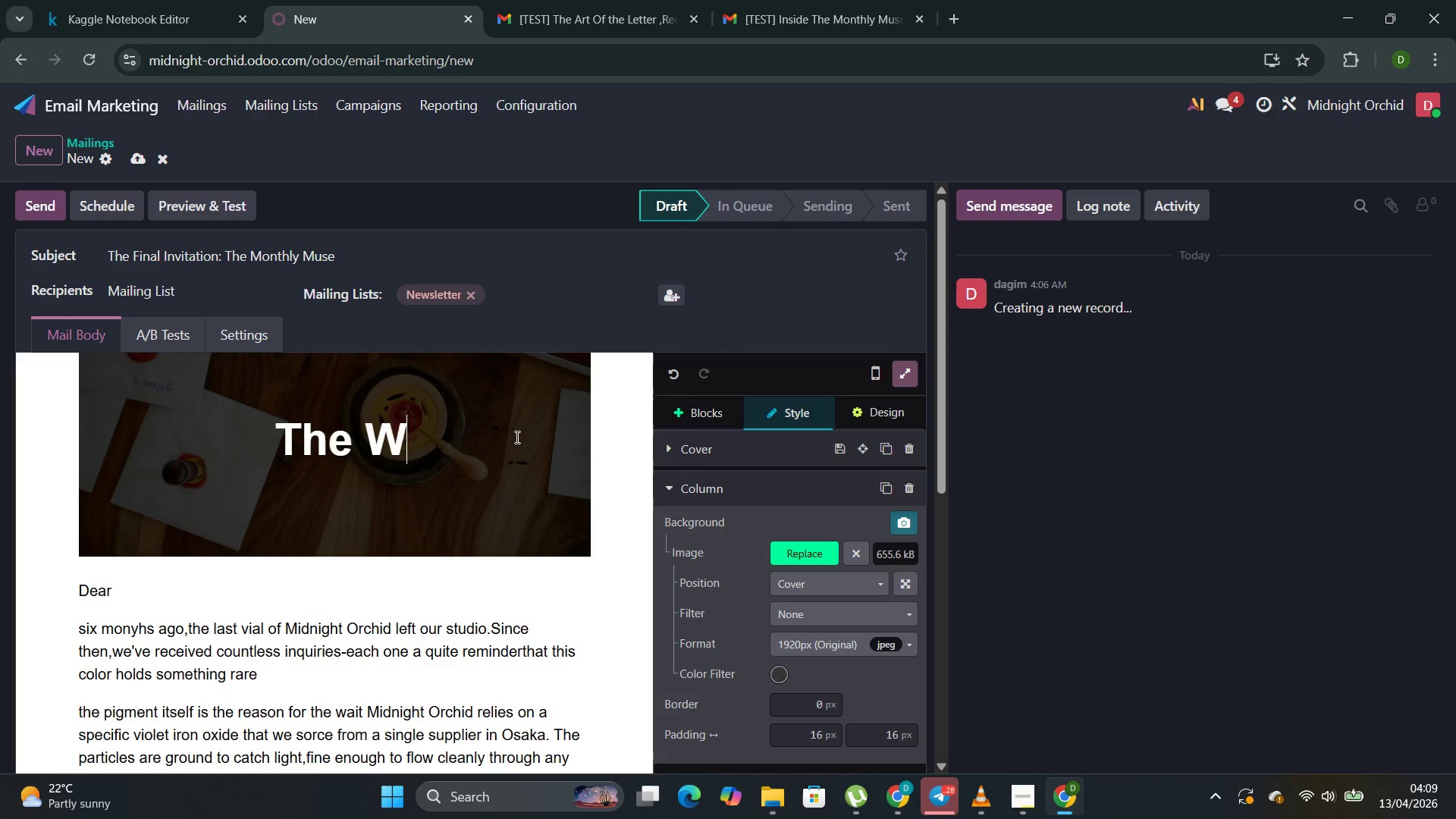 
key(Backspace)
 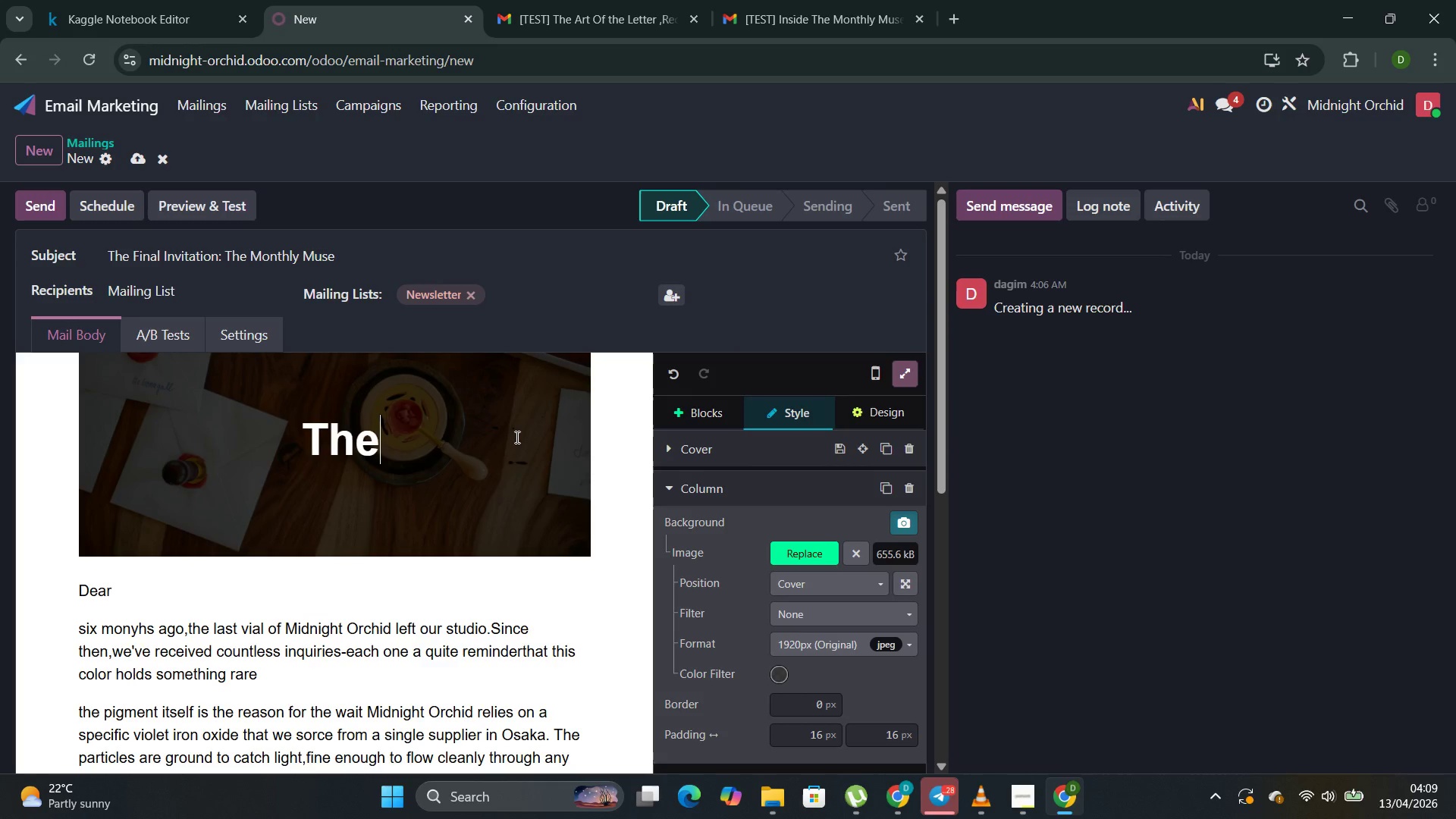 
key(Backspace)
 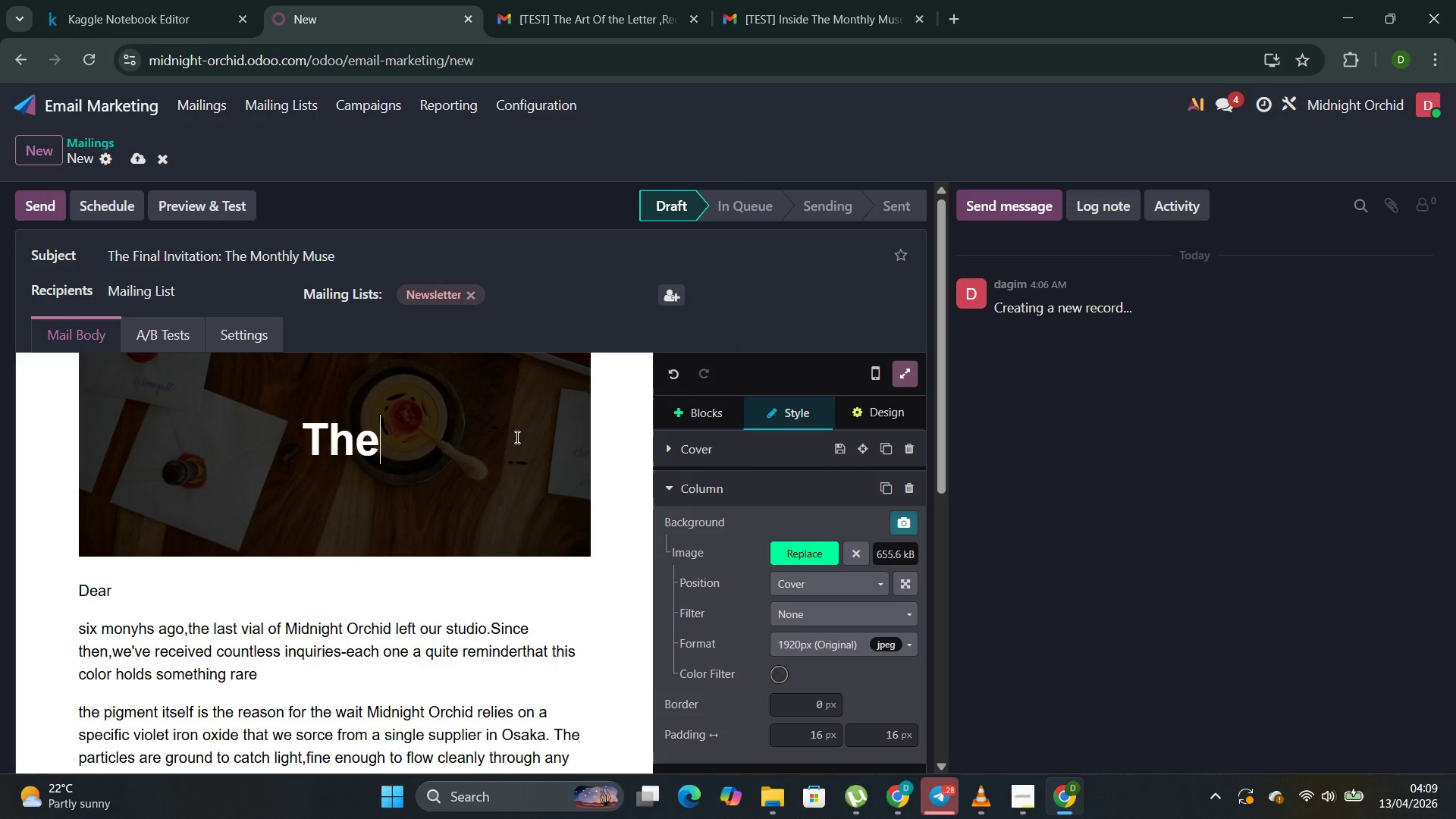 
key(Backspace)
 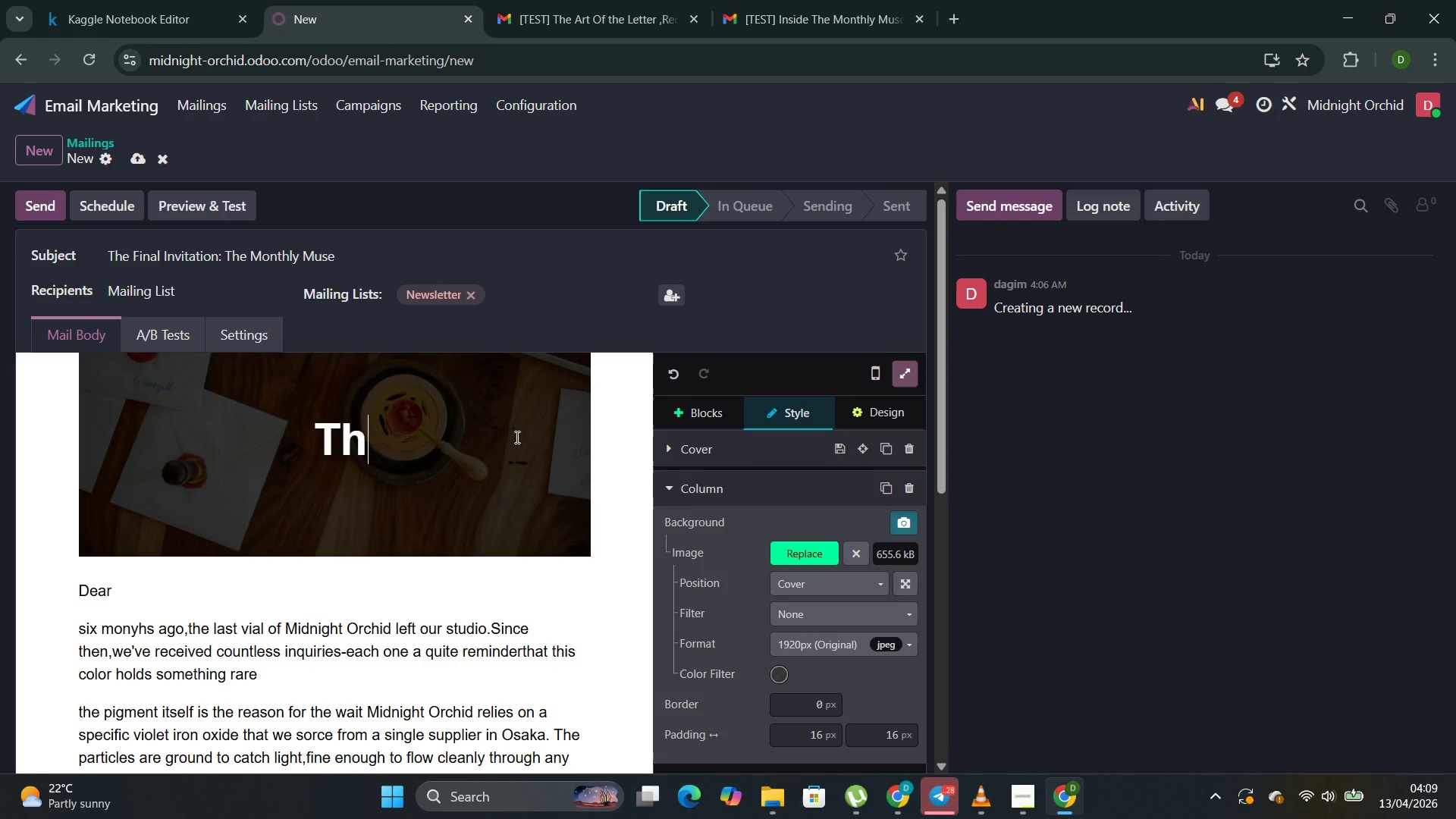 
key(Backspace)
 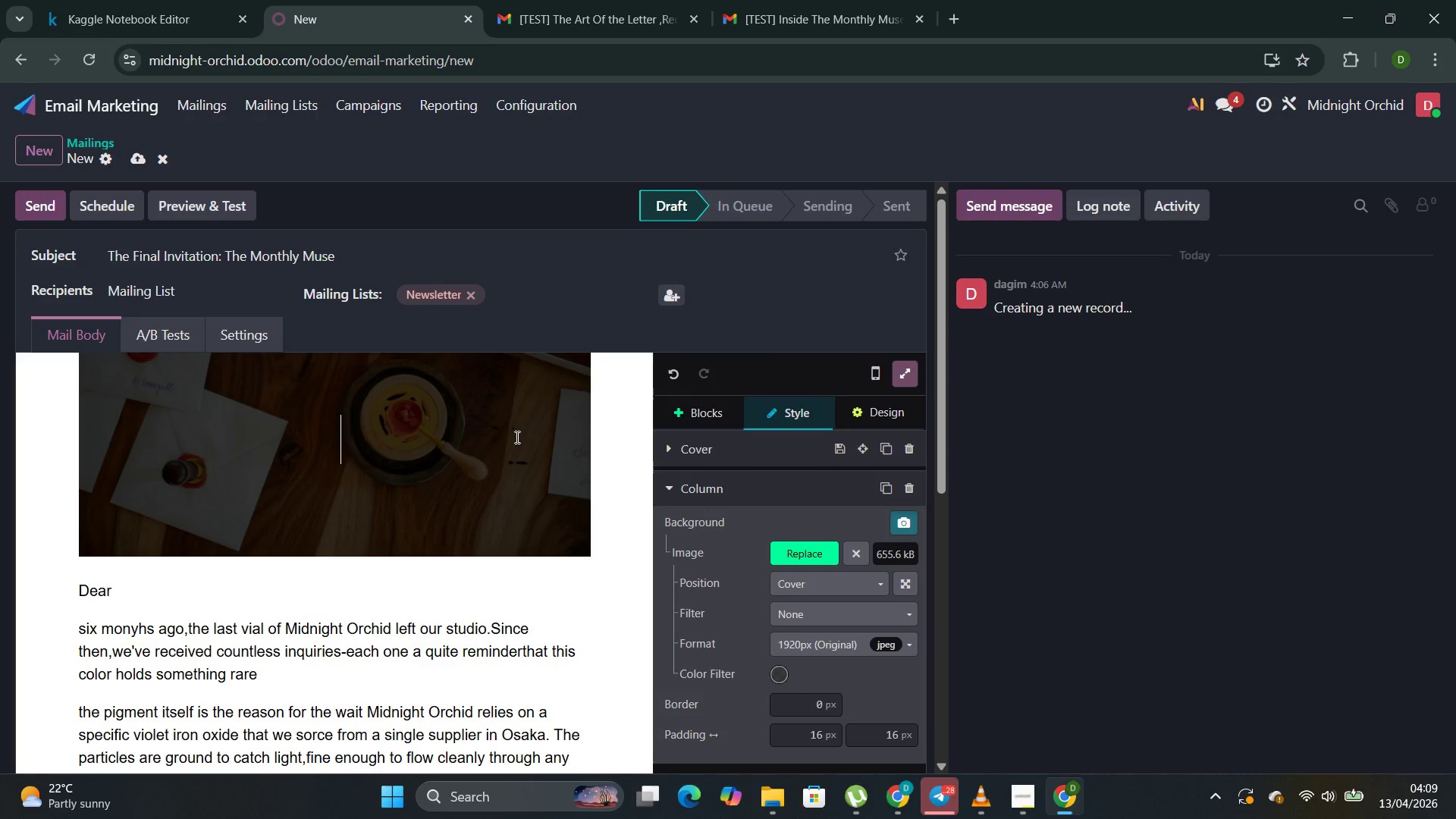 
key(Backspace)
 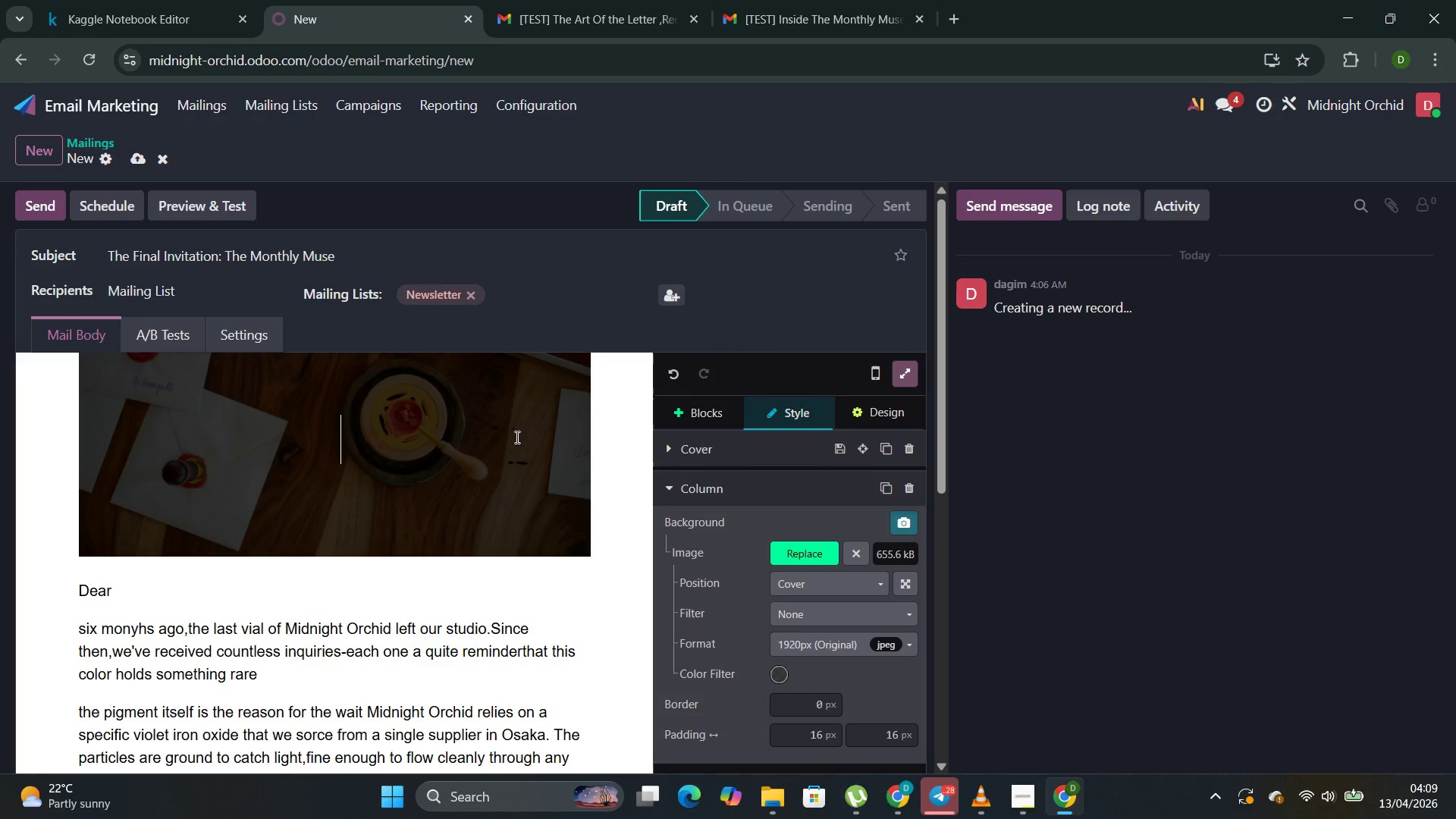 
type(An Invitation )
key(Backspace)
type(, Not an Announcement)
 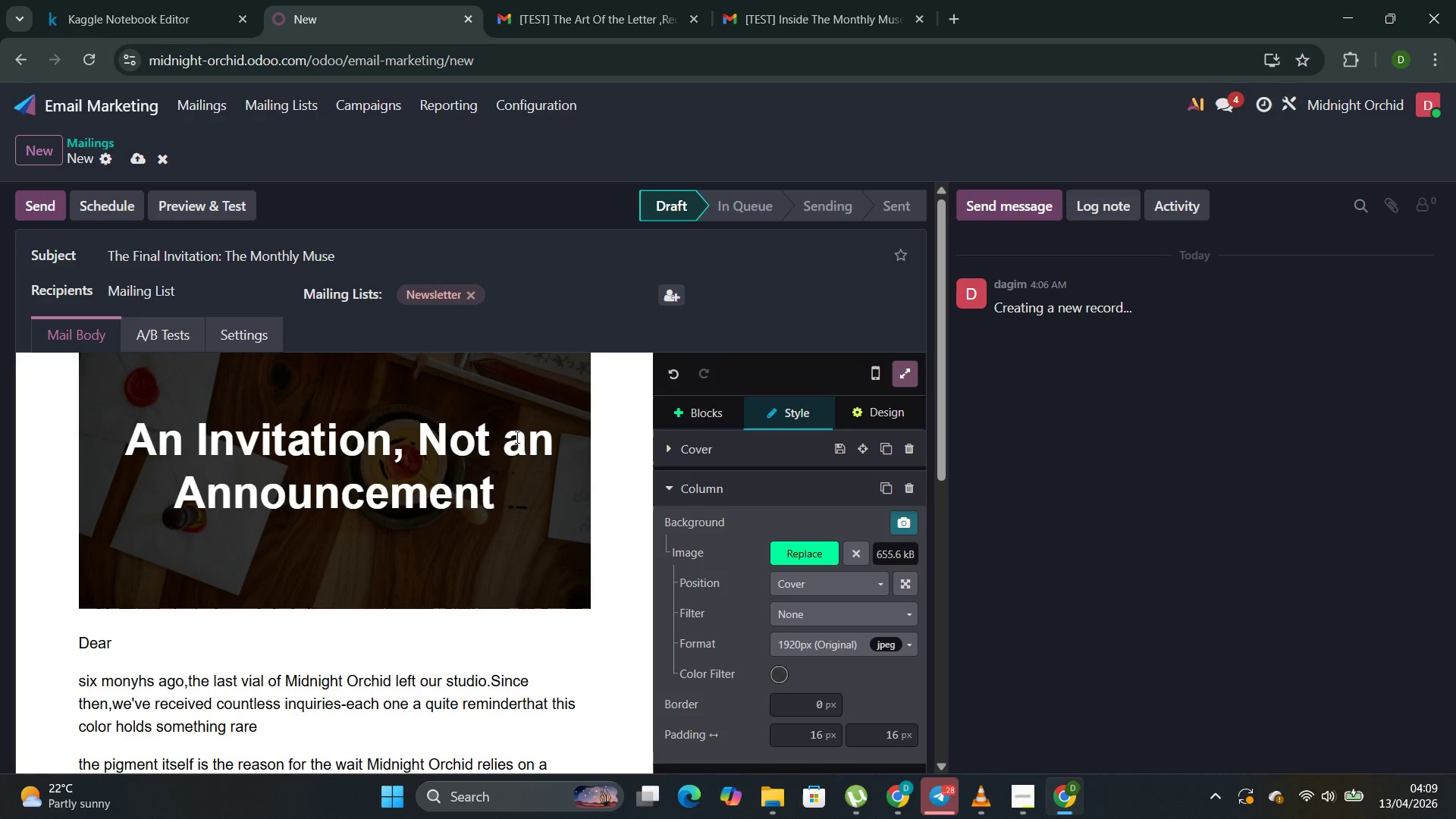 
key(ArrowDown)
 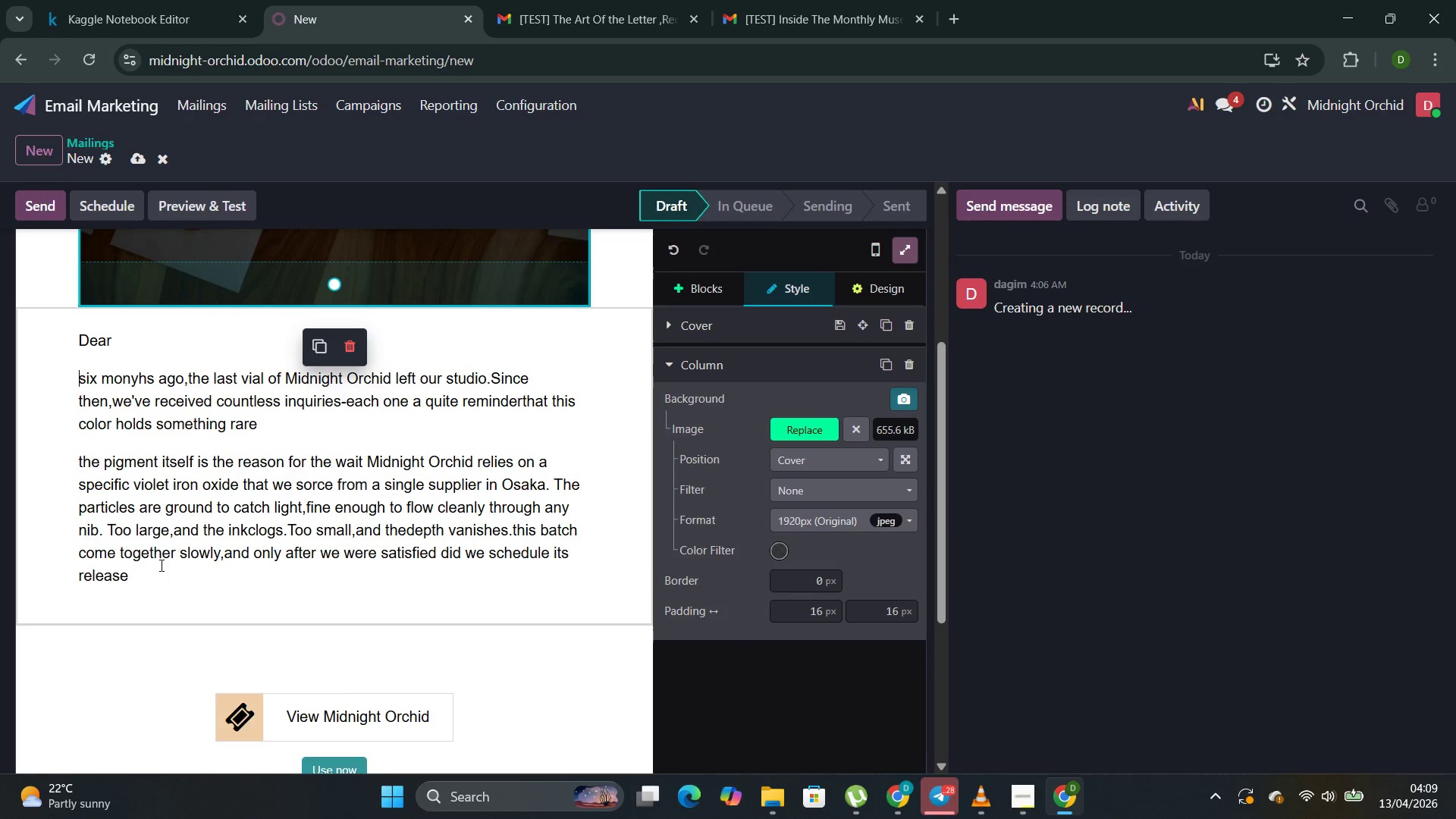 
wait(7.2)
 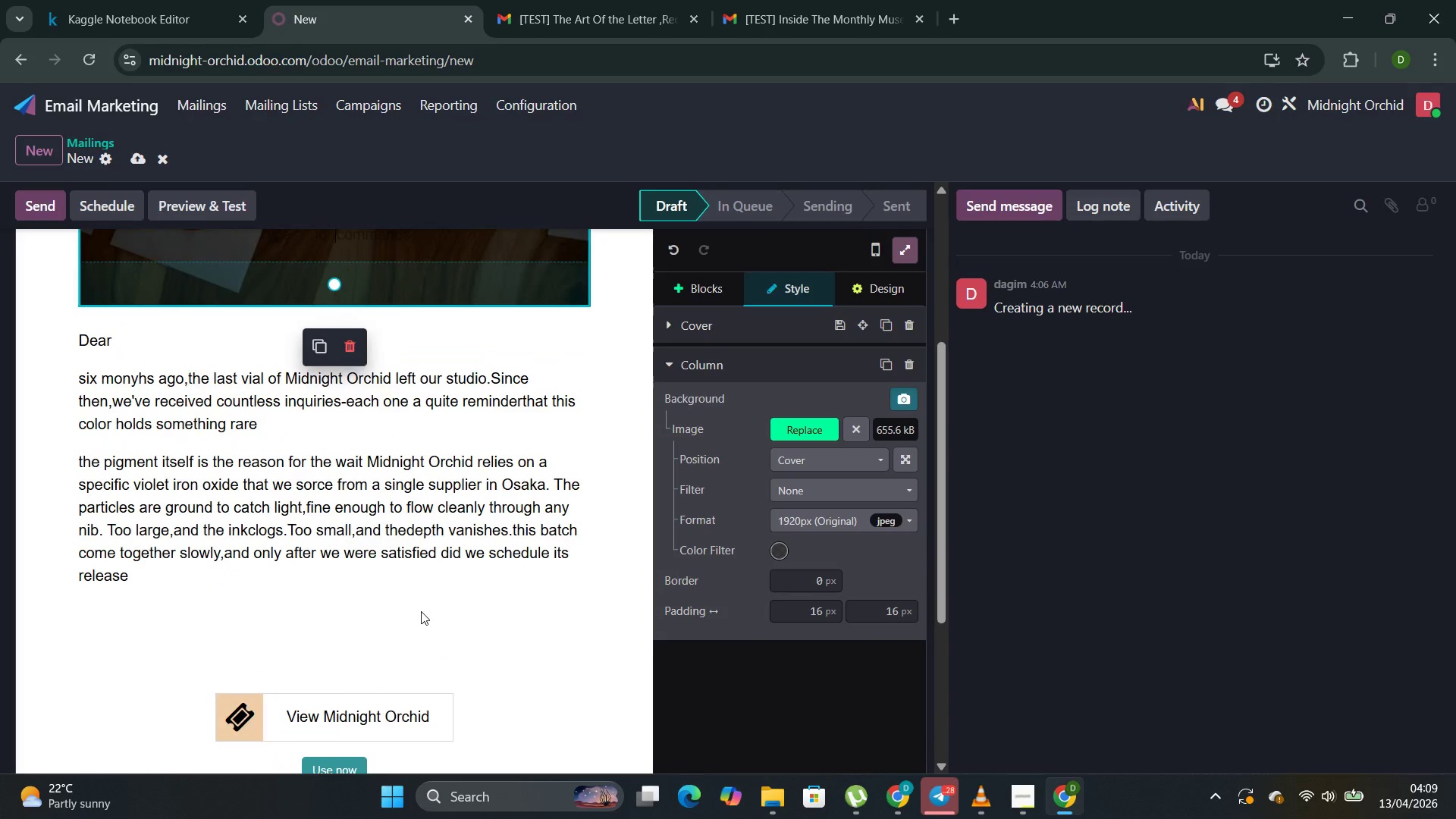 
left_click([143, 602])
 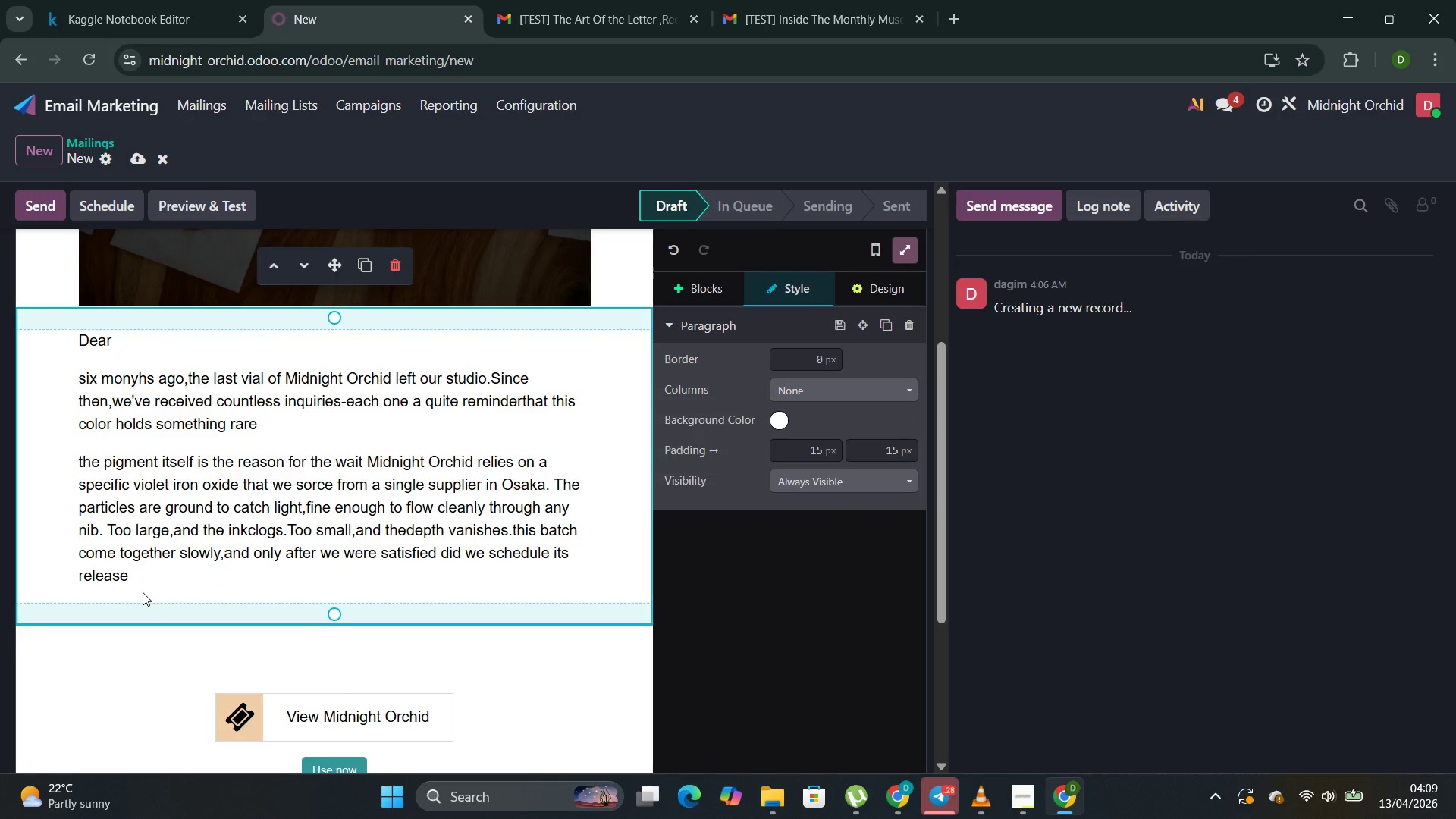 
left_click([142, 591])
 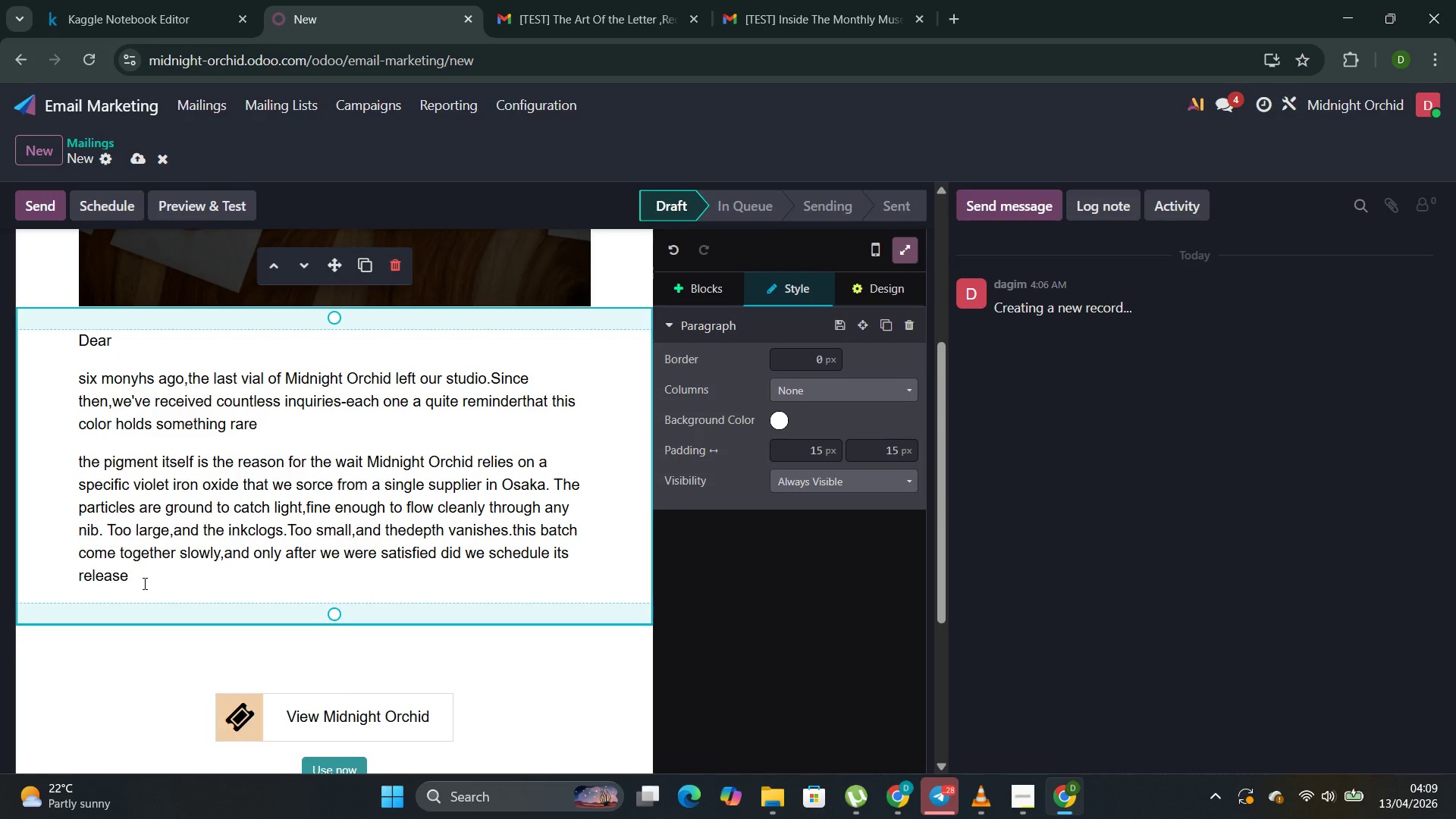 
left_click([141, 579])
 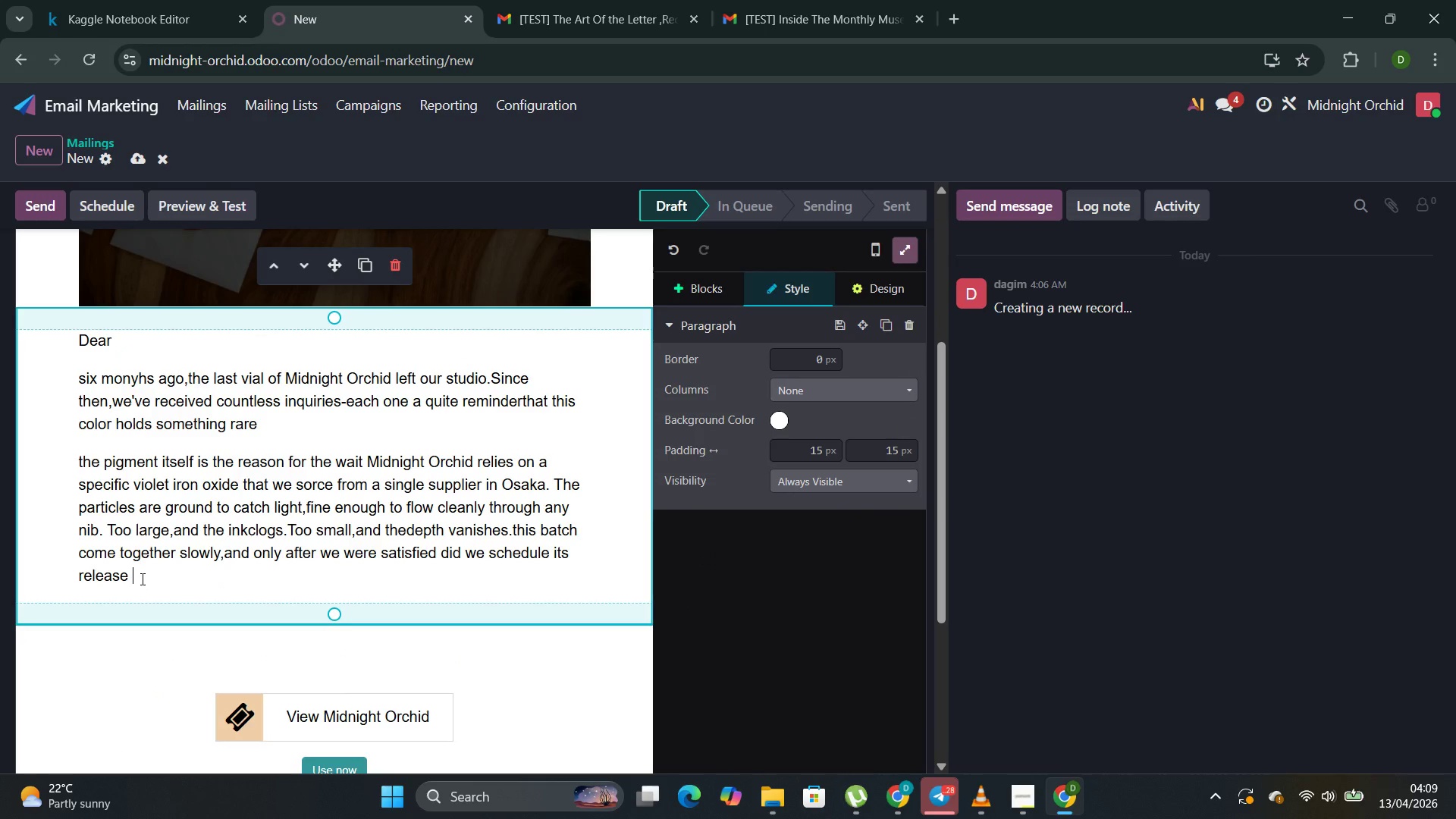 
left_click_drag(start_coordinate=[141, 579], to_coordinate=[70, 380])
 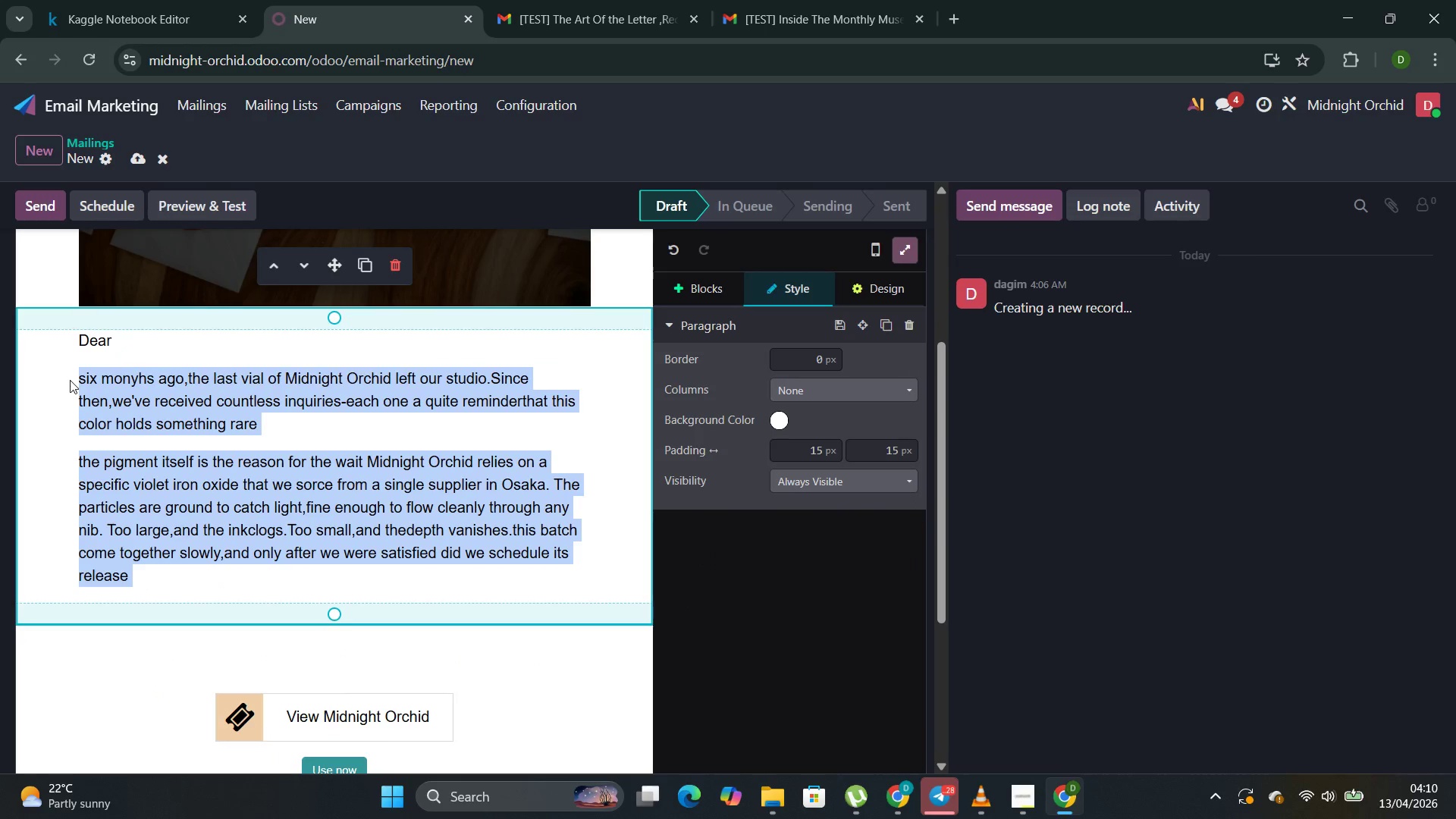 
key(Backspace)
 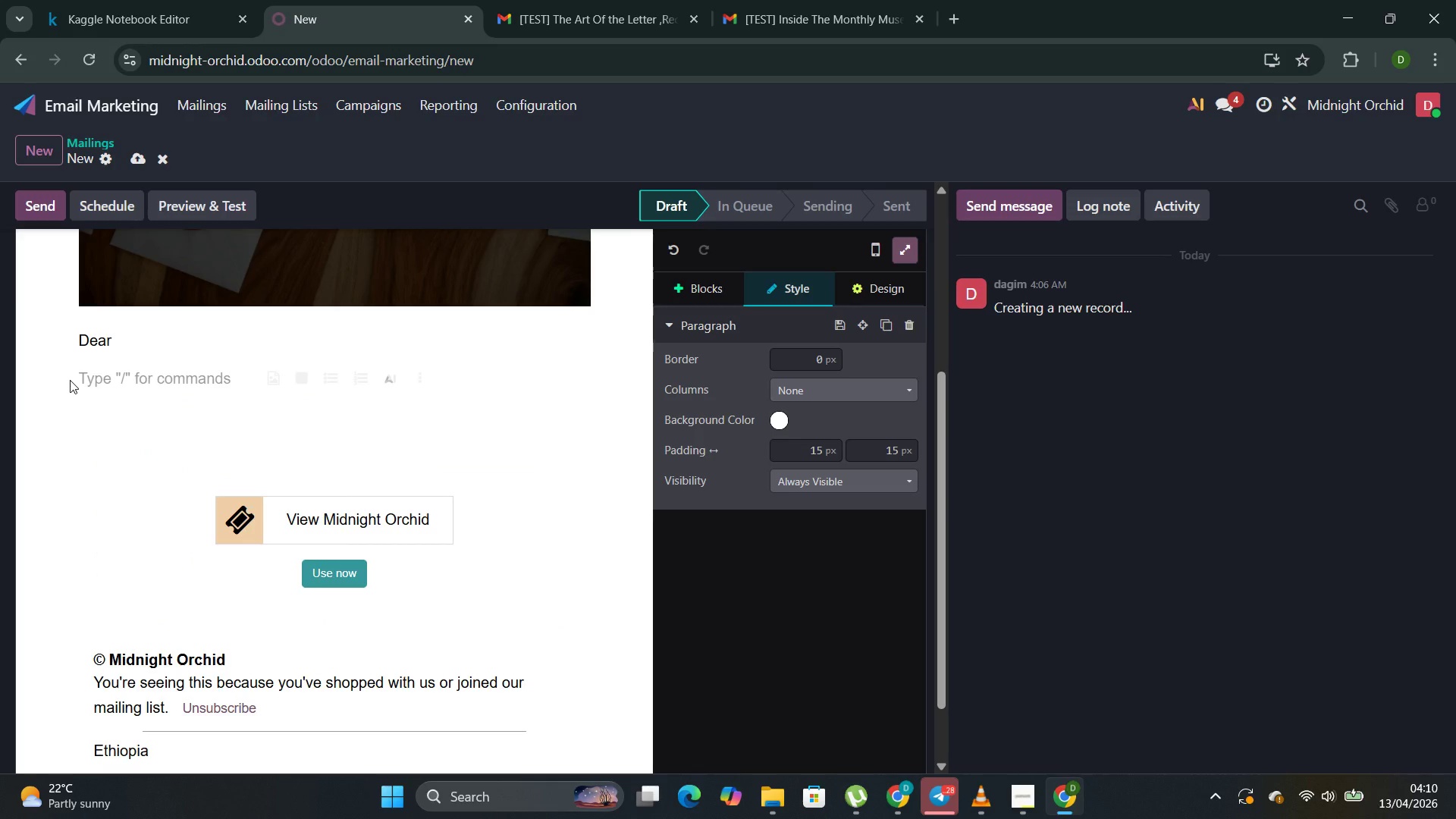 
wait(6.75)
 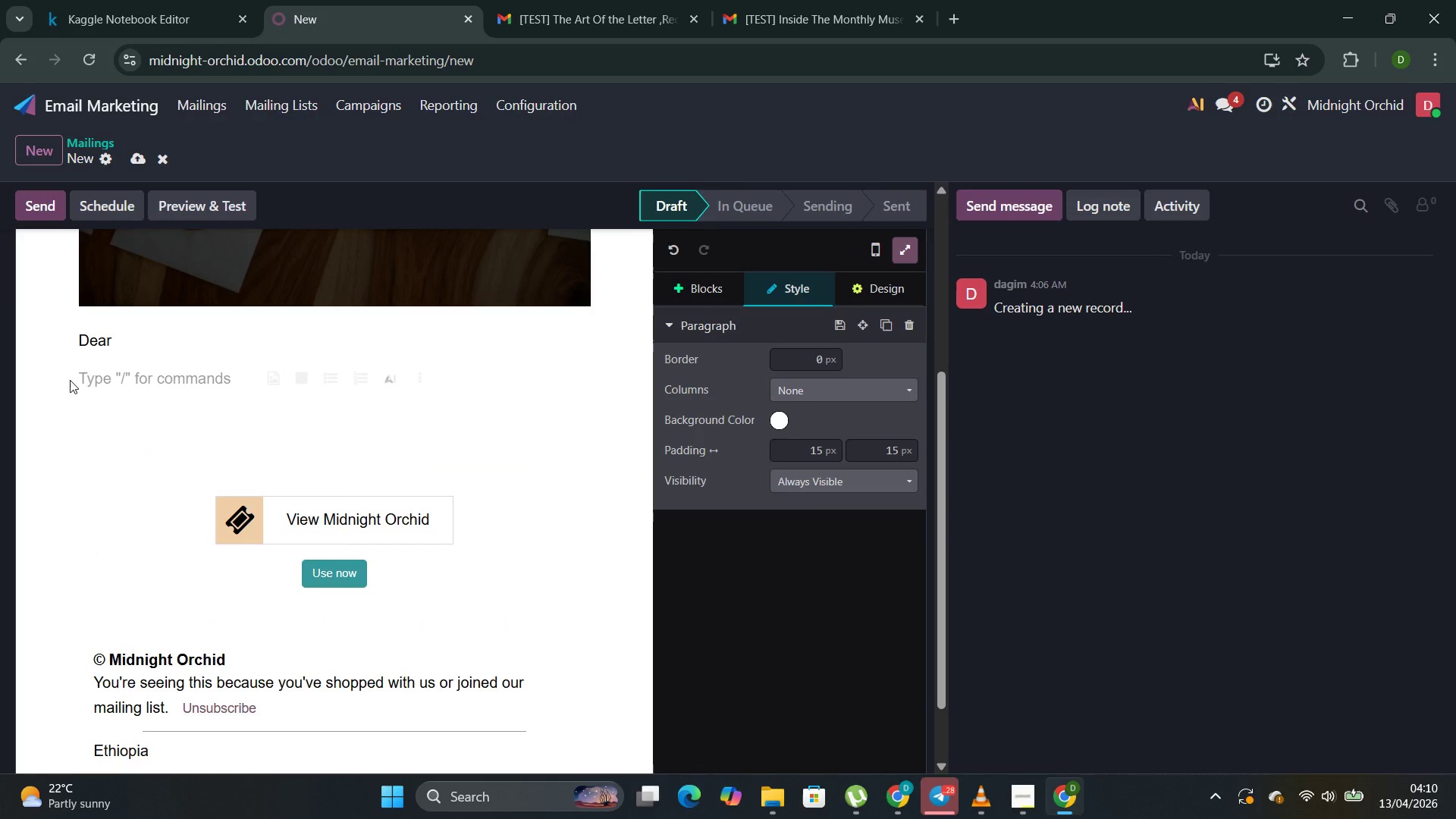 
type(this is our third and final latter about the Monyhlt)
 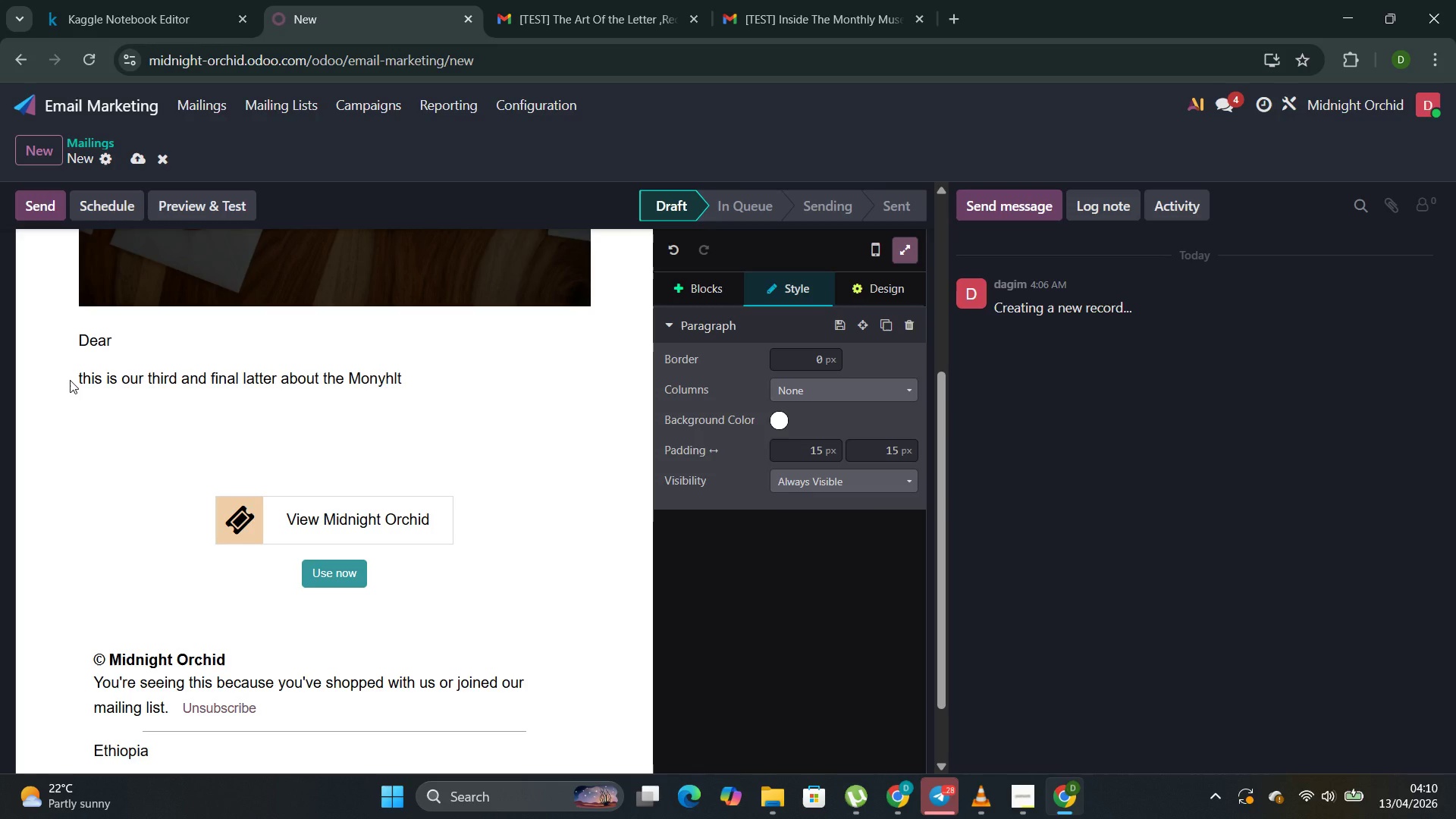 
key(Backspace)
type(y Muse )
 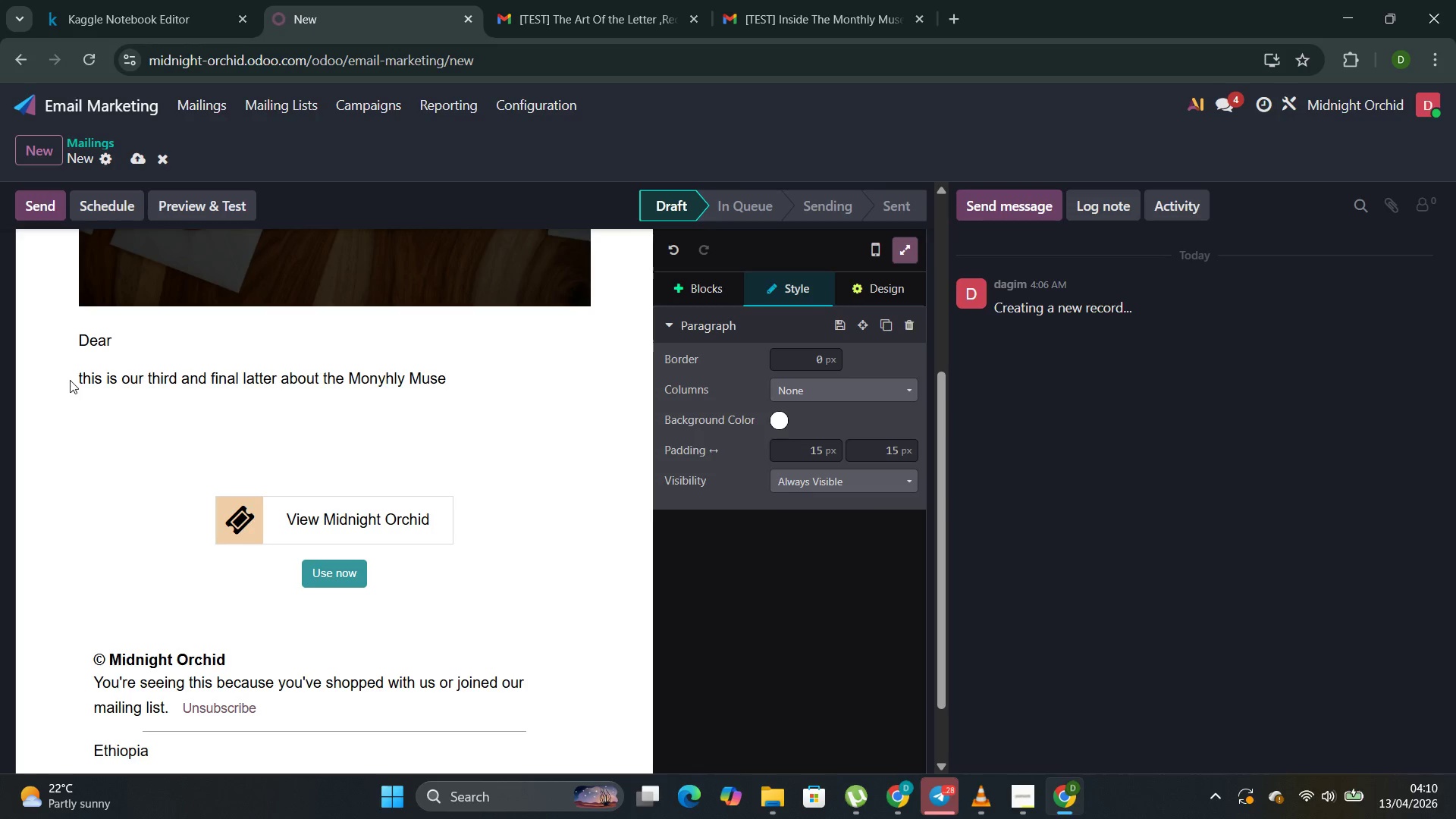 
key(Enter)
 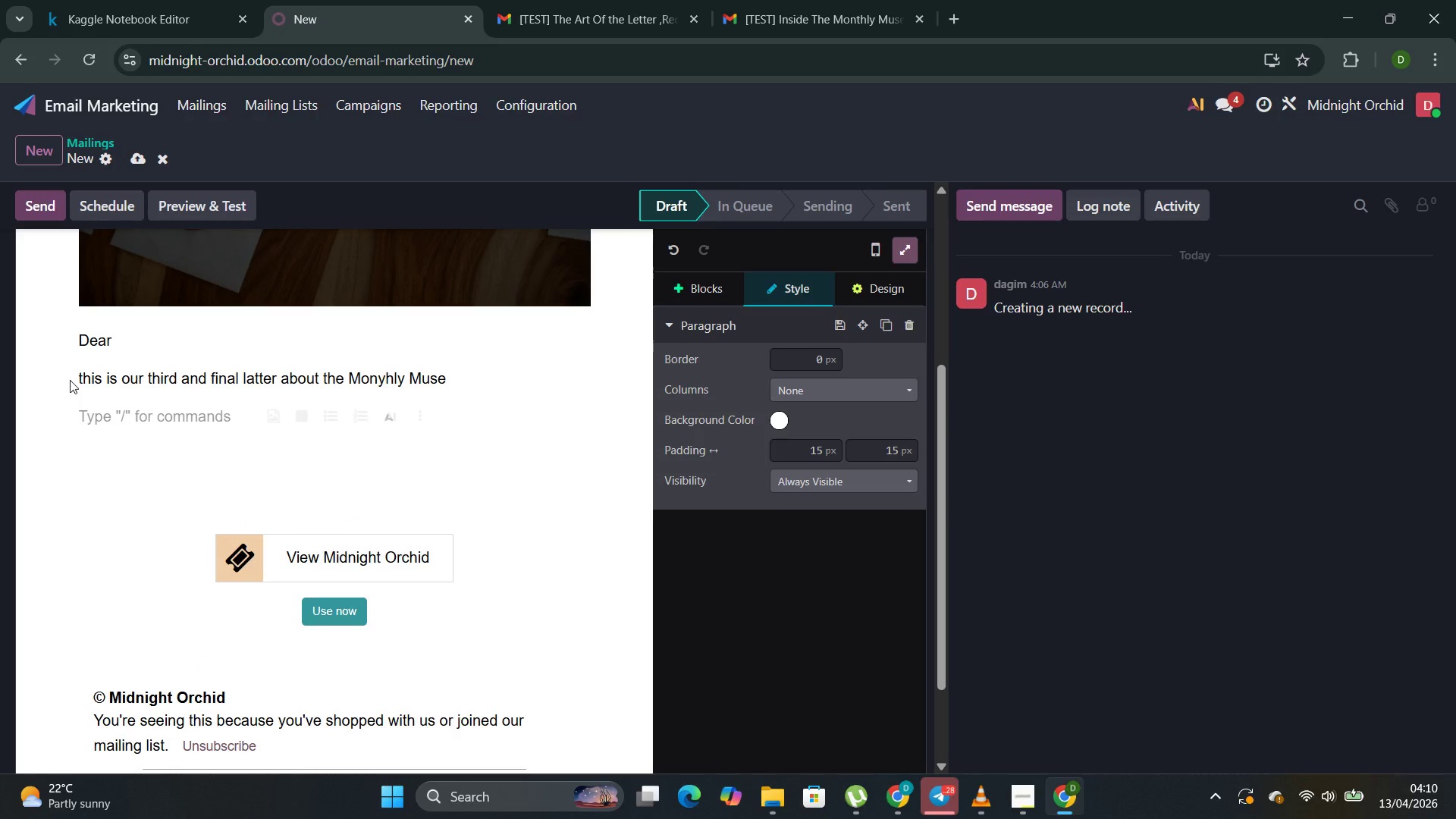 
type(We've written )
 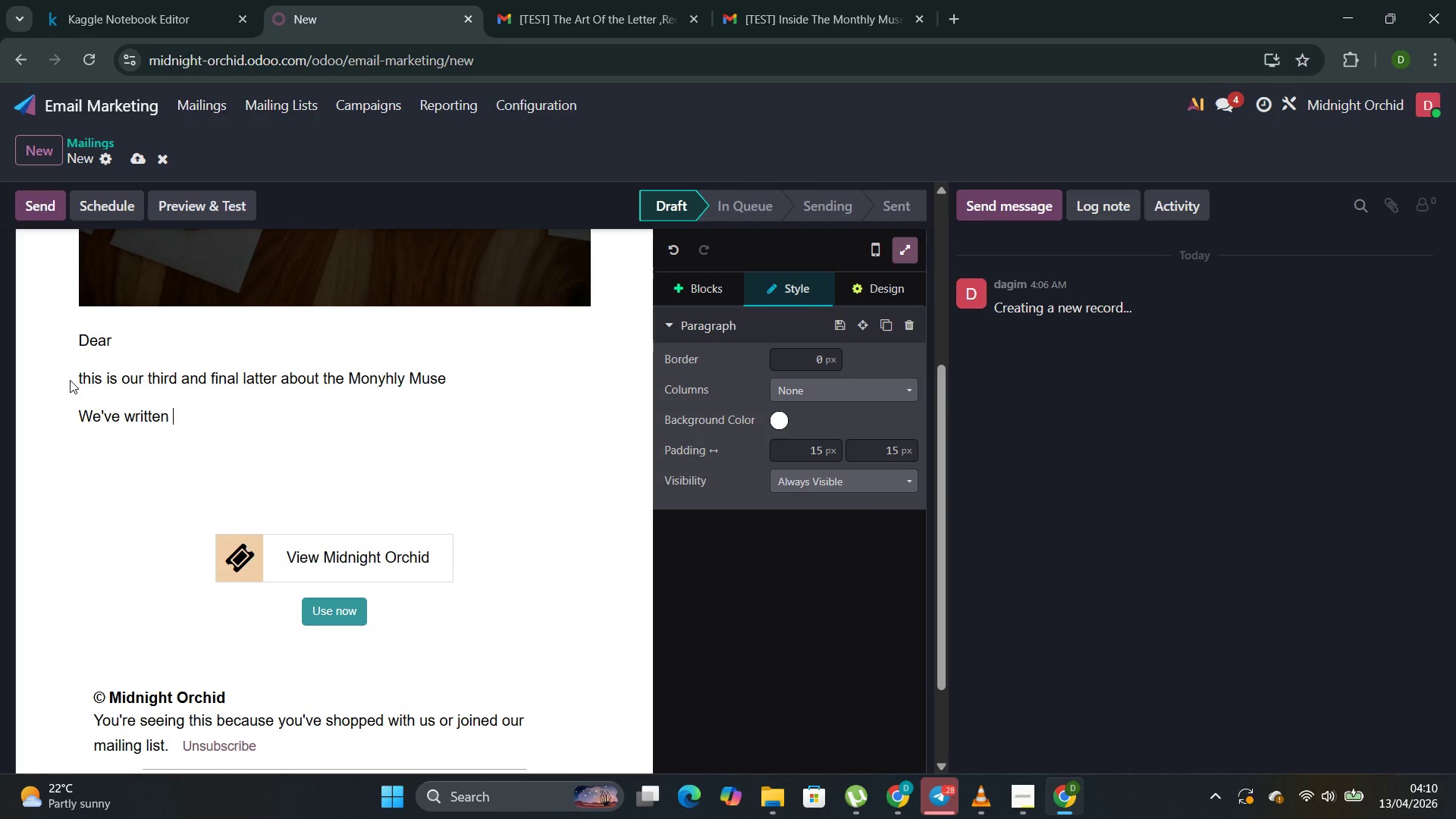 
type(about th e)
key(Backspace)
key(Backspace)
type(e )
 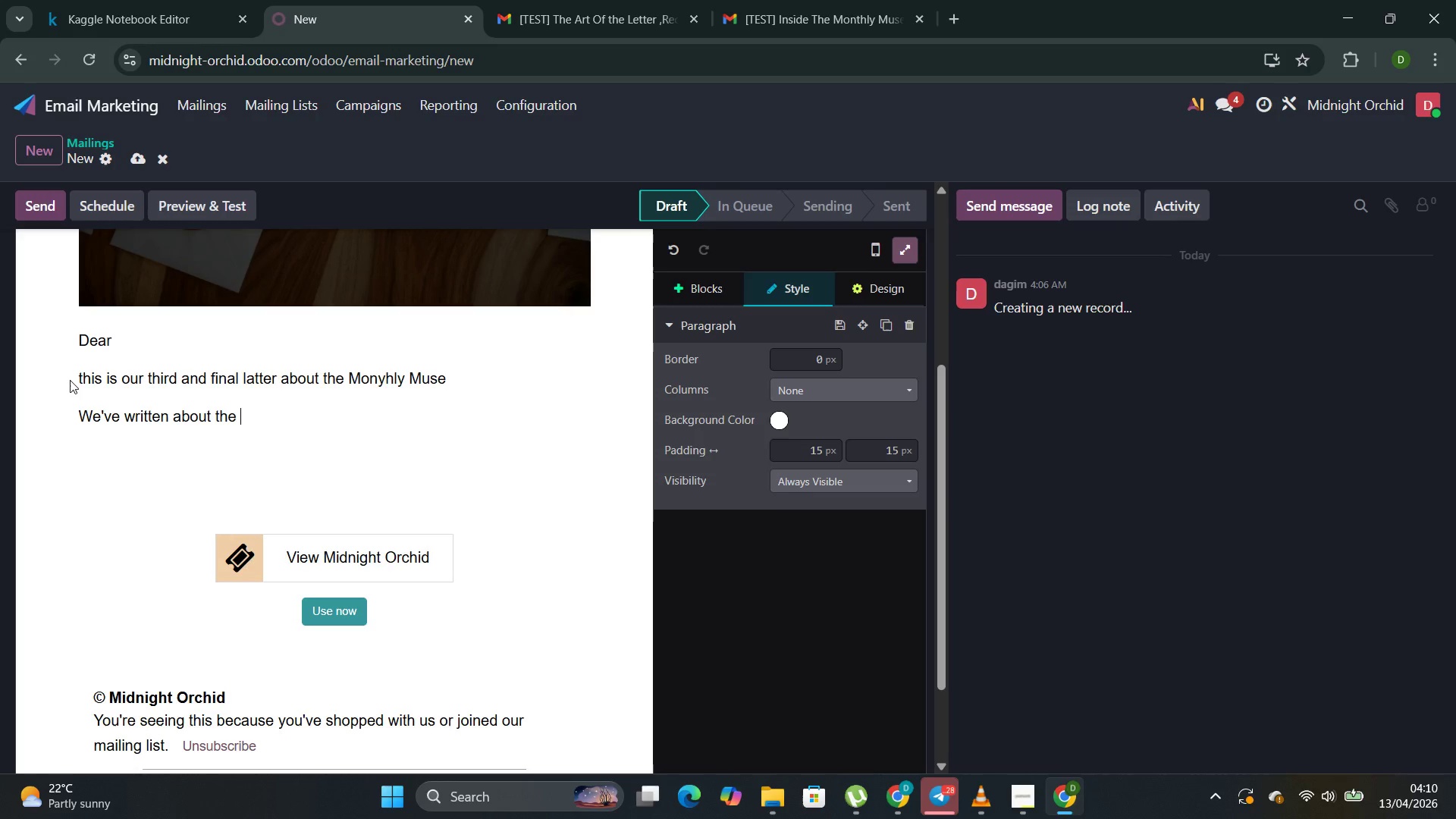 
type(problem --digital fatigur)
key(Backspace)
type(e and the lost of corre)
 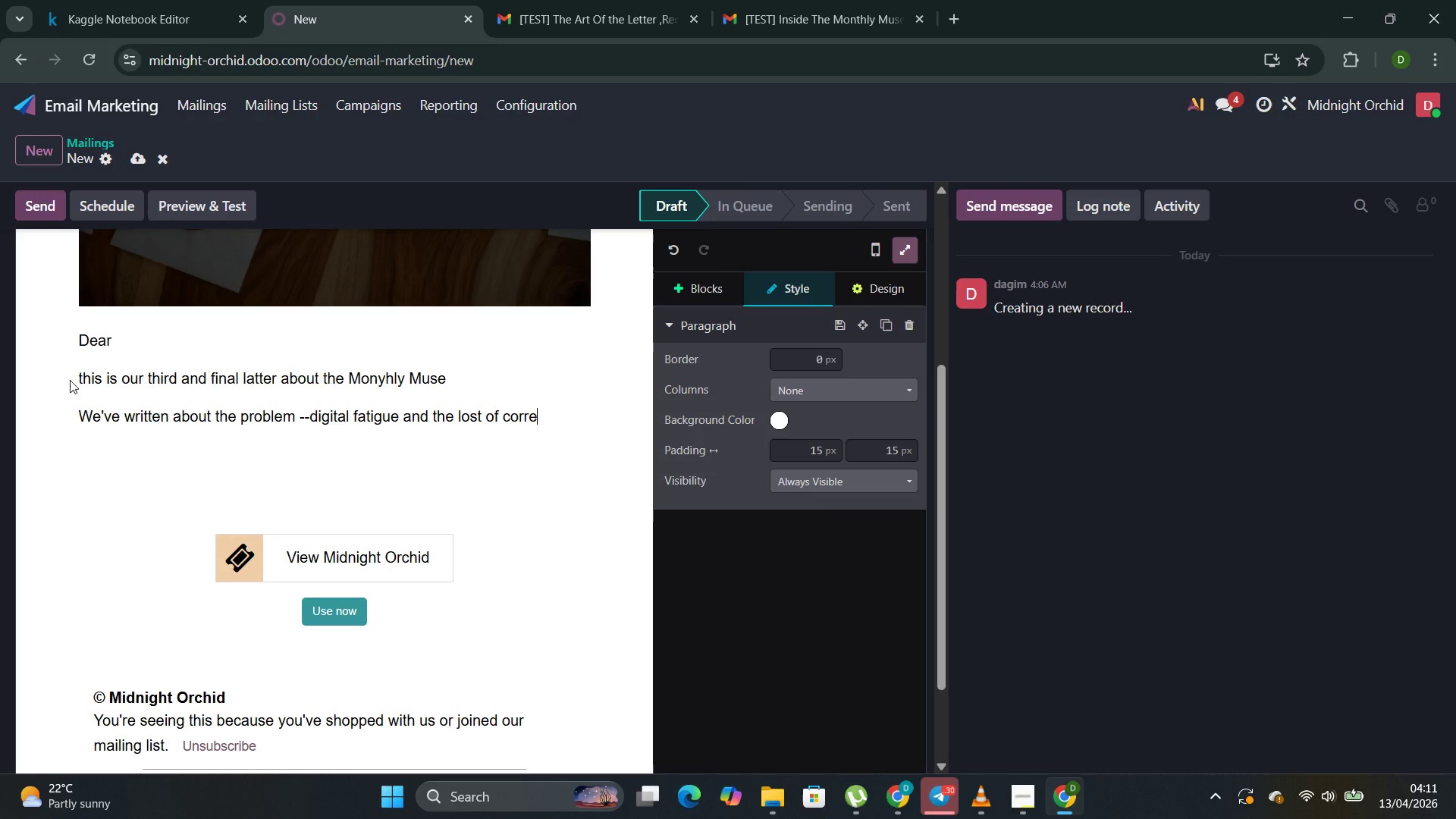 
type(sponf)
key(Backspace)
type(dence.e've shown you what's inside --the papa)
key(Backspace)
key(Backspace)
type(per )
key(Backspace)
type(,the inst)
 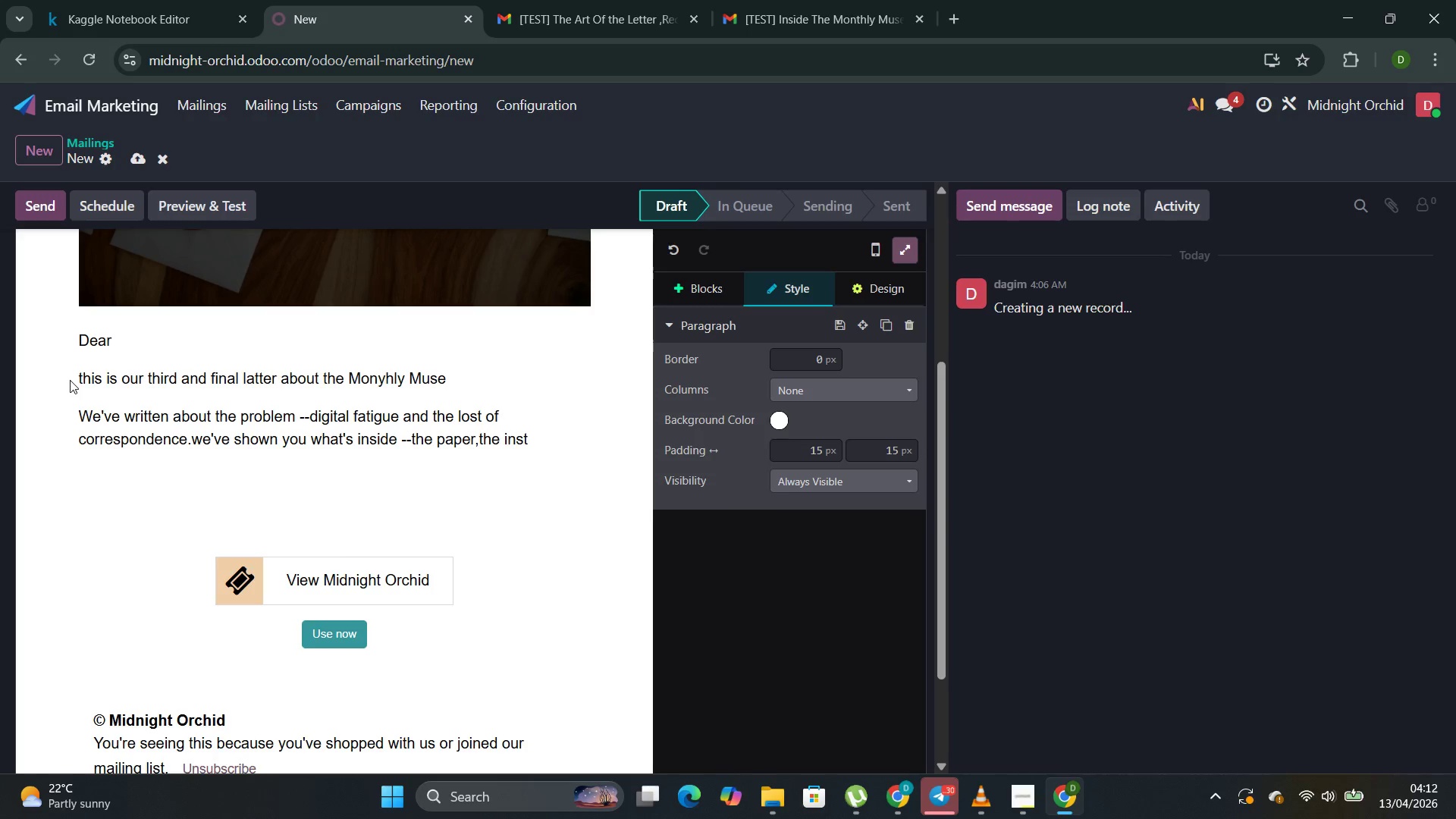 
type(ruc)
 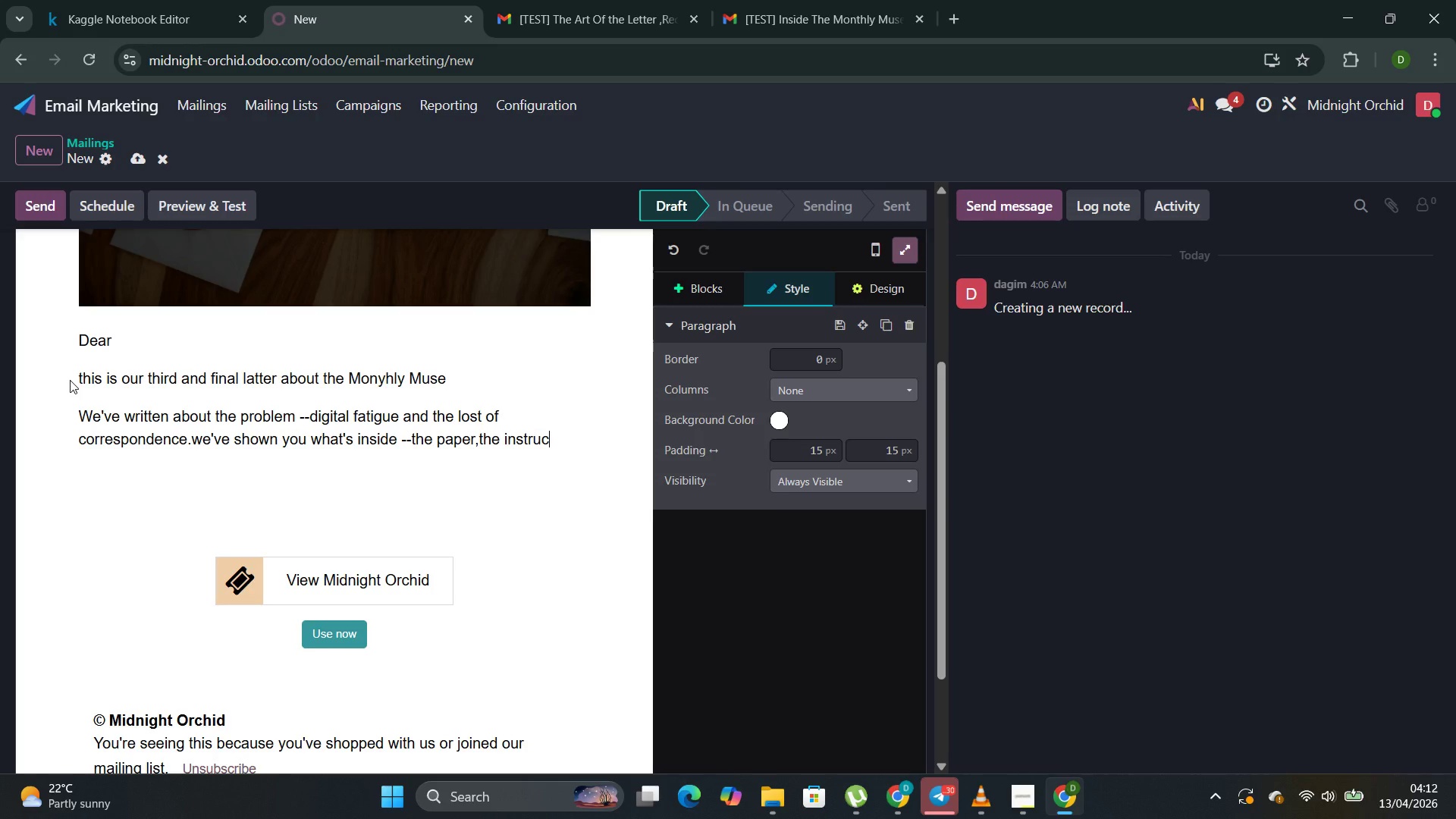 
wait(7.11)
 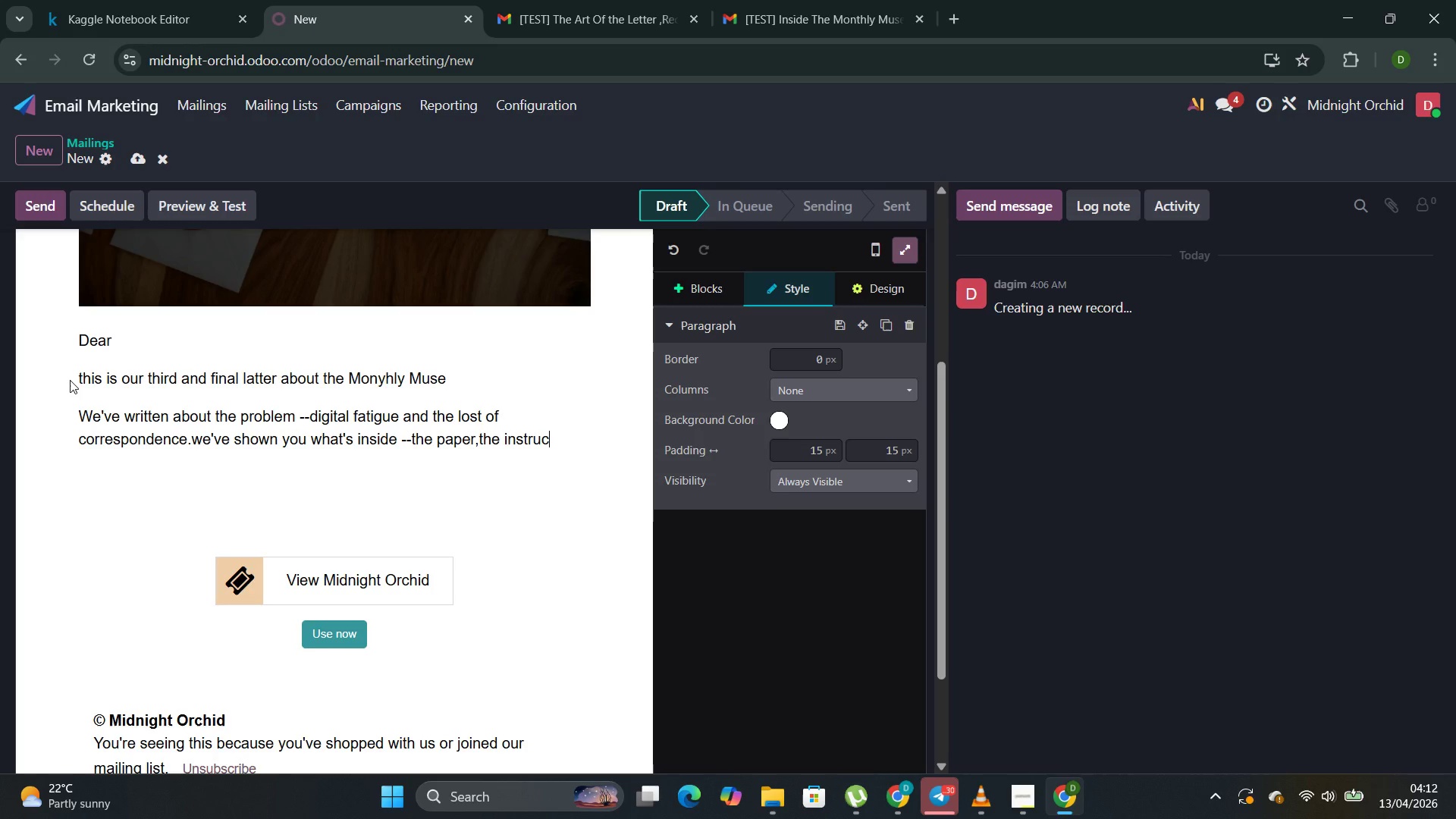 
key(Backspace)
type(ment )
key(Backspace)
type(s.)
key(Backspace)
type(,the wphemera chod)
key(Backspace)
type(sen with care )
 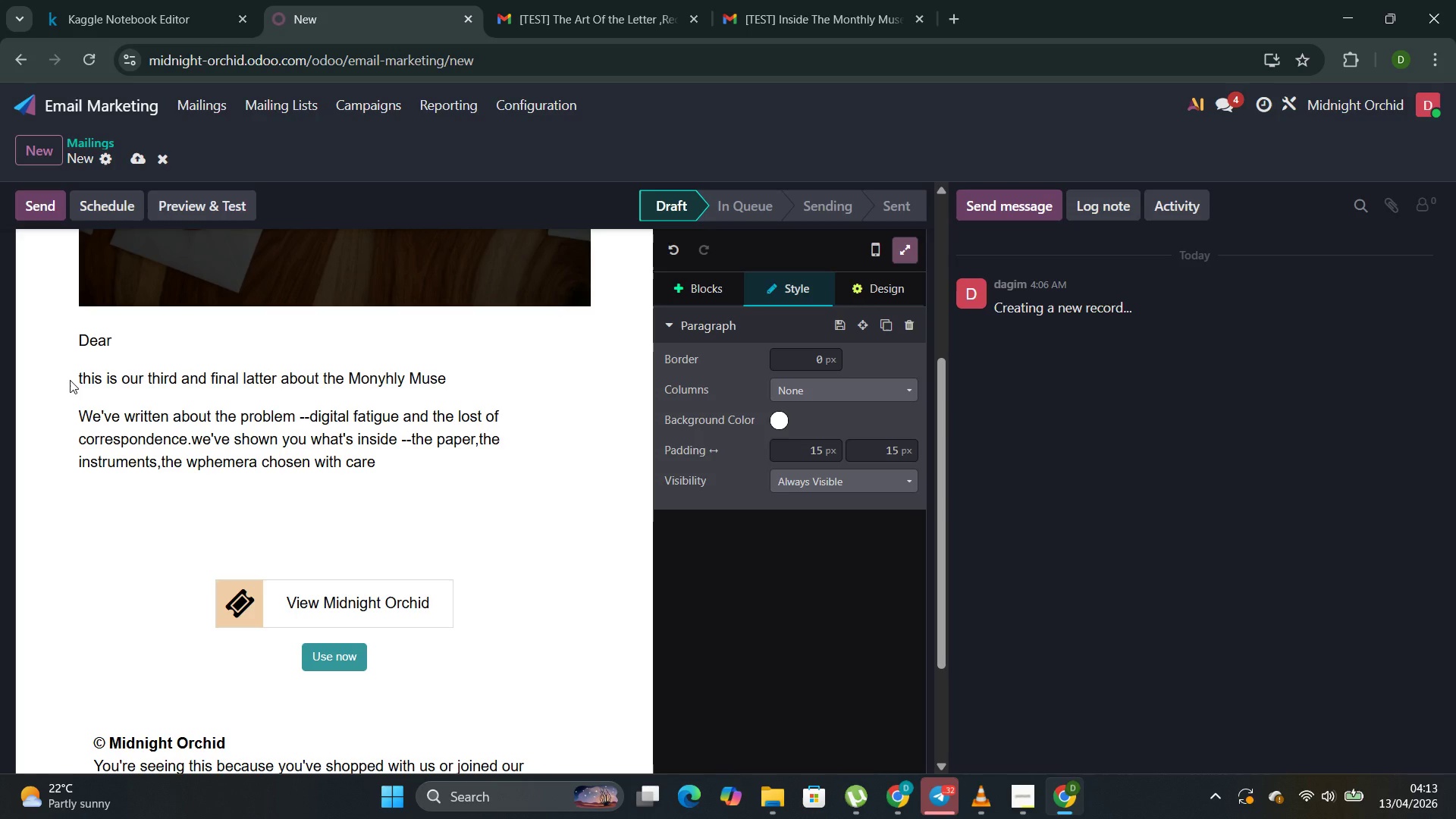 
type(Today,we simply open the door)
 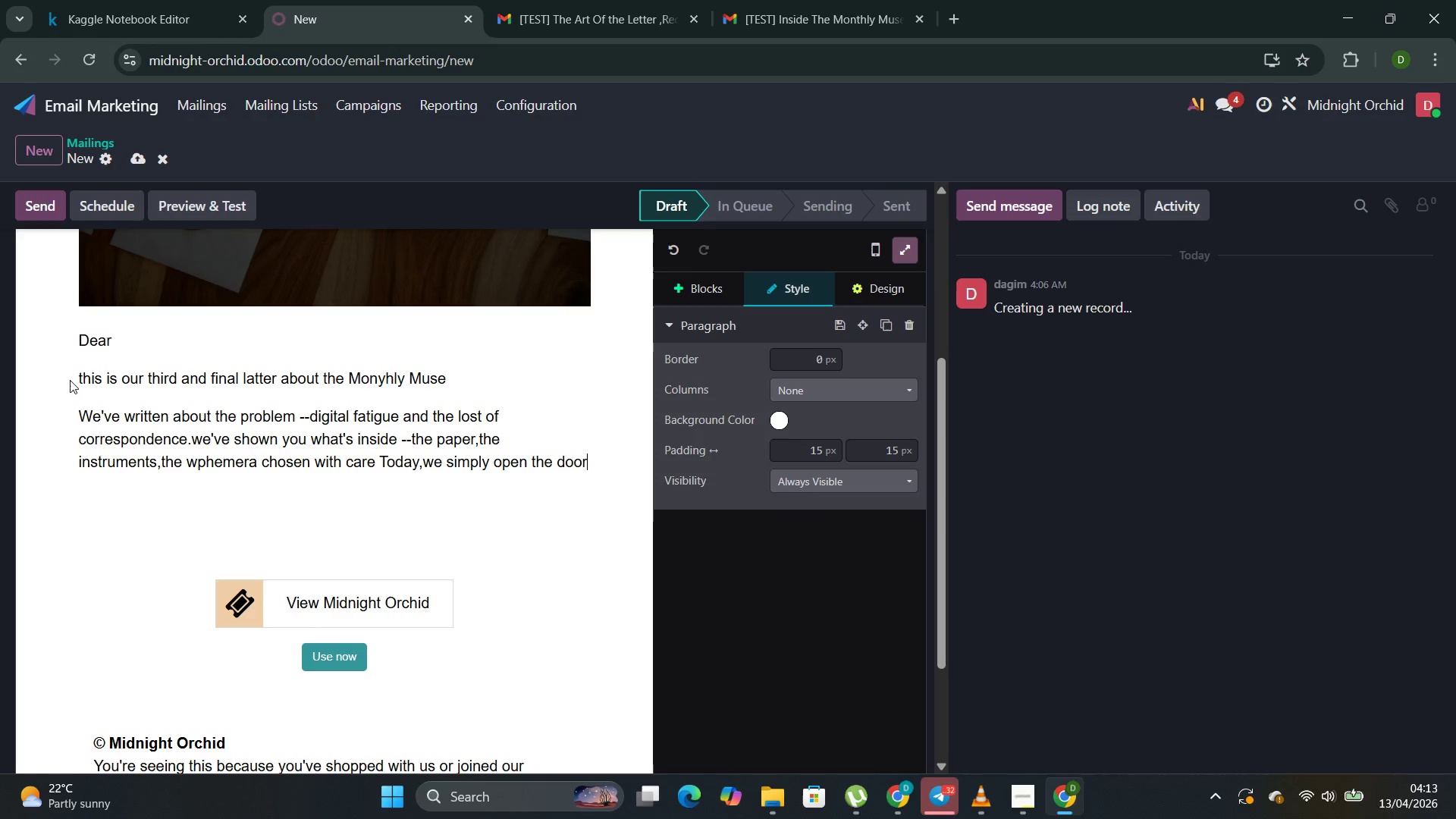 
key(Enter)
 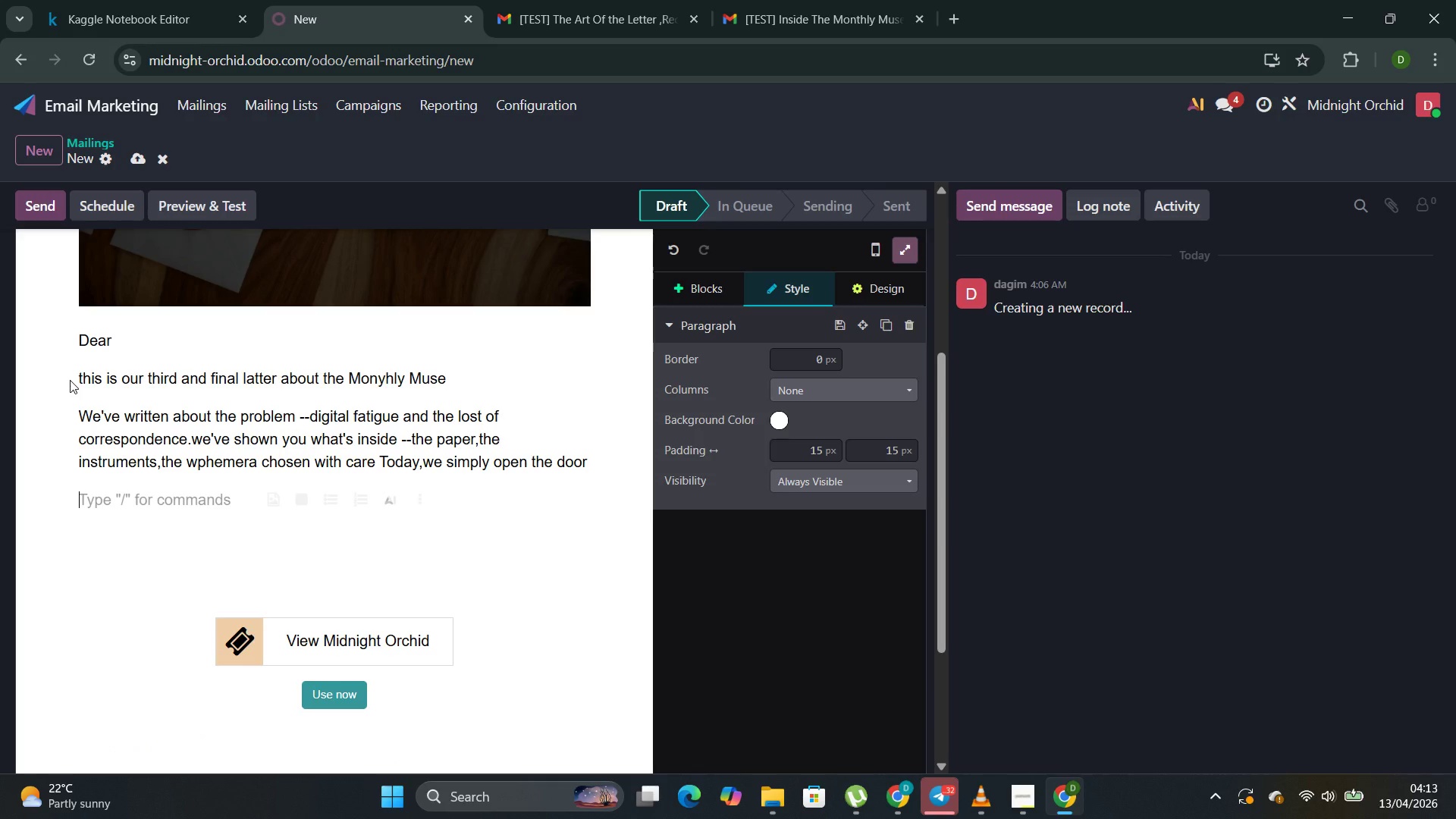 
type(R)
key(Backspace)
type(The Month)
 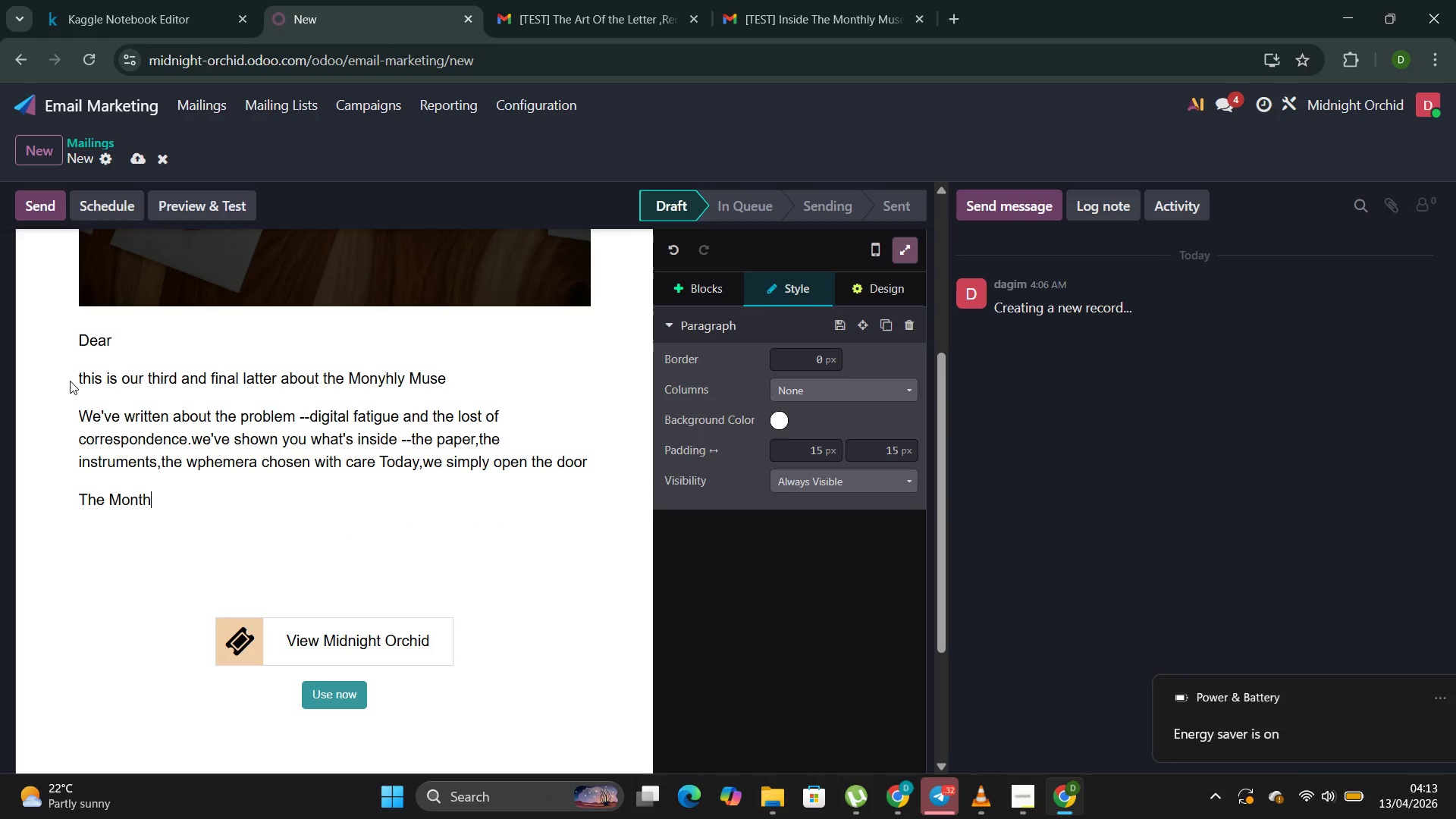 
type(li)
key(Backspace)
type(y Muse )
 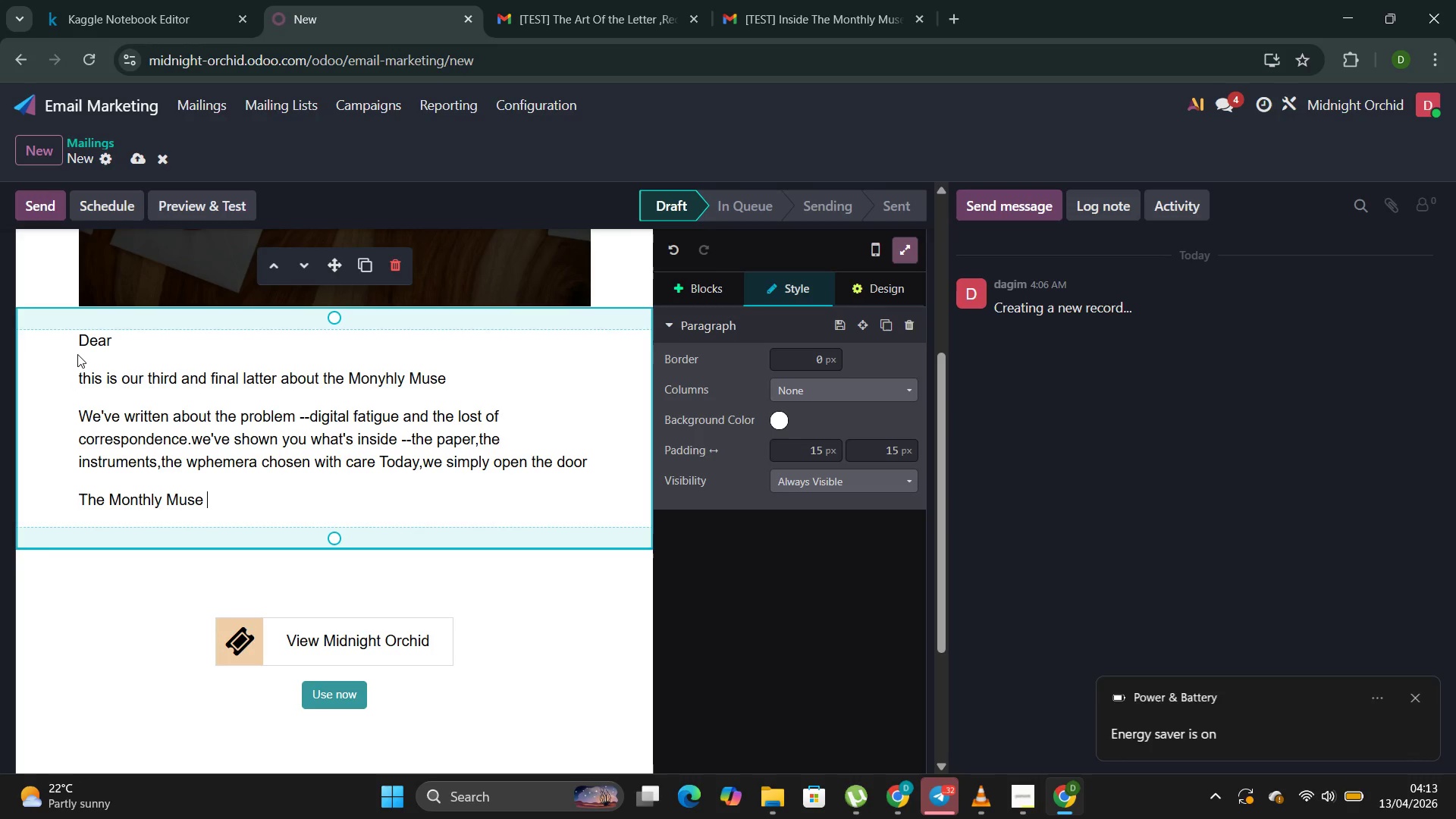 
type(is now accepting ME)
key(Backspace)
key(Backspace)
type(member )
 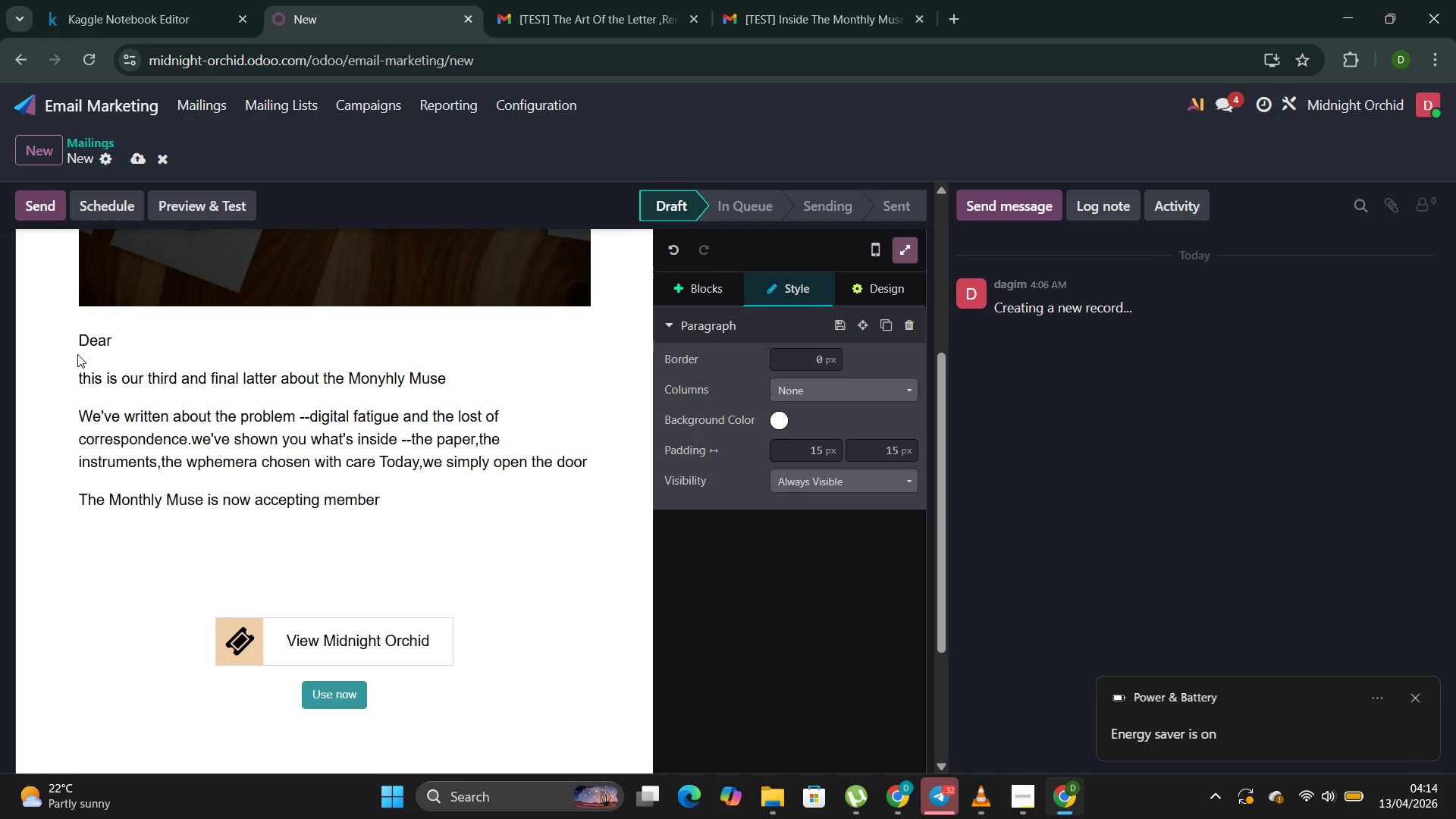 
wait(5.19)
 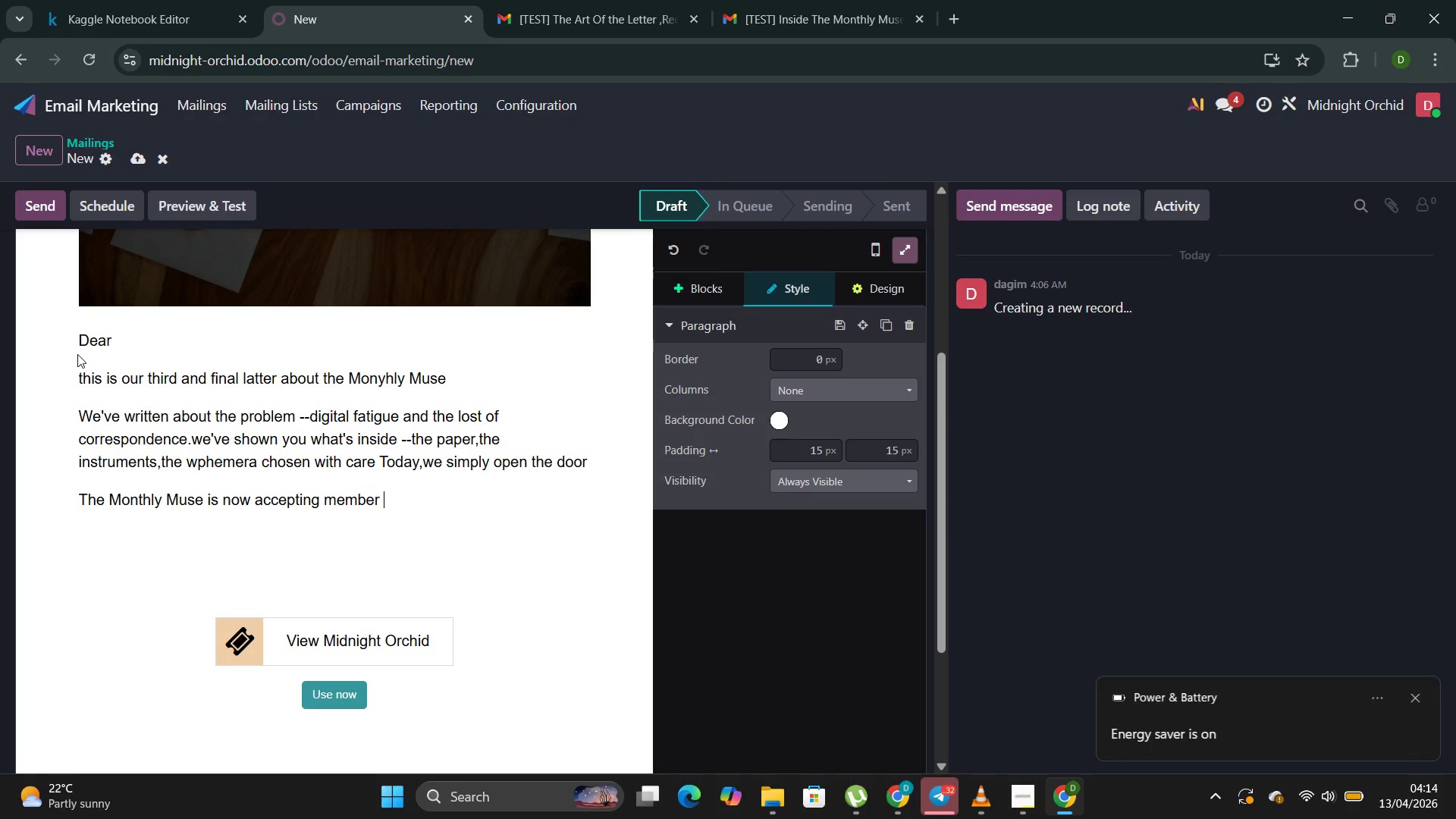 
key(Enter)
 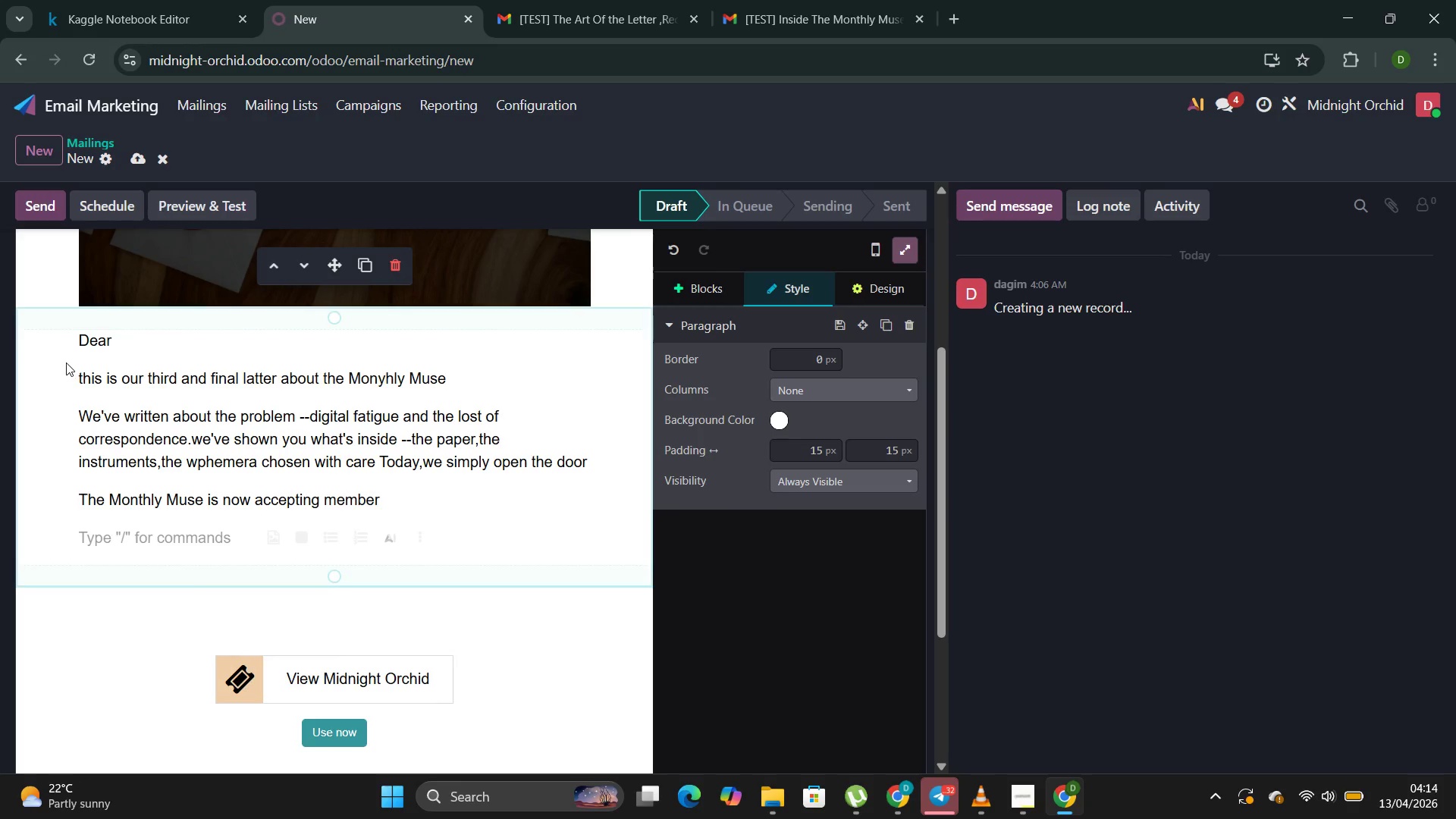 
type(by)
key(Backspace)
type(ut )
 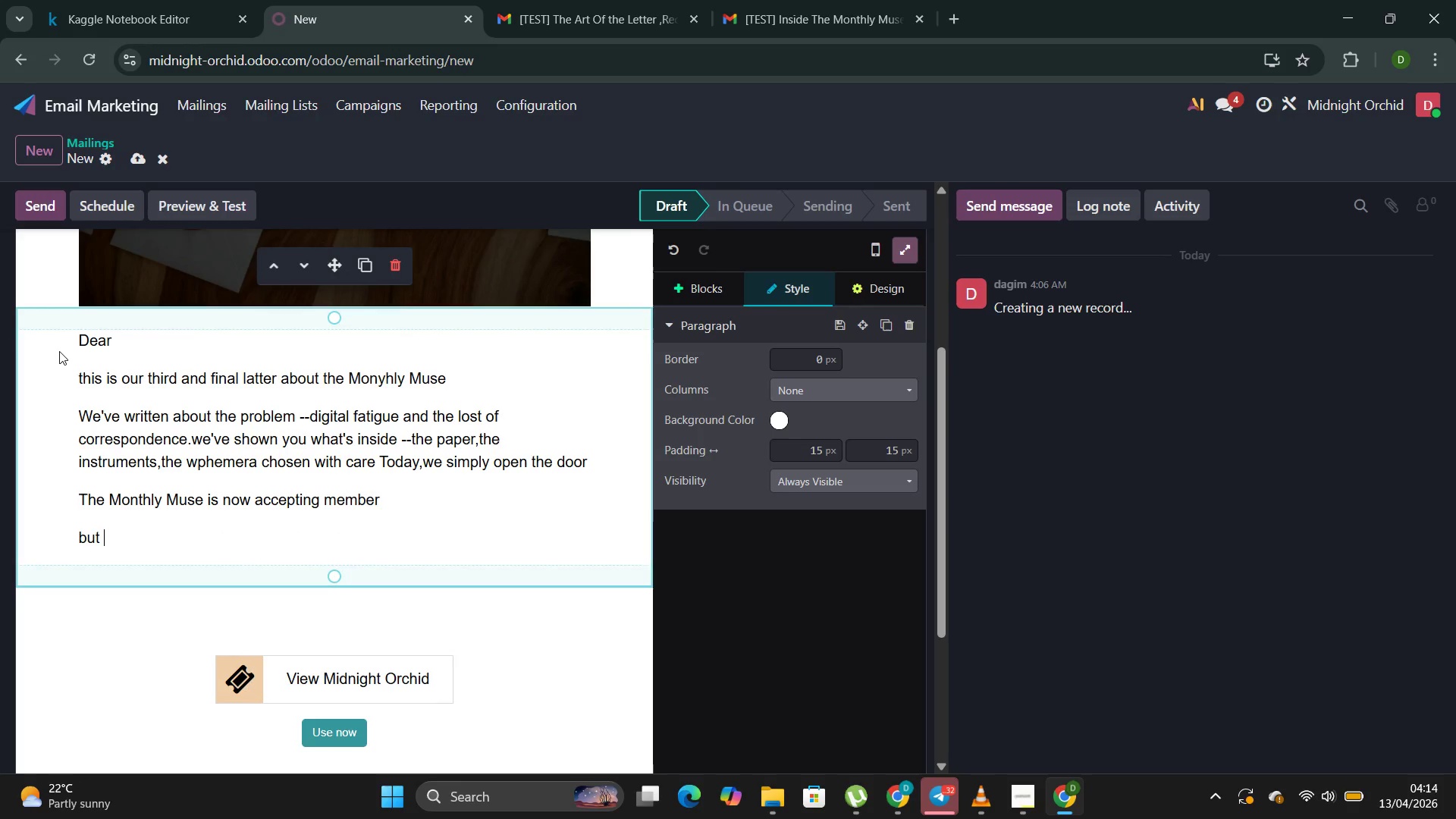 
type(with a constrainr)
key(Backspace)
type(t we will not compromise )
key(Backspace)
type(:we accept exactly as many )
 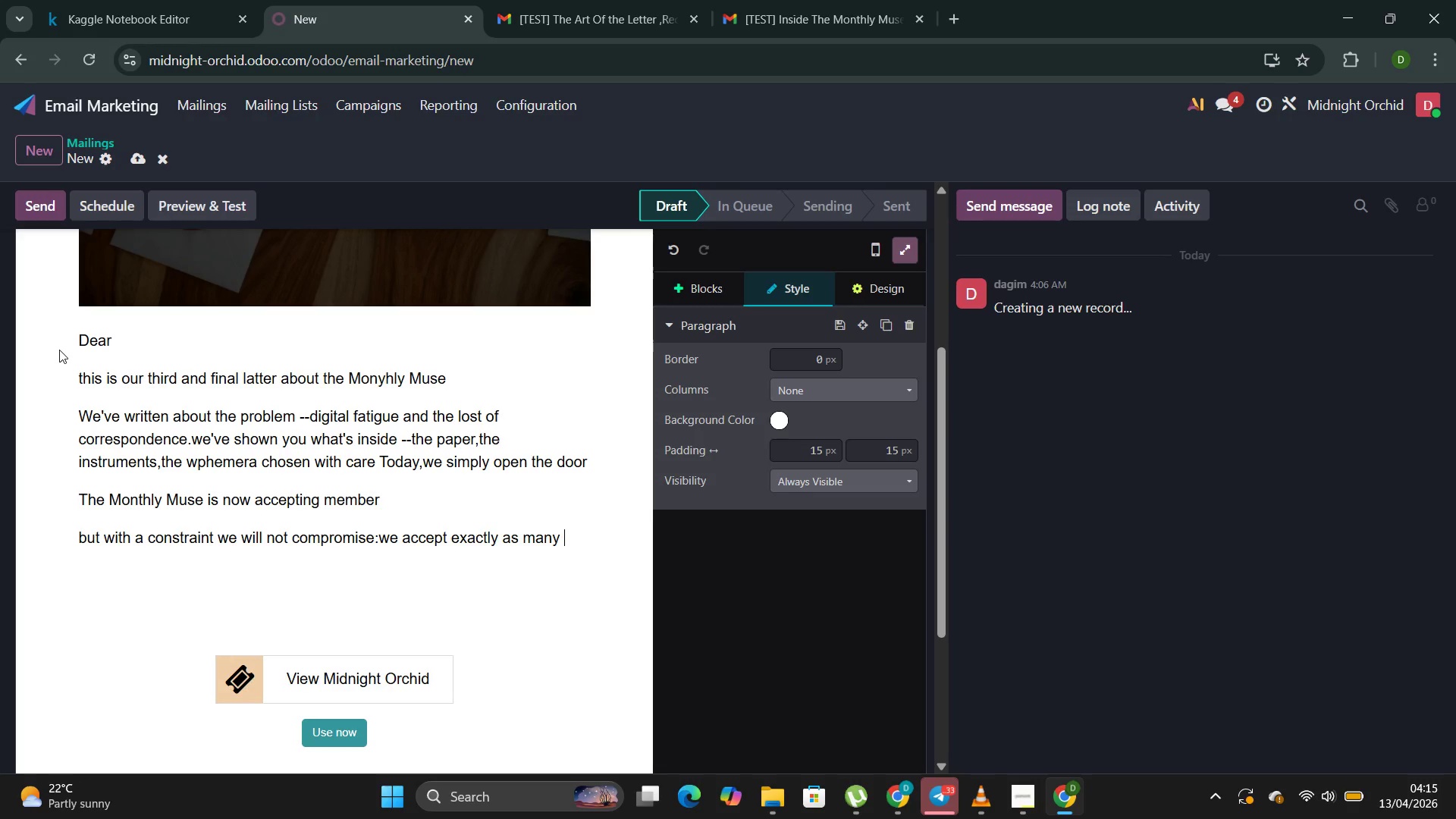 
wait(14.89)
 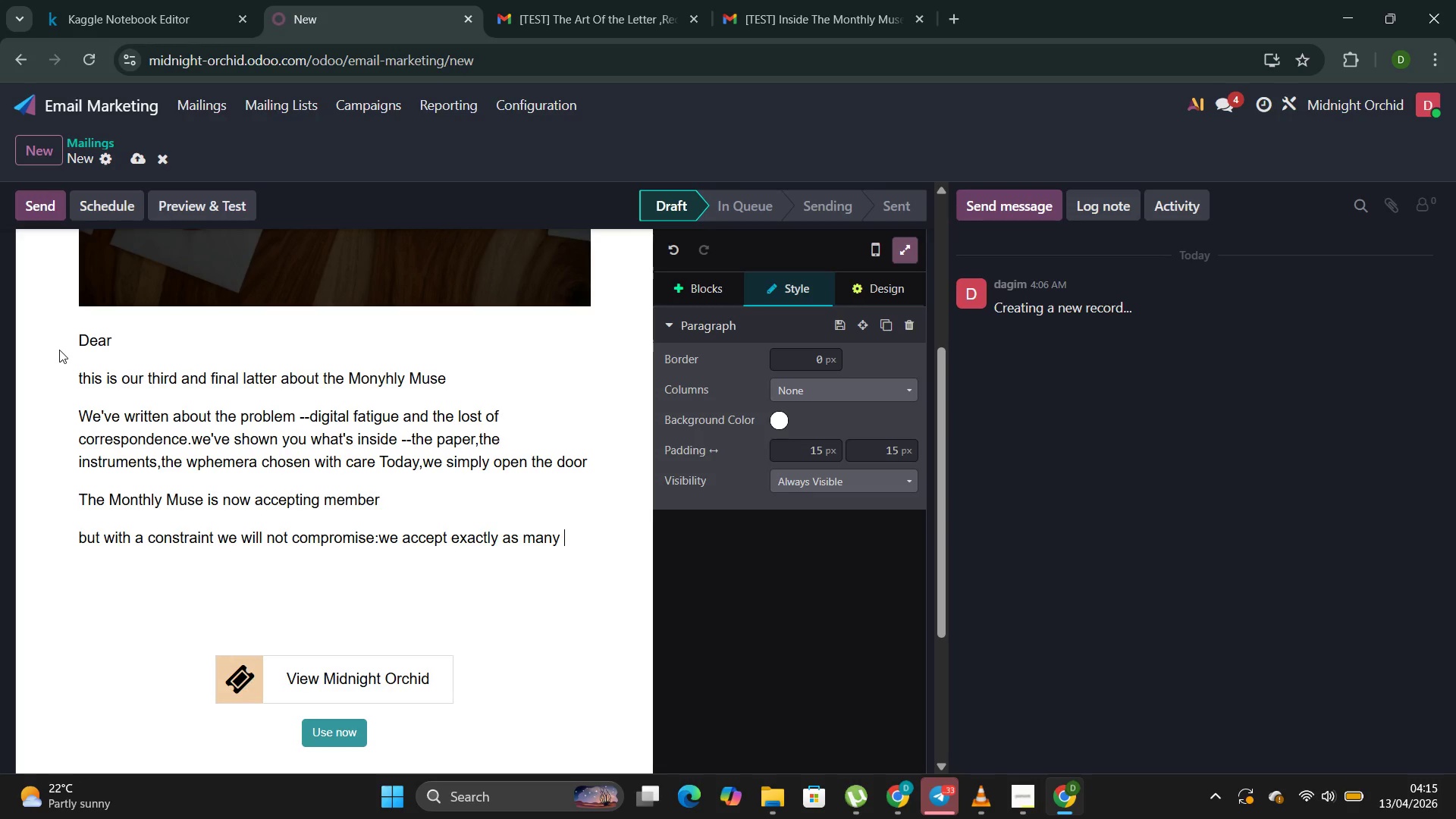 
type(member )
key(Backspace)
type(s as we can source ec)
key(Backspace)
type(xtraoe)
key(Backspace)
type(rdinary items for )
key(Backspace)
type(.When our small network of mills )
key(Backspace)
type(,artisans )
key(Backspace)
type(,and archives reaches capai)
key(Backspace)
type(city )
key(Backspace)
type(,enrillment close)
 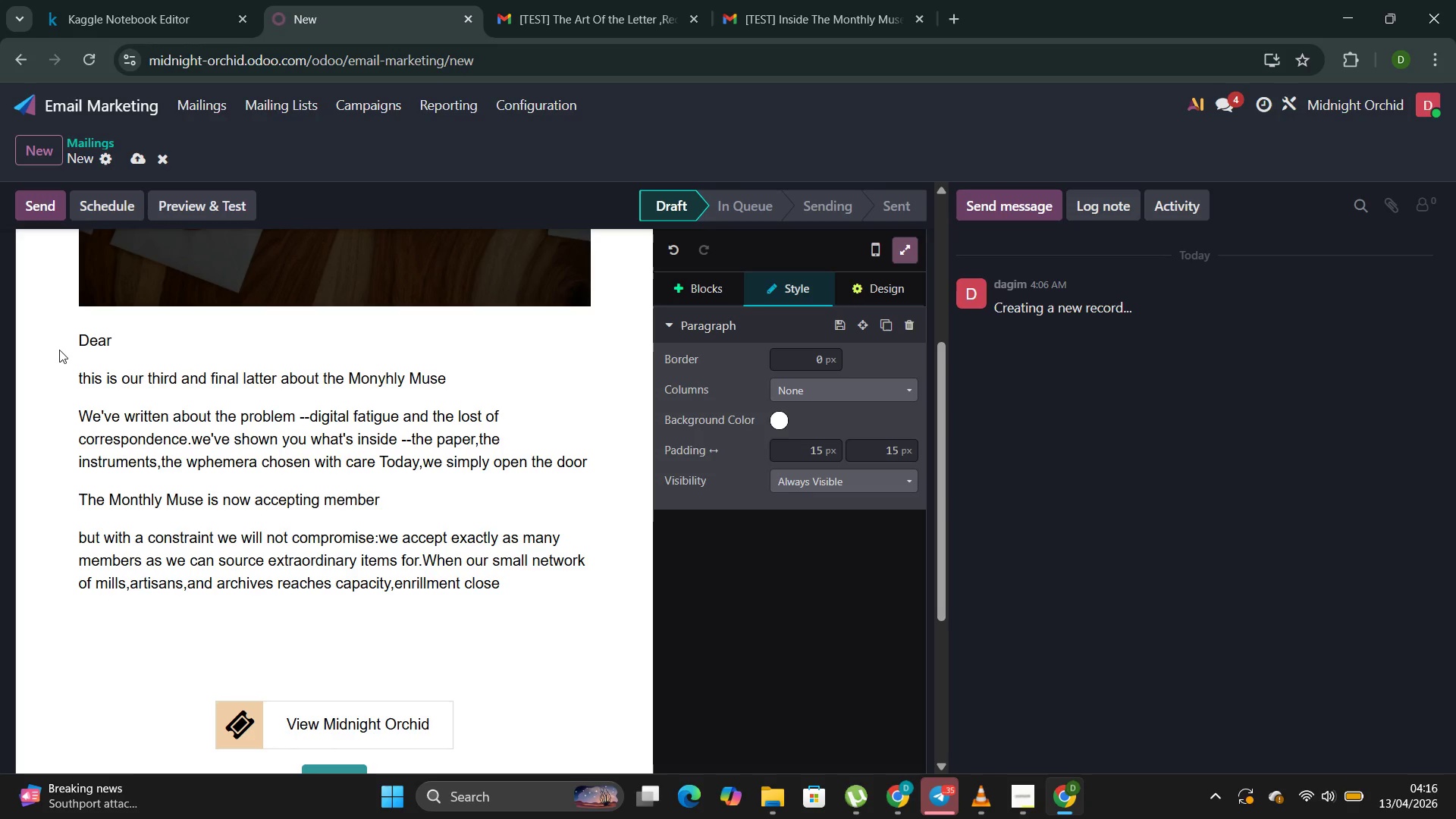 
type(s.no wai)
 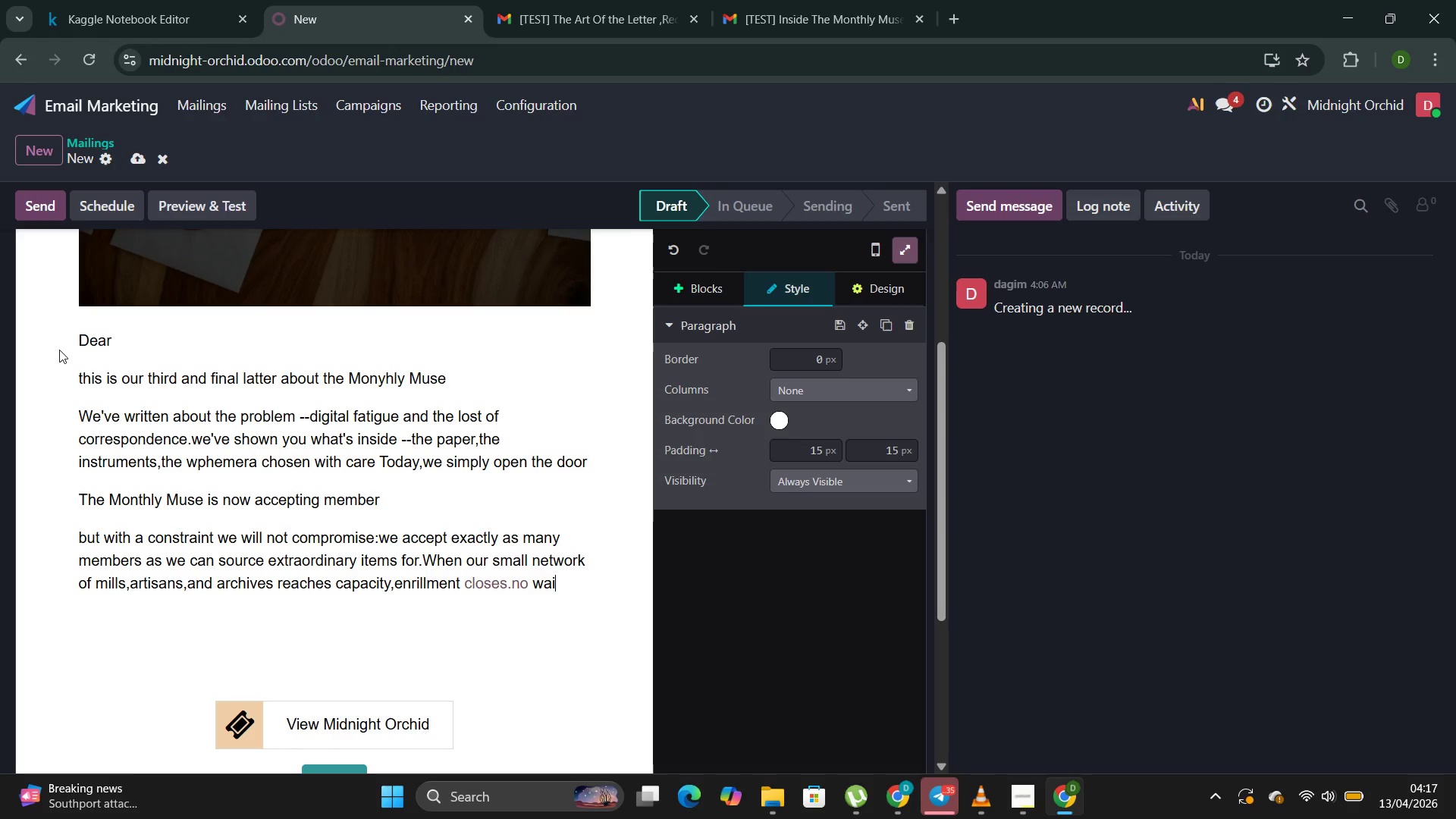 
type(ting )
key(Backspace)
type( list.no  )
key(Backspace)
type("we'll)
 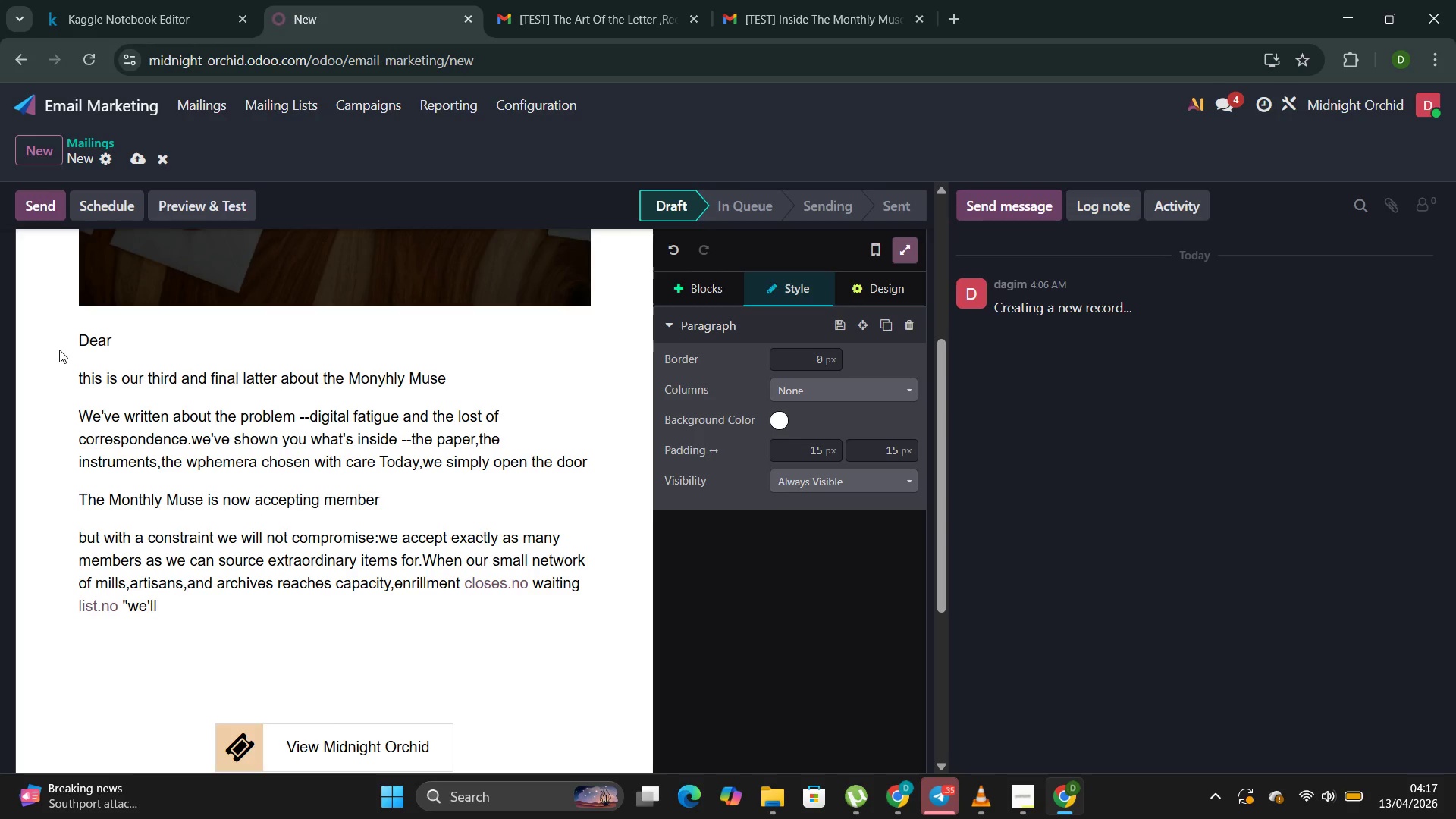 
wait(6.91)
 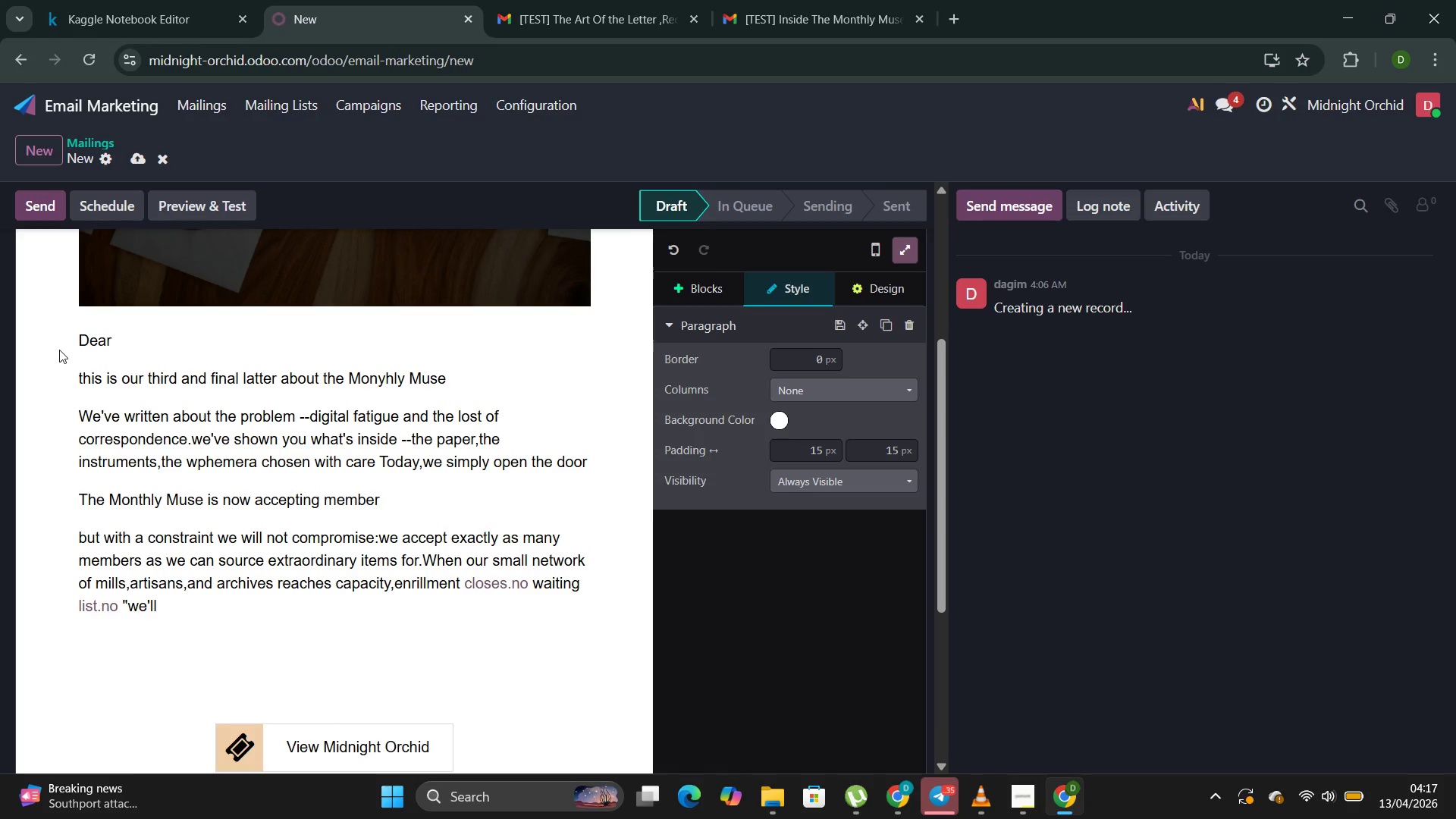 
type( emai; )
 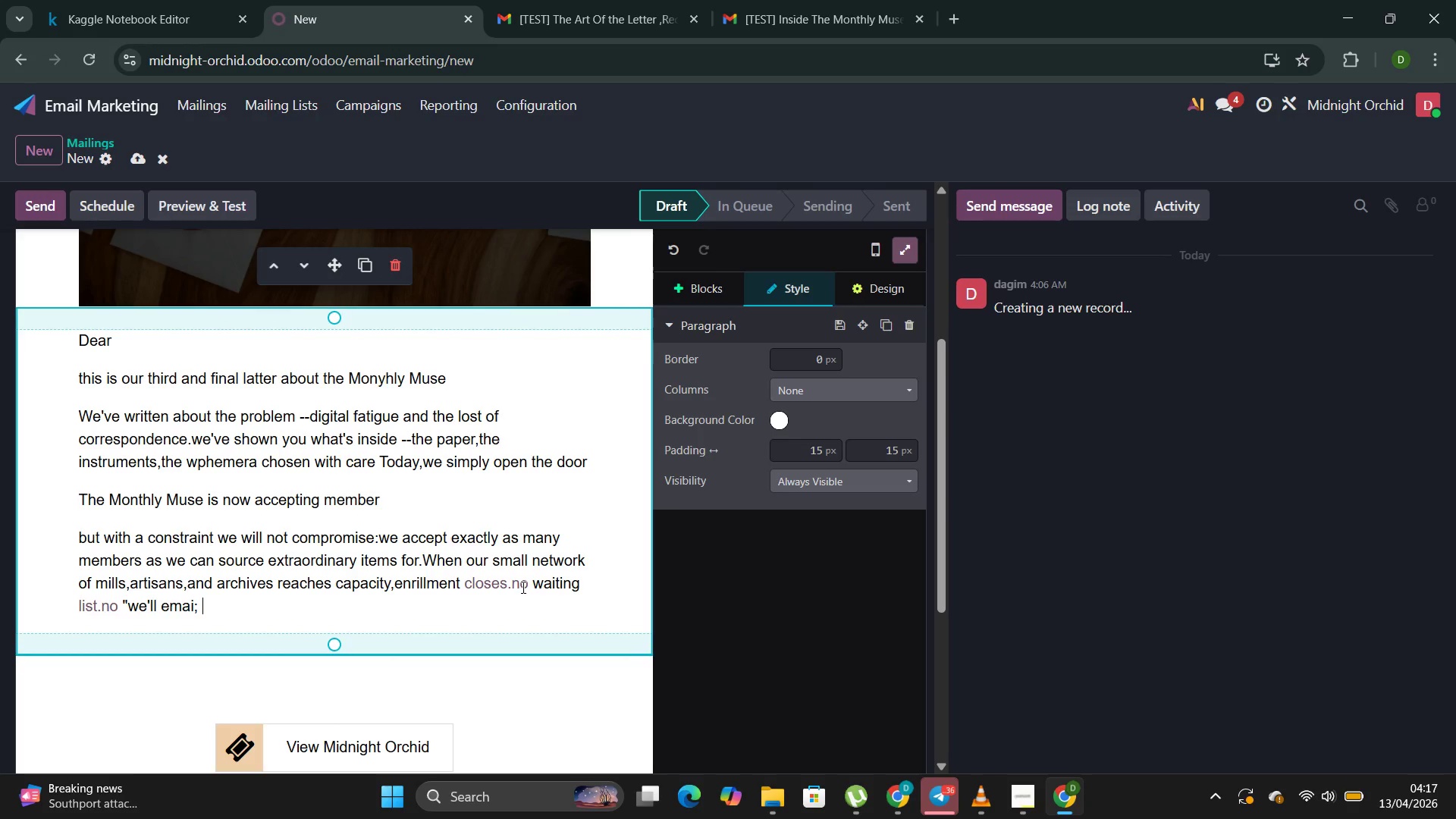 
left_click([513, 586])
 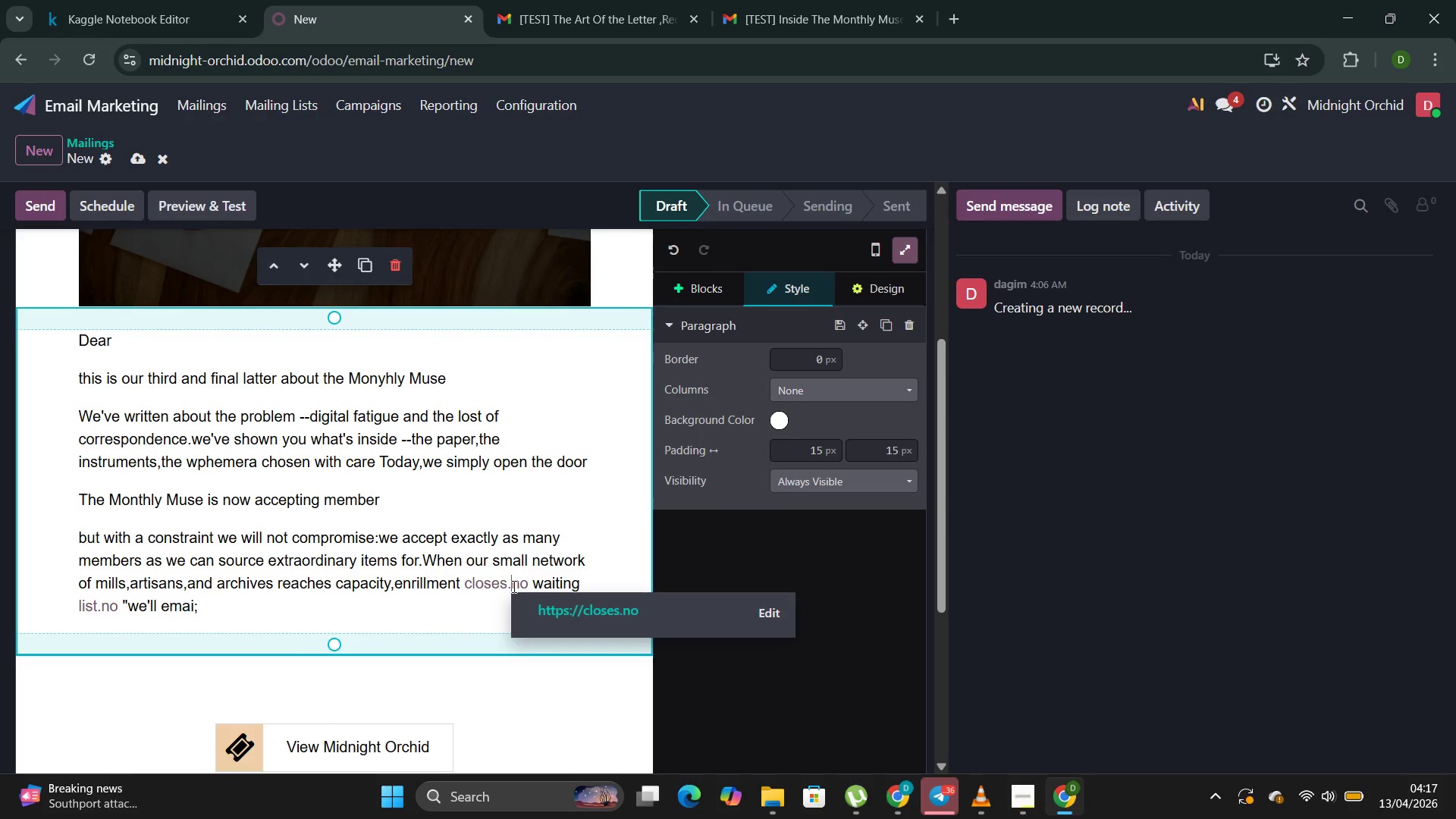 
key(Space)
 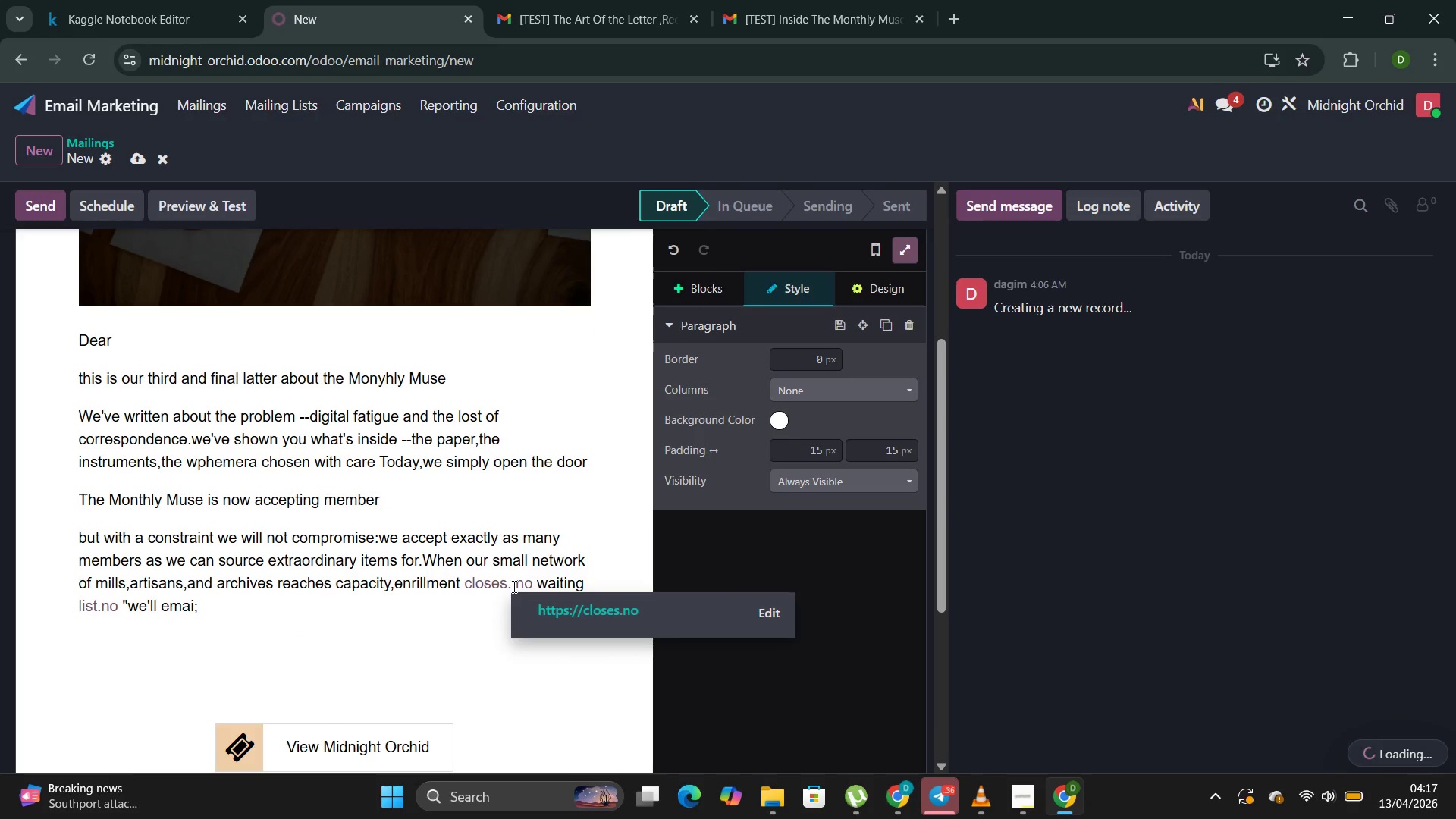 
key(ArrowLeft)
 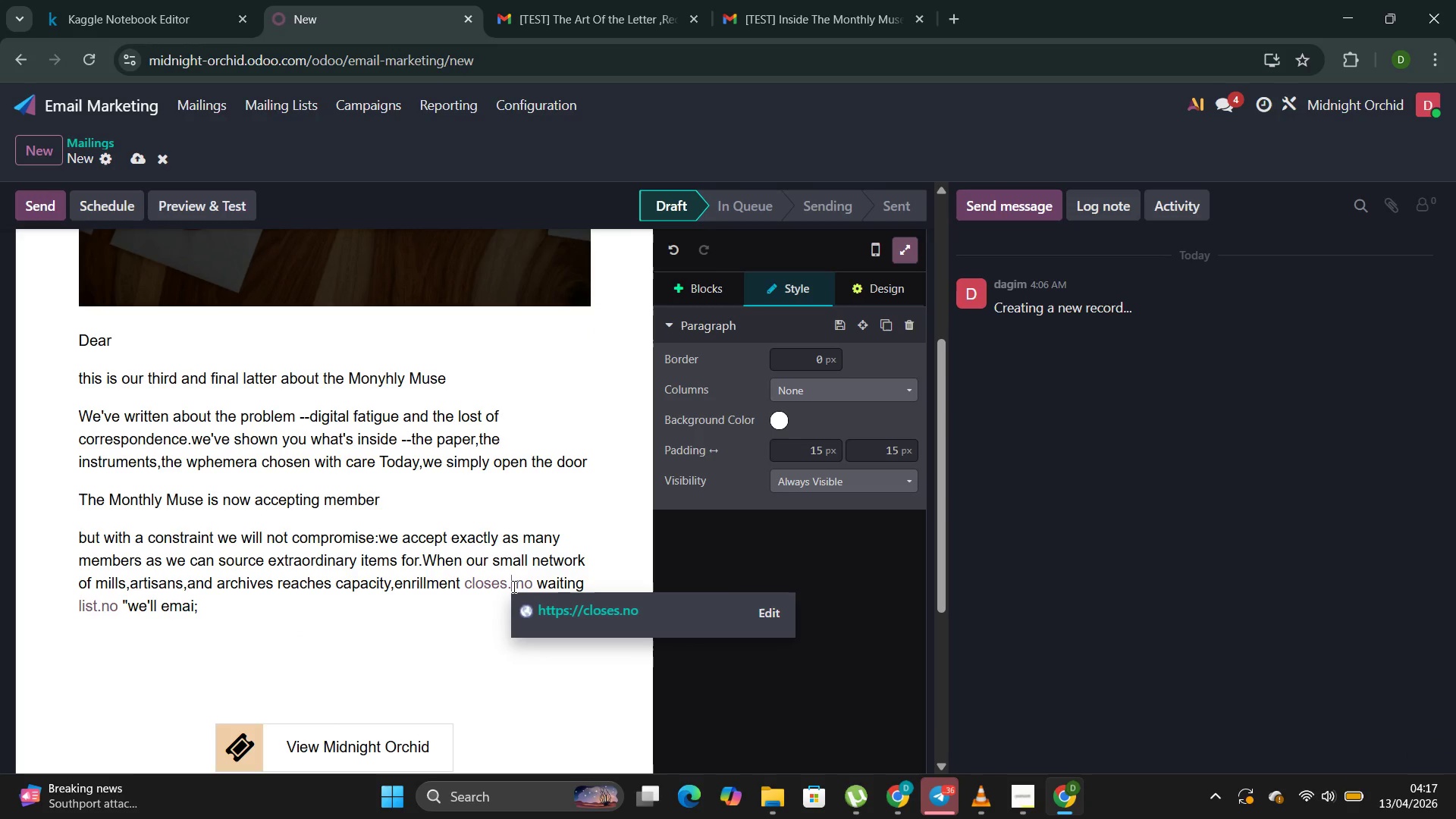 
key(ArrowLeft)
 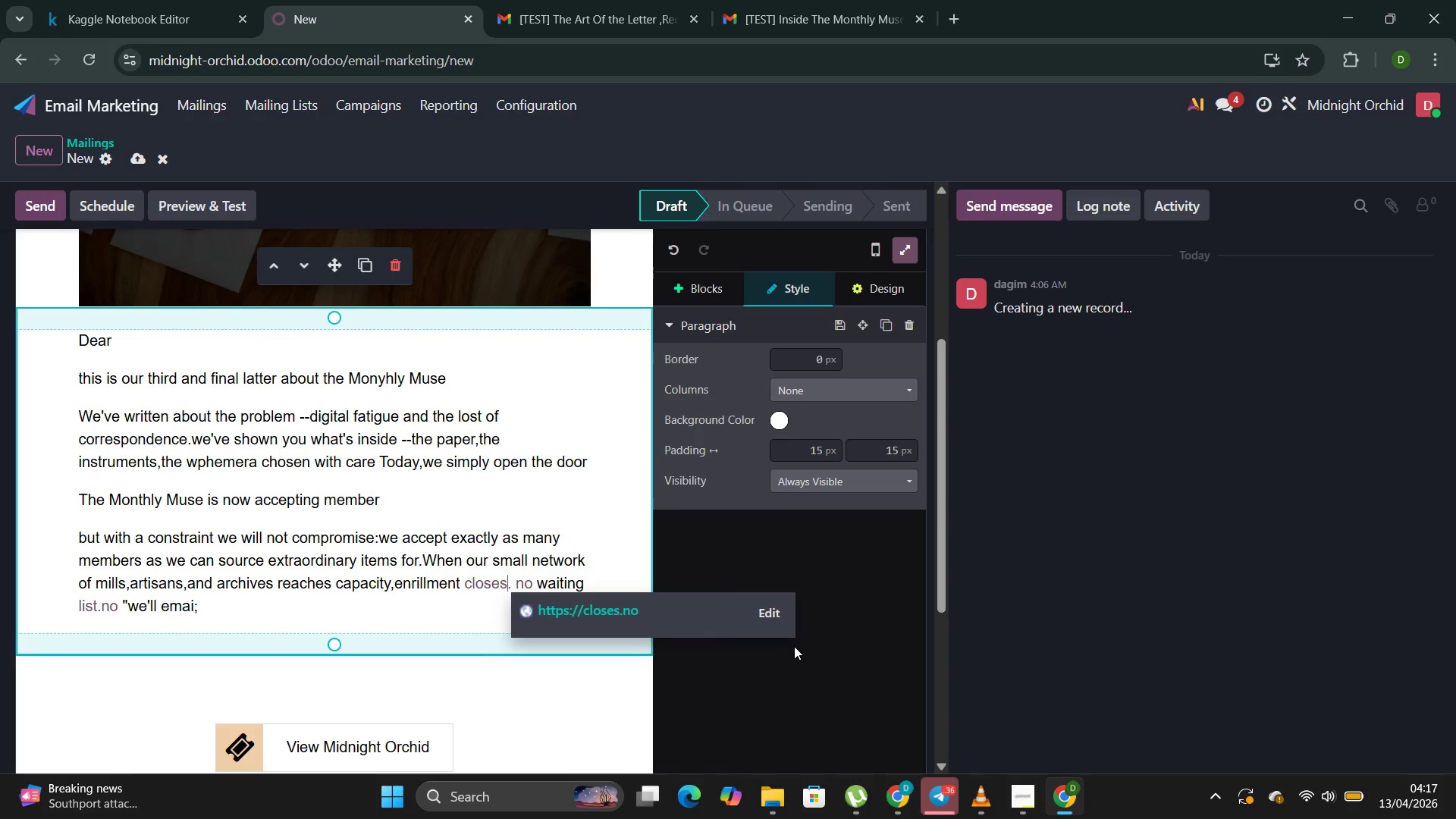 
left_click([777, 618])
 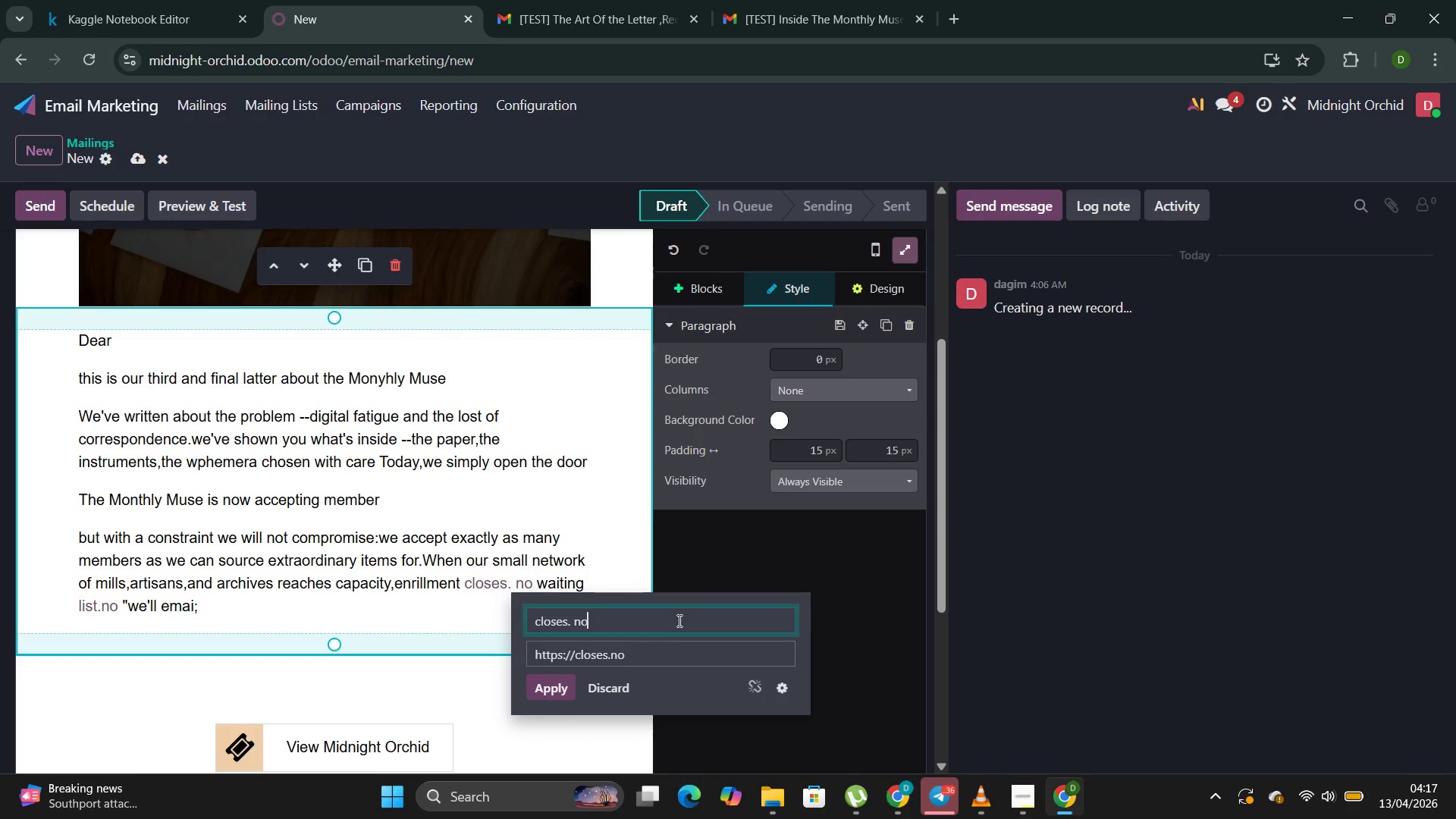 
left_click([610, 687])
 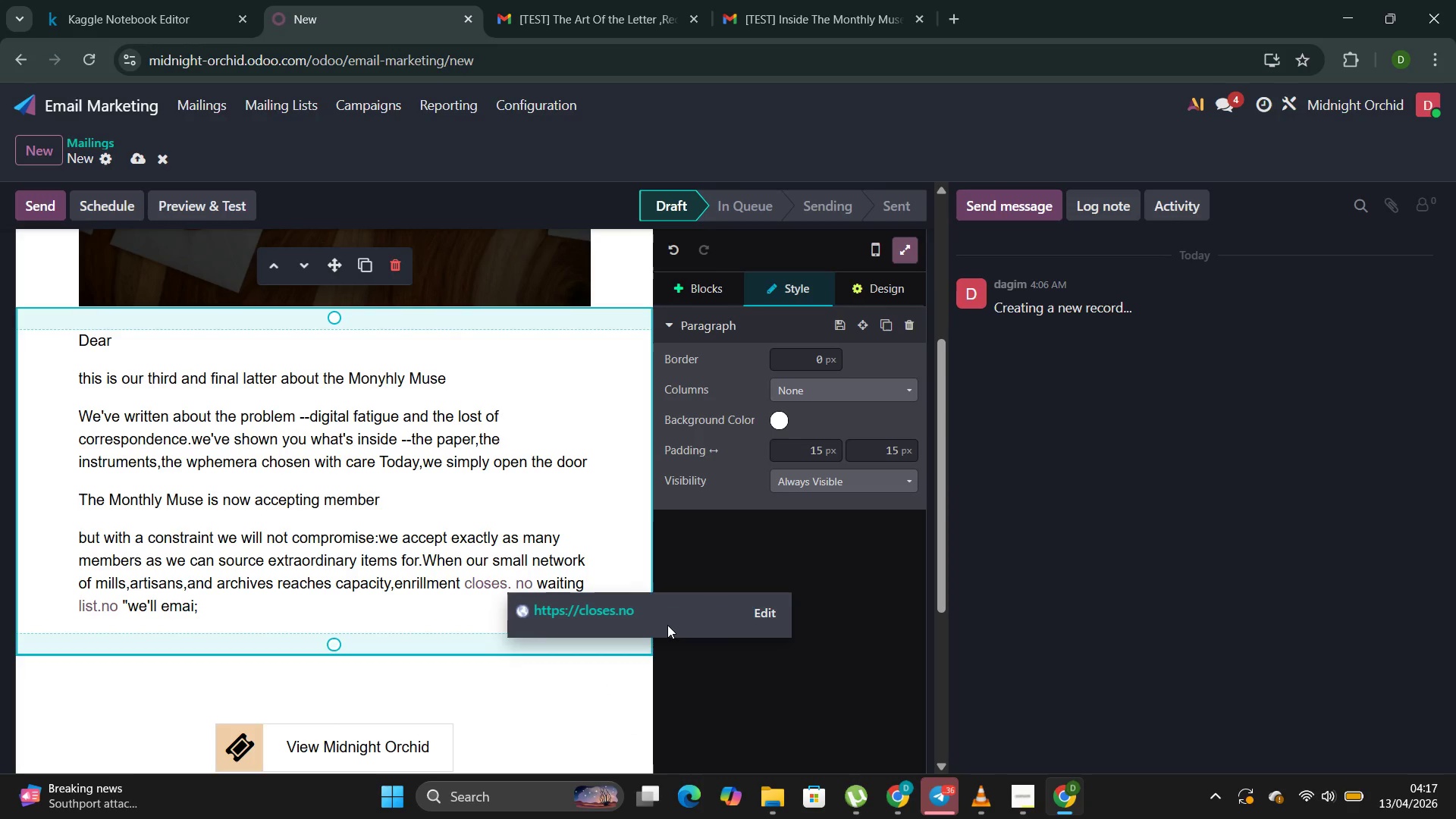 
left_click([674, 620])
 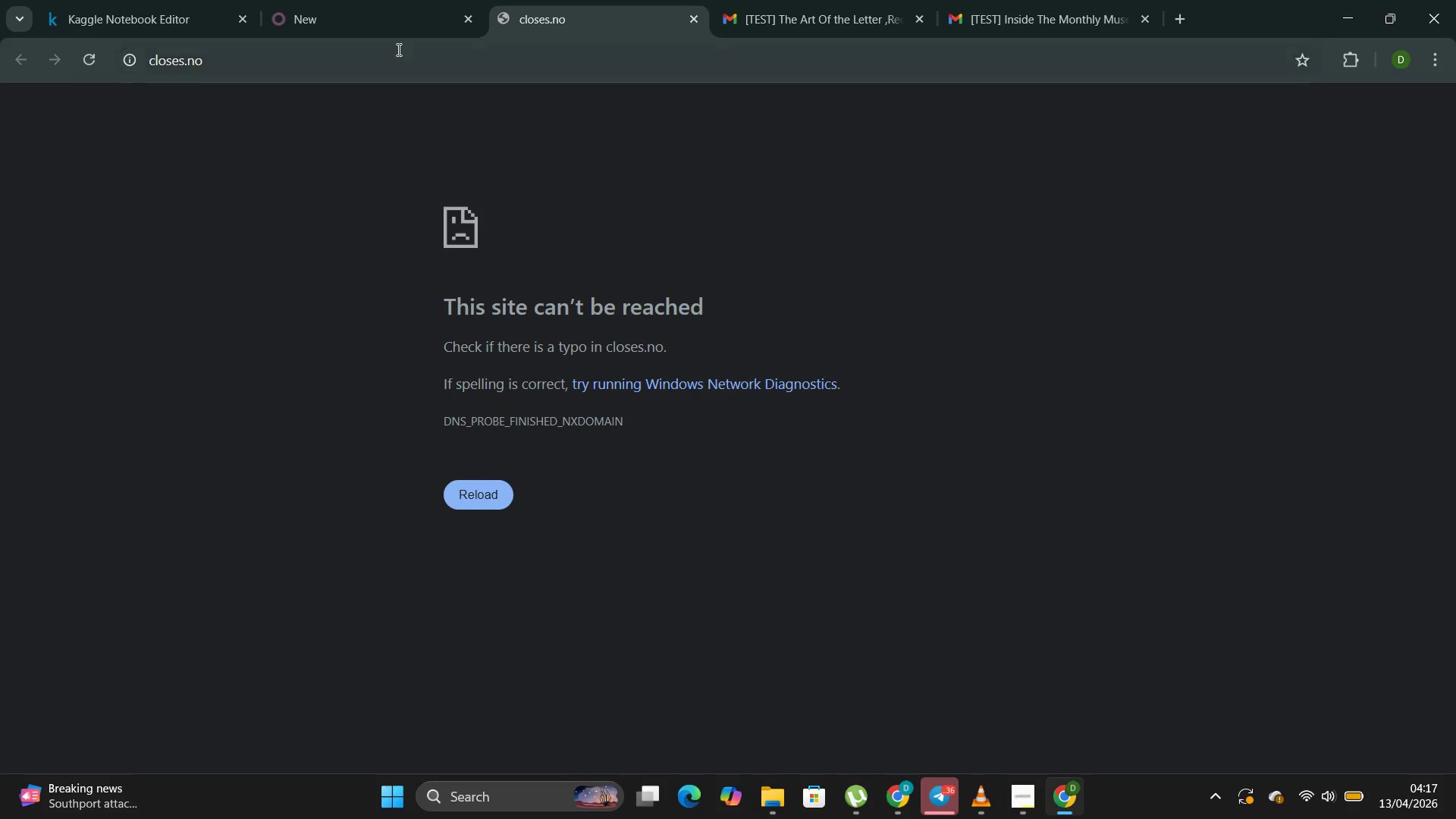 
left_click([357, 24])
 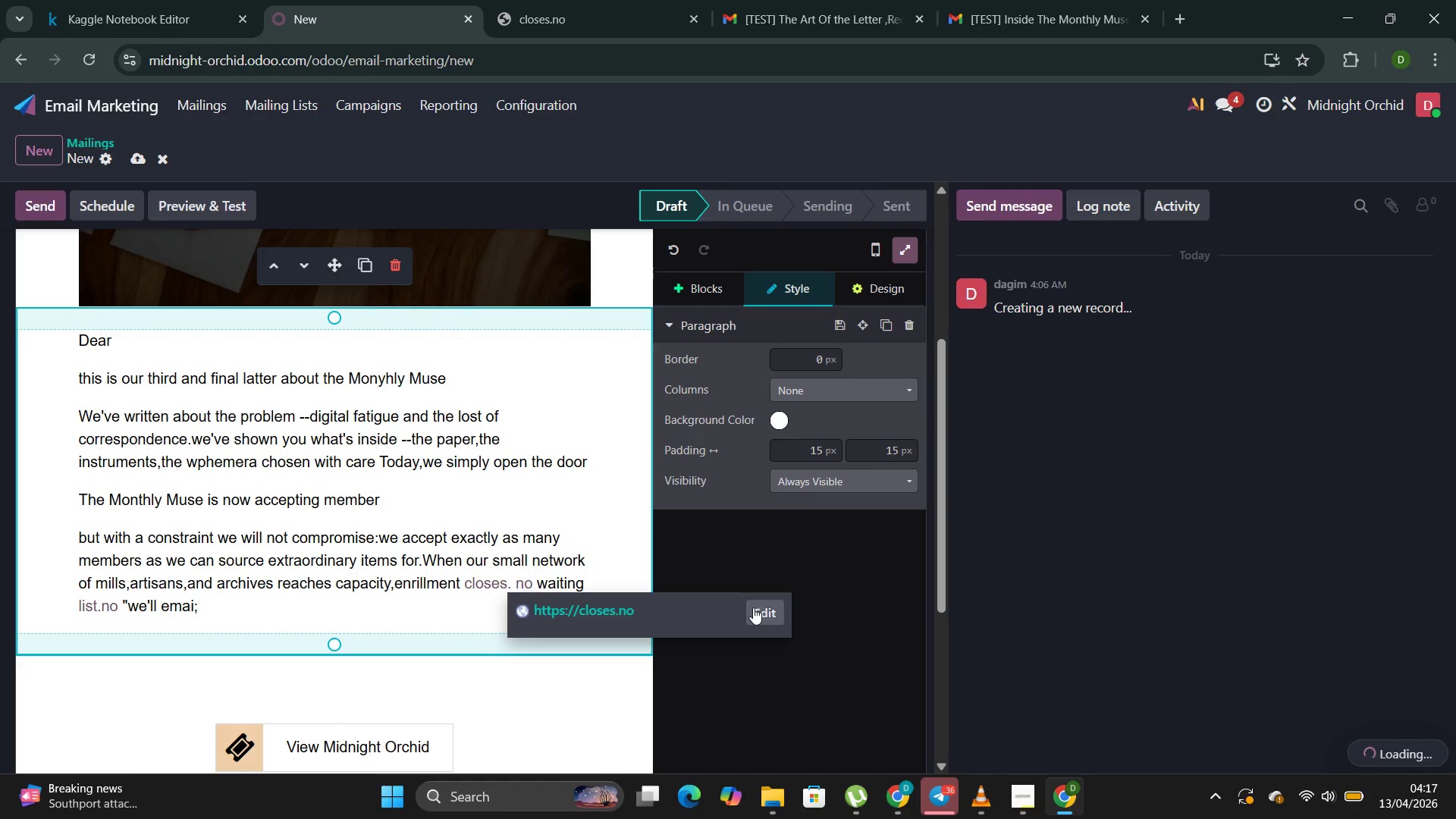 
left_click([756, 611])
 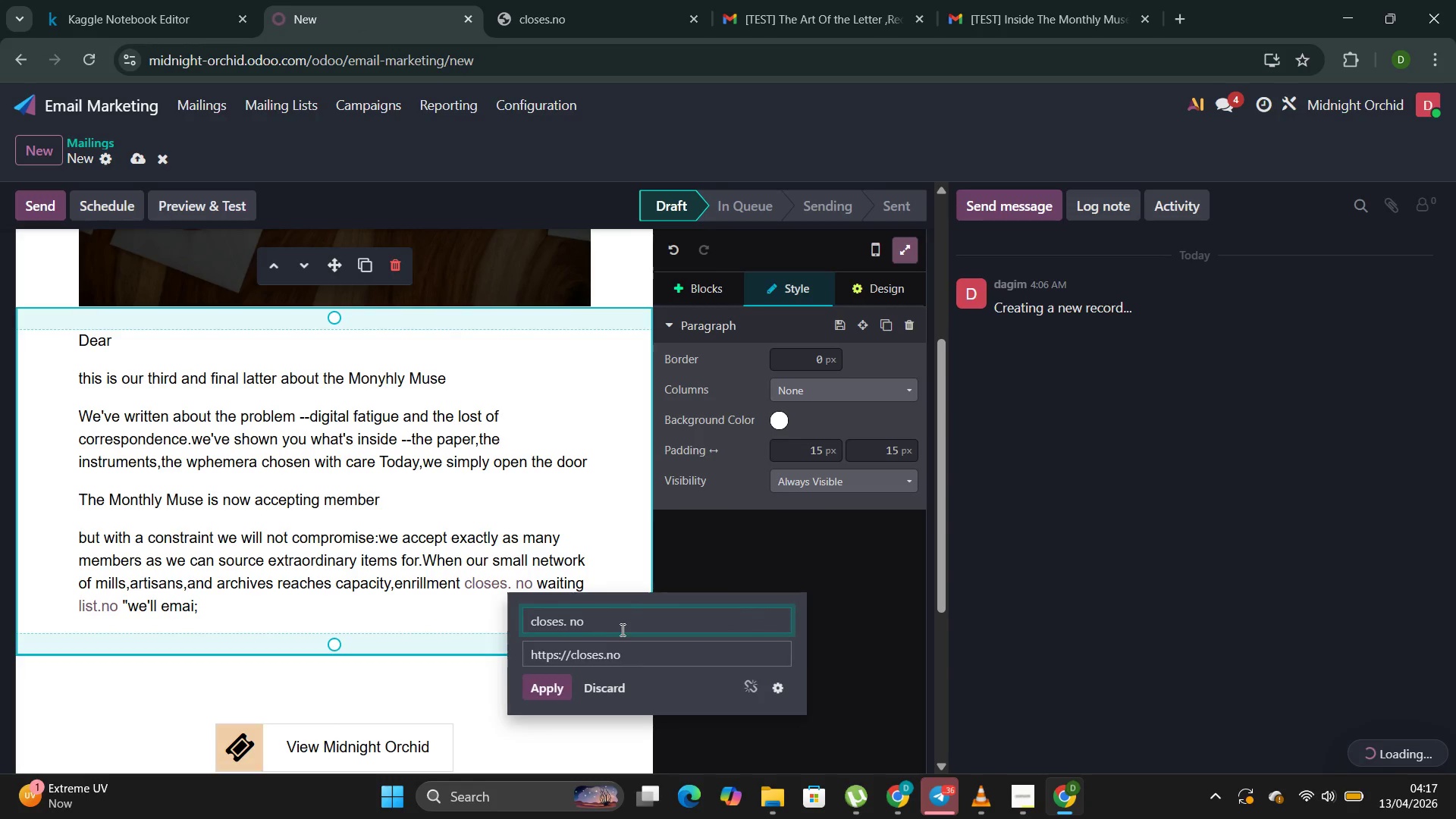 
left_click_drag(start_coordinate=[618, 629], to_coordinate=[470, 623])
 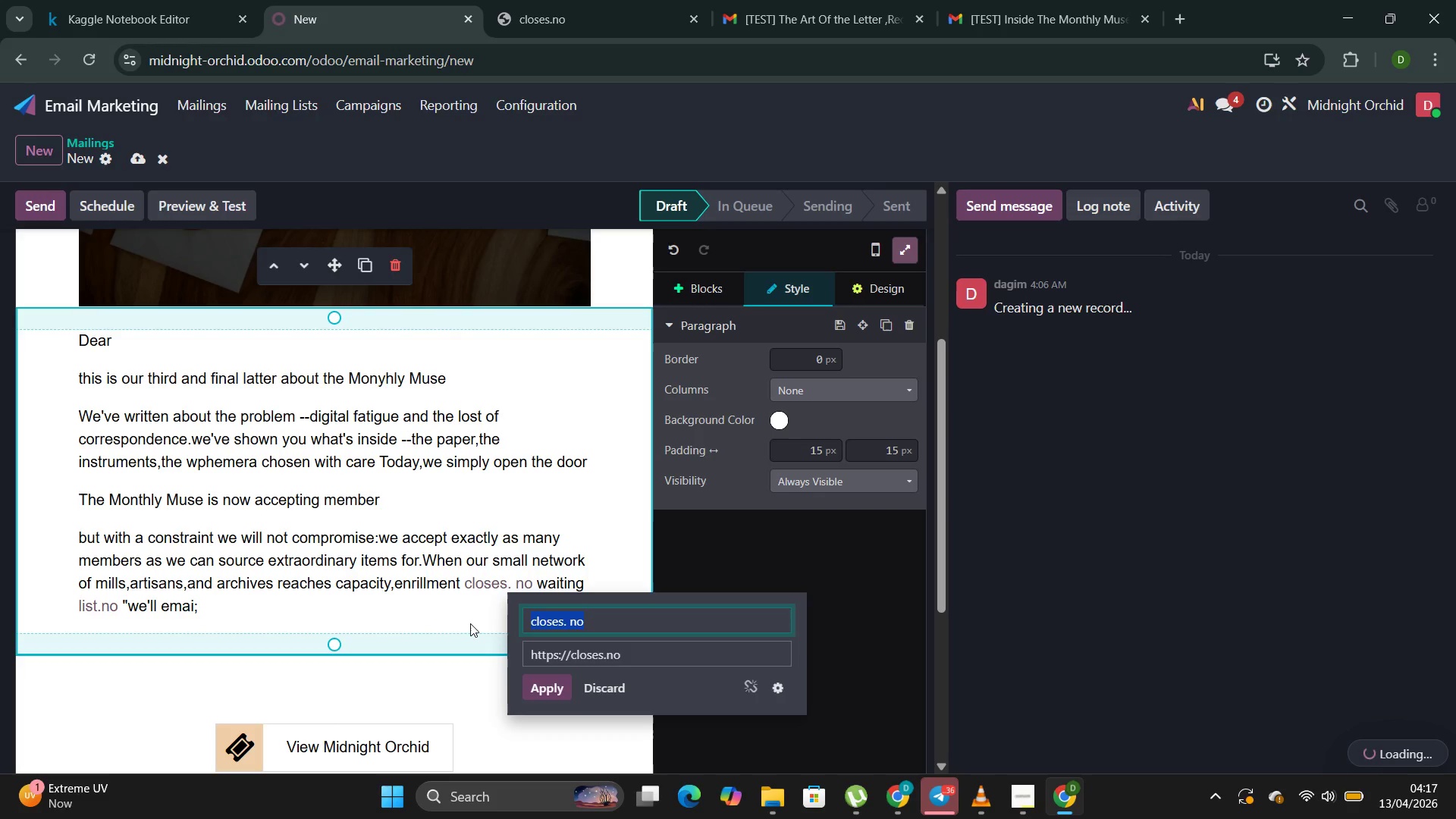 
key(Backspace)
 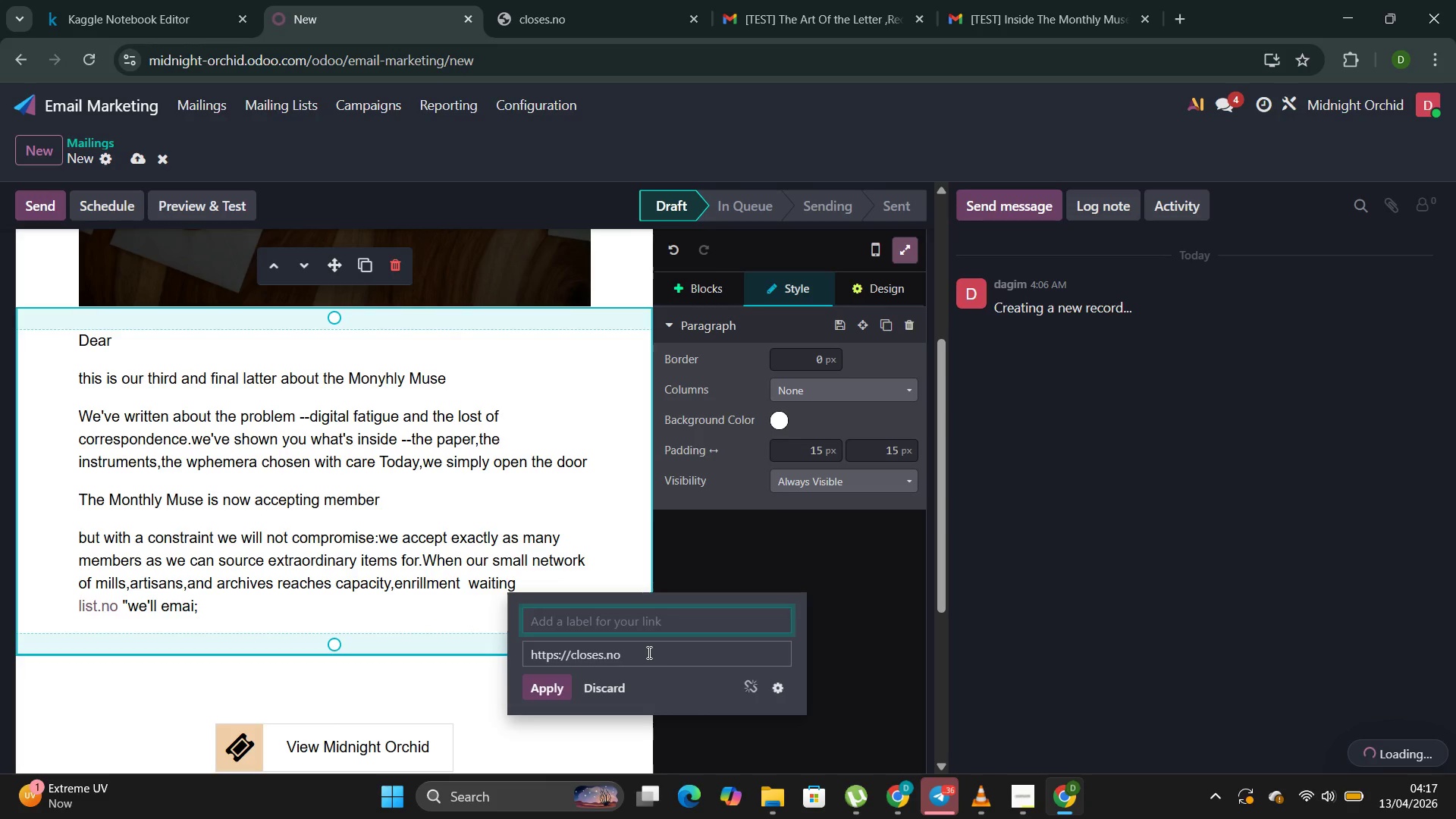 
key(Control+Z)
 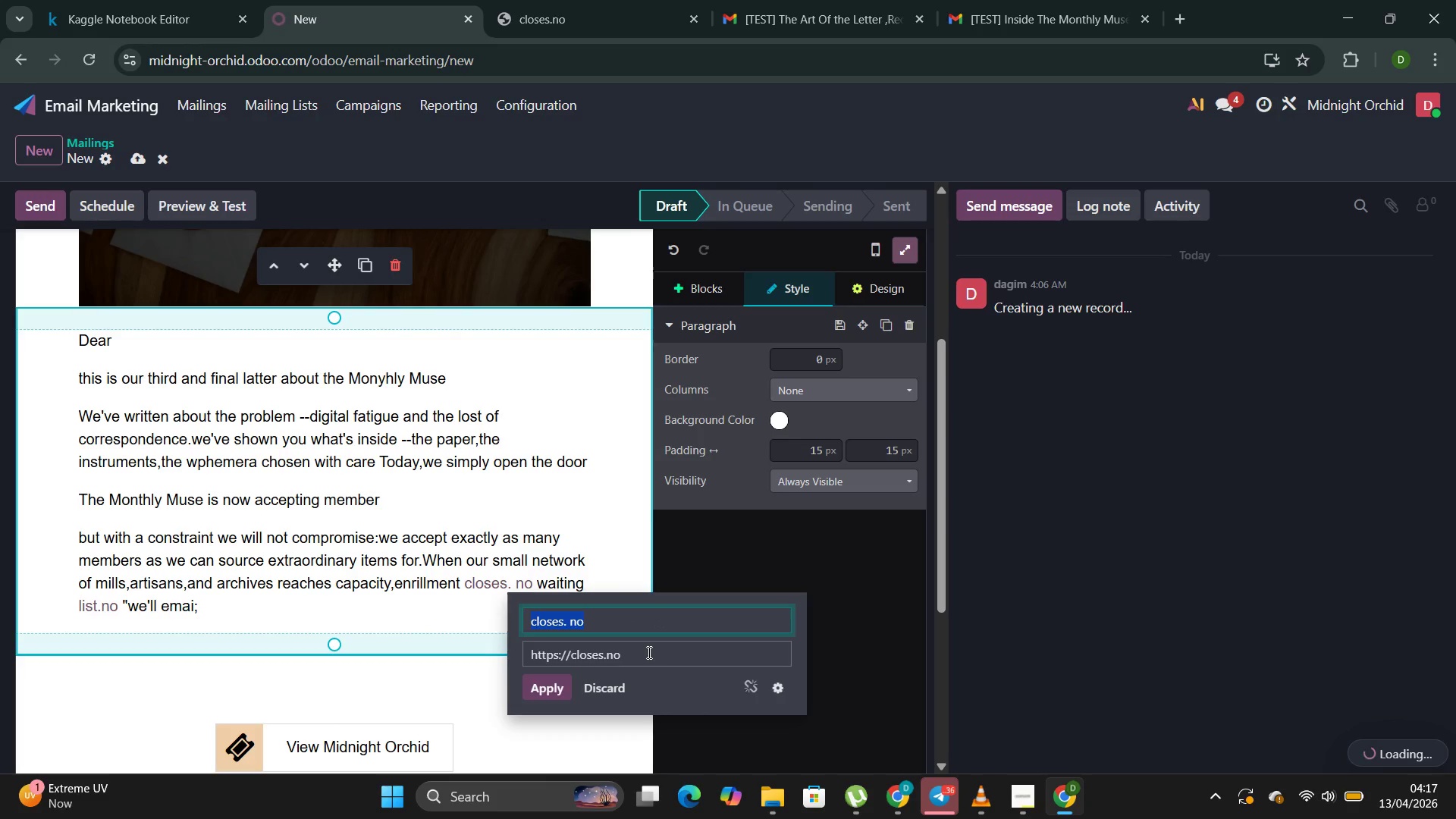 
left_click_drag(start_coordinate=[648, 652], to_coordinate=[487, 646])
 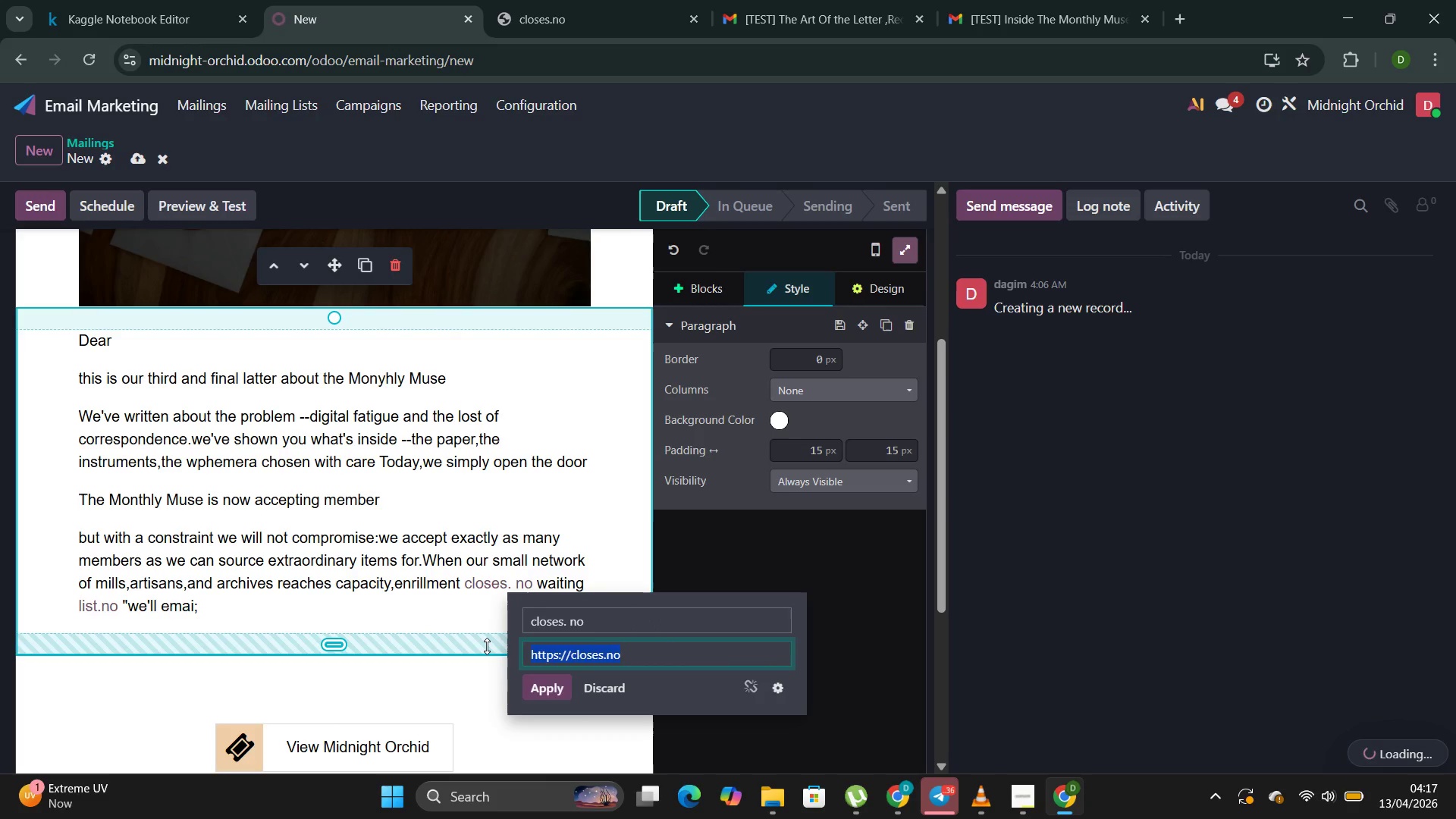 
key(Backspace)
 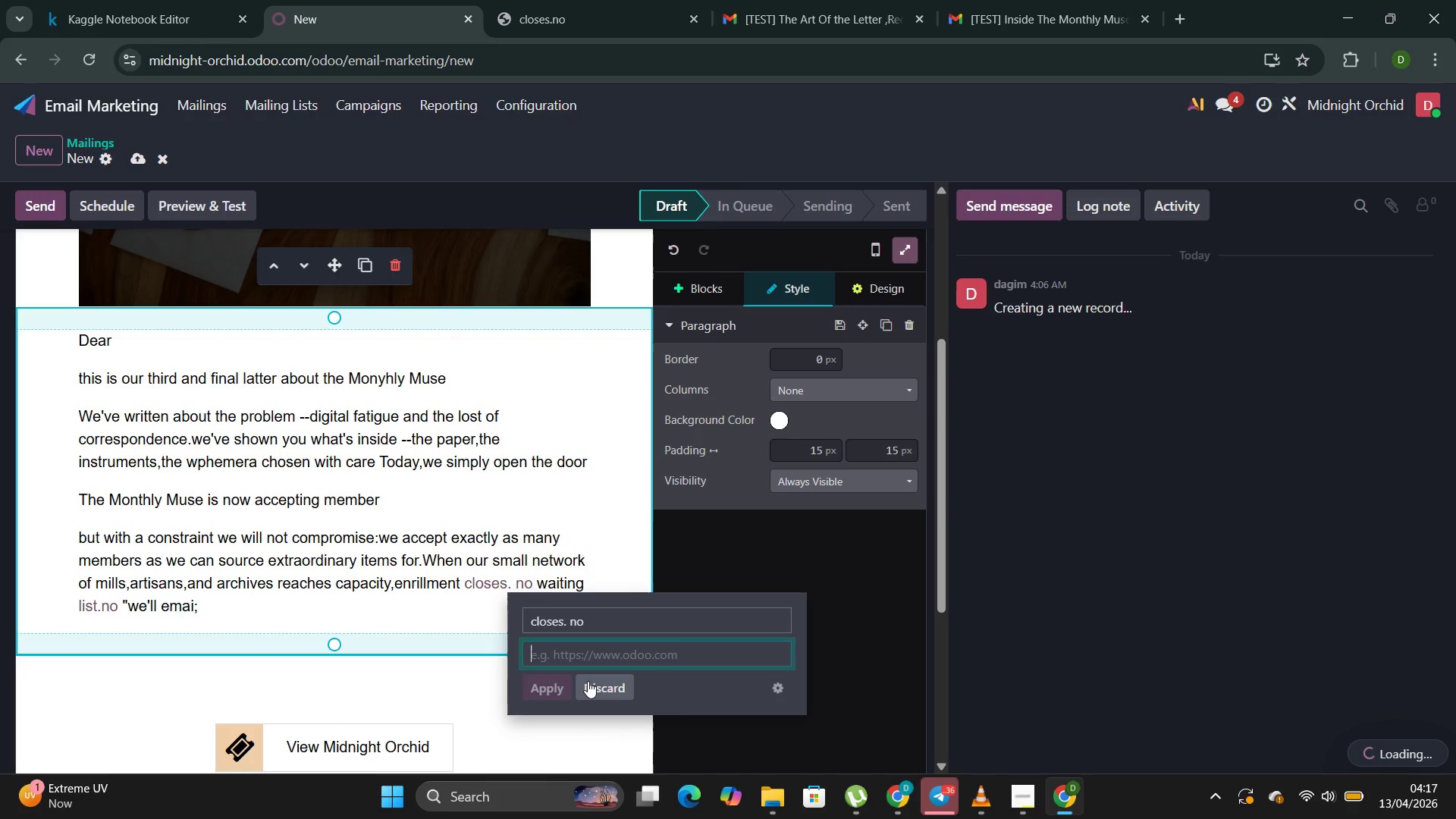 
left_click([541, 686])
 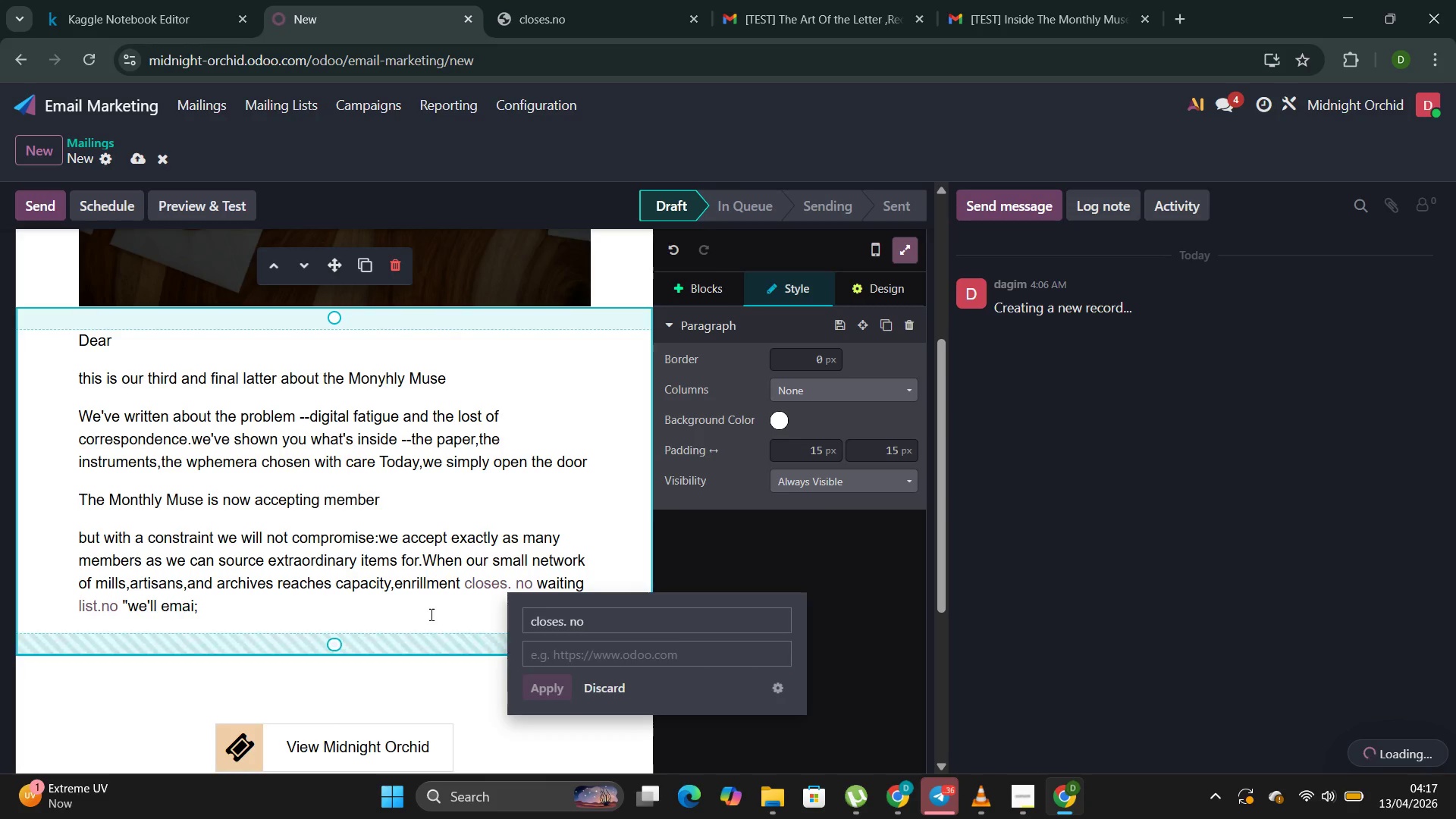 
left_click([430, 614])
 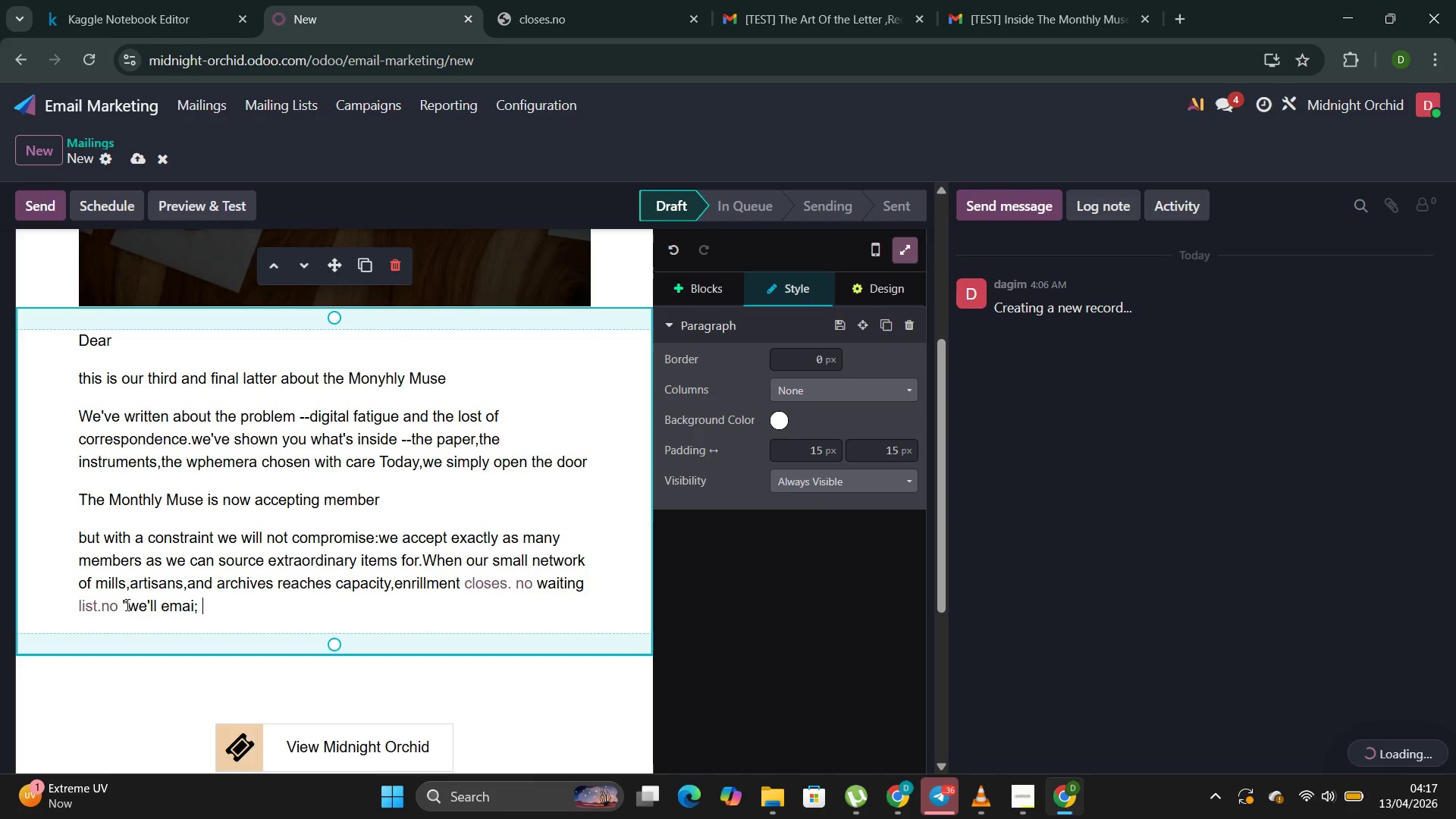 
left_click([120, 607])
 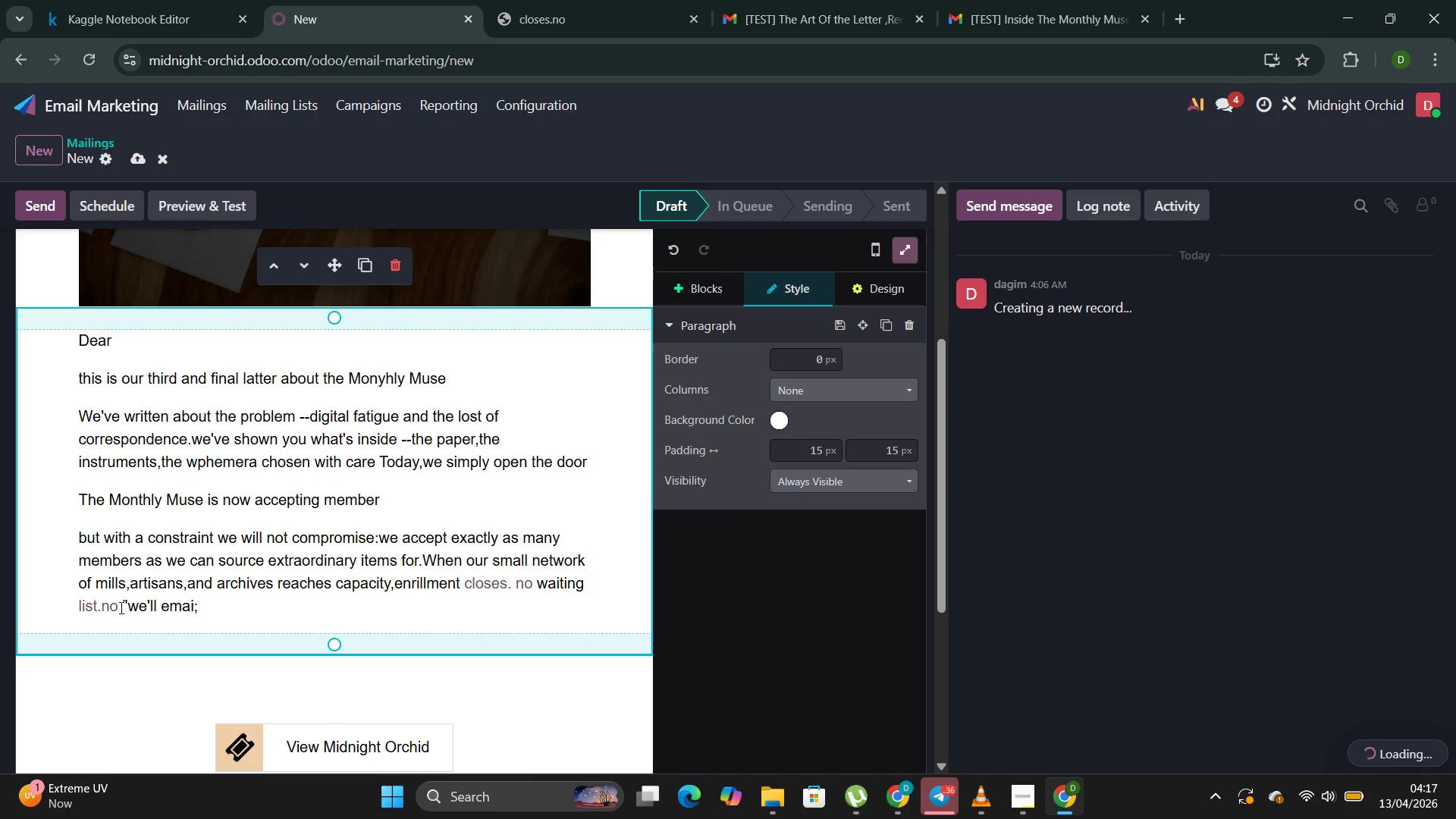 
key(Backspace)
 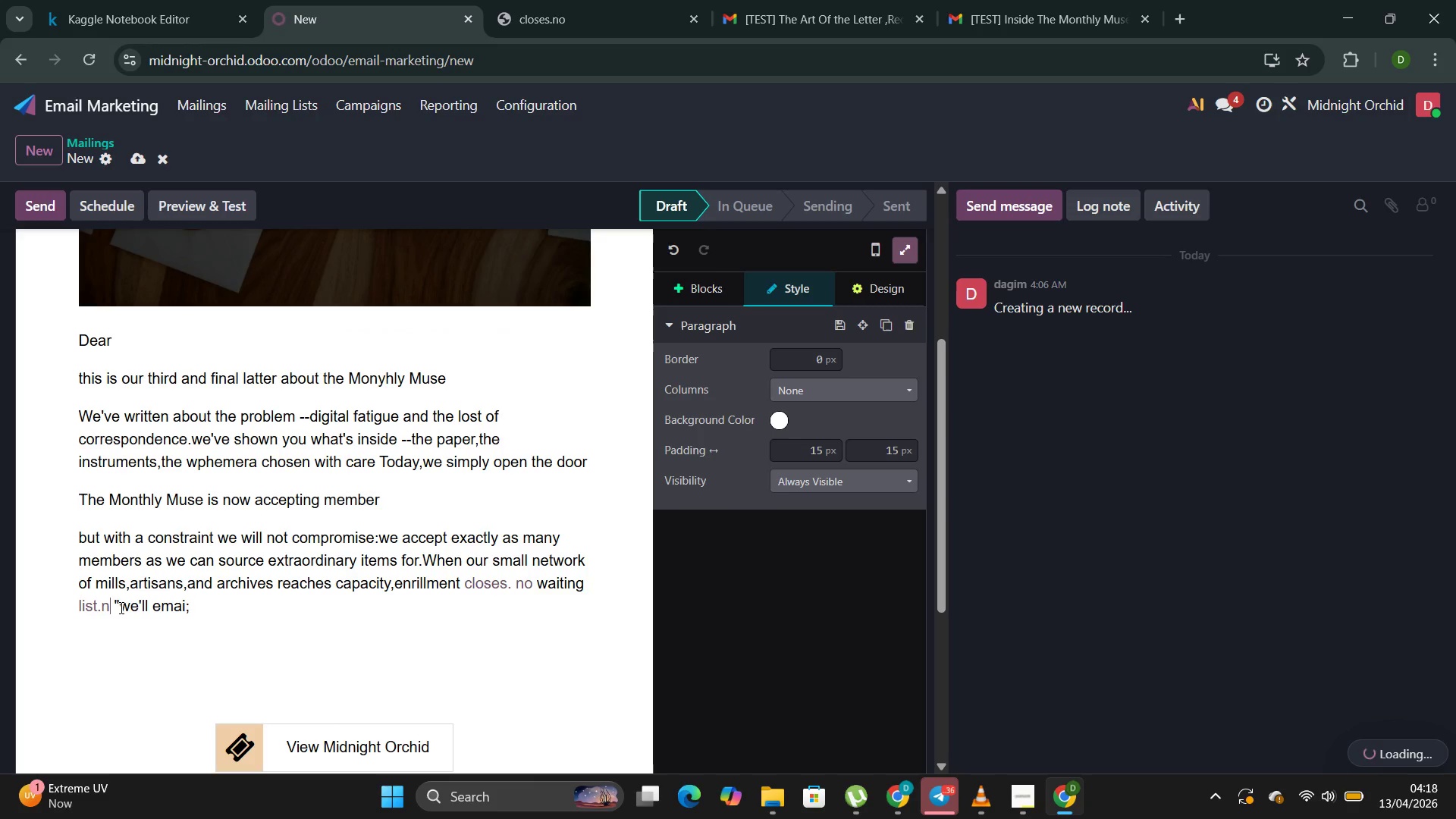 
key(Backspace)
 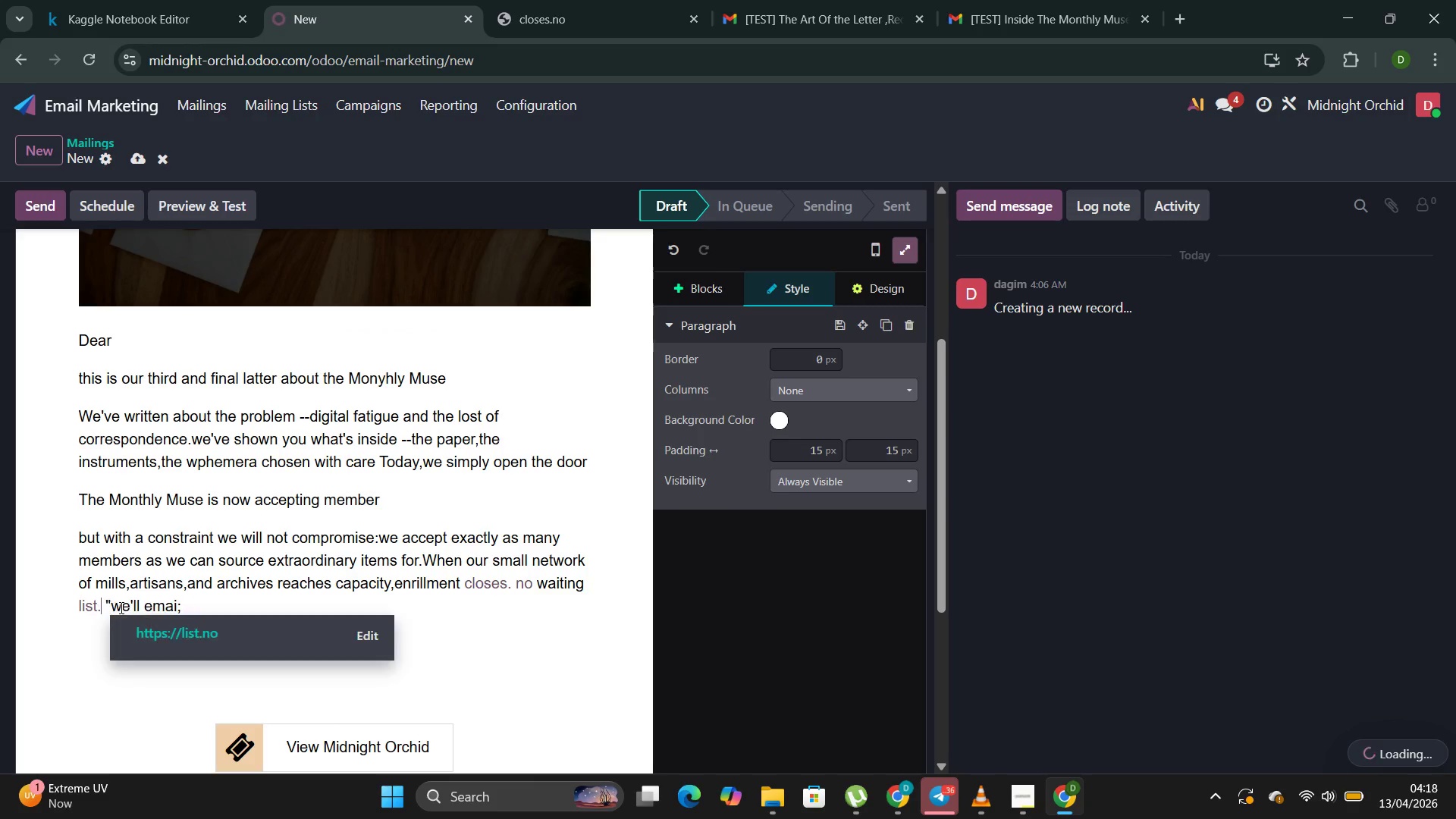 
key(Backspace)
 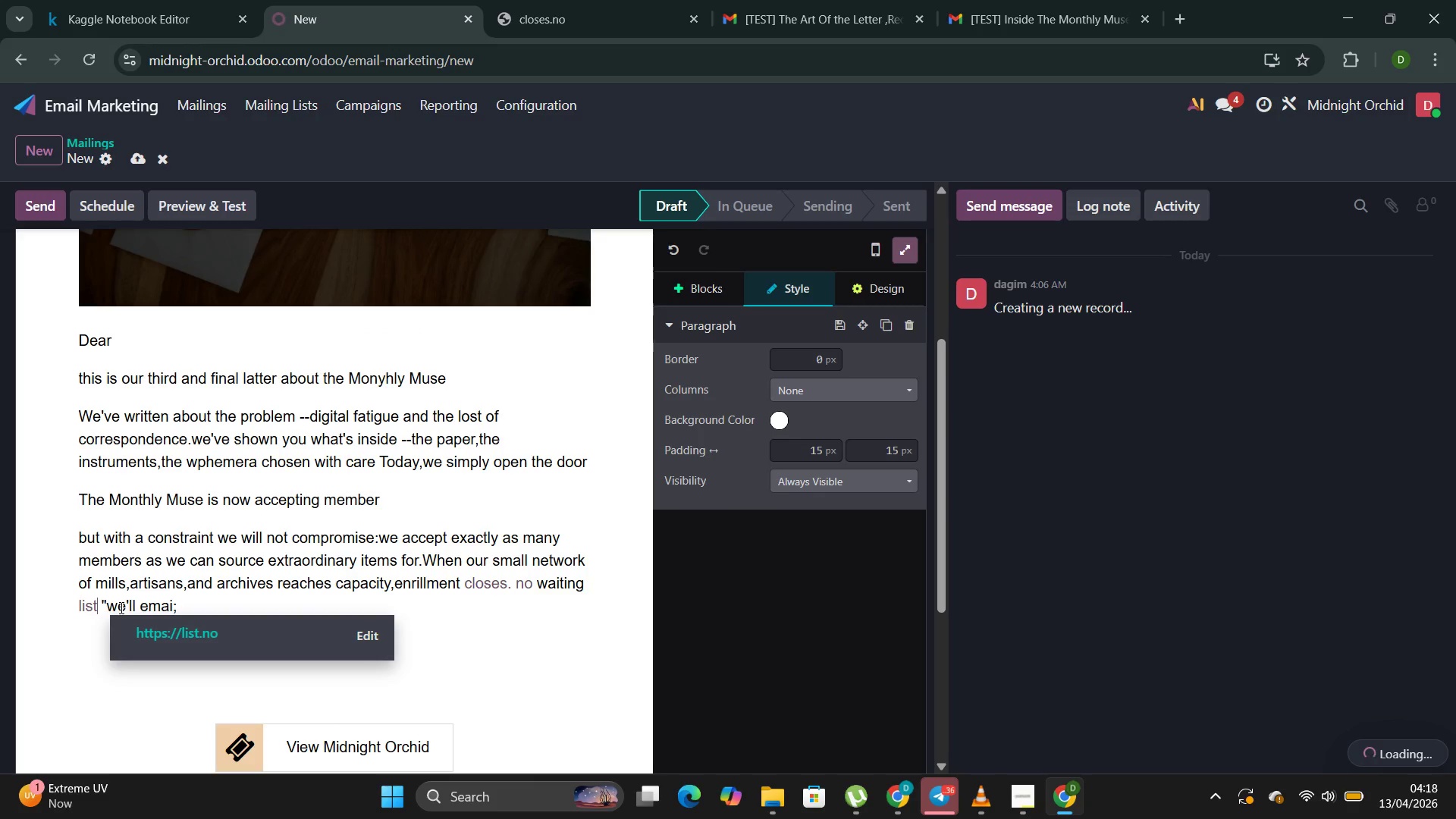 
key(Backspace)
 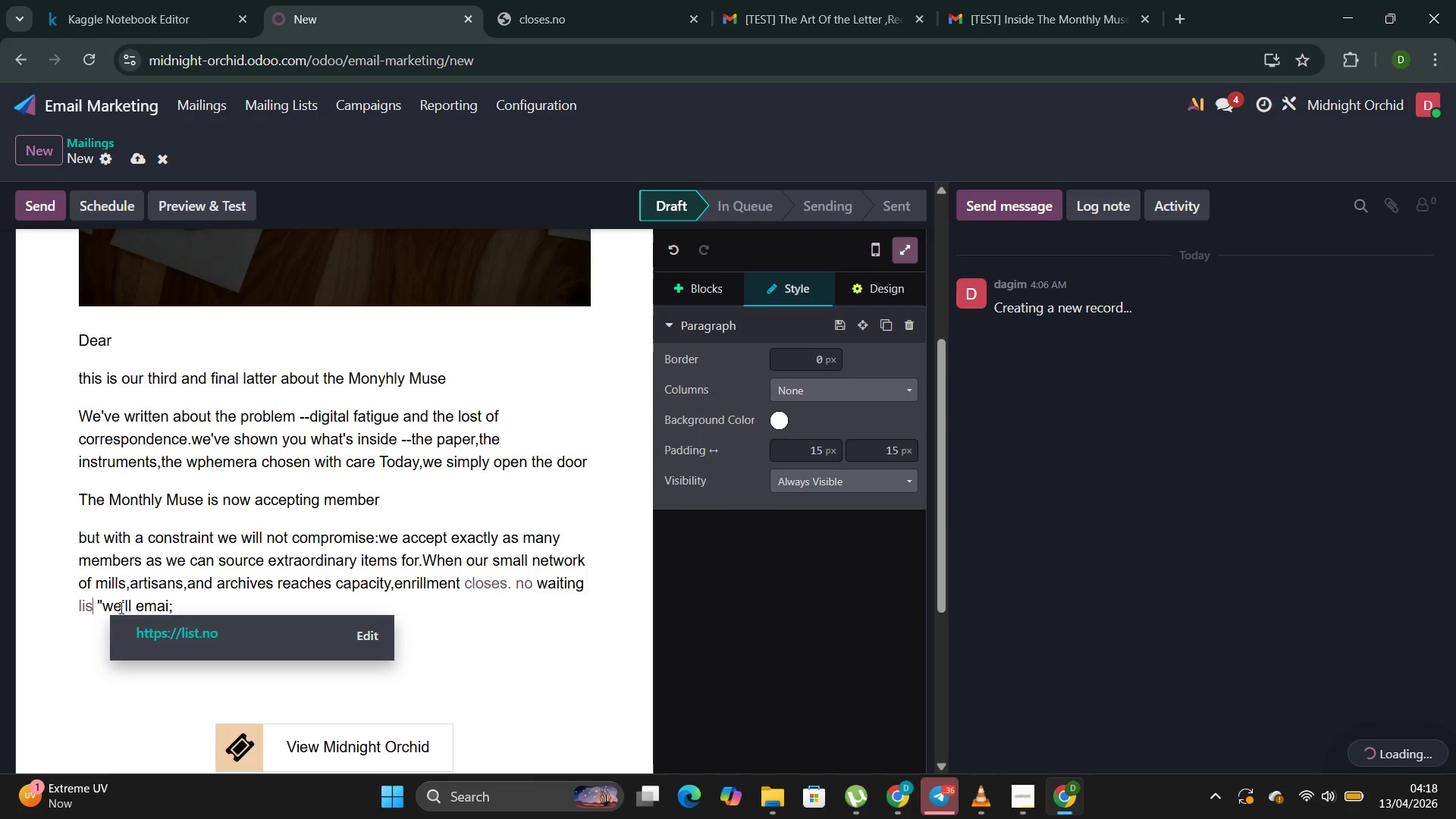 
key(Backspace)
 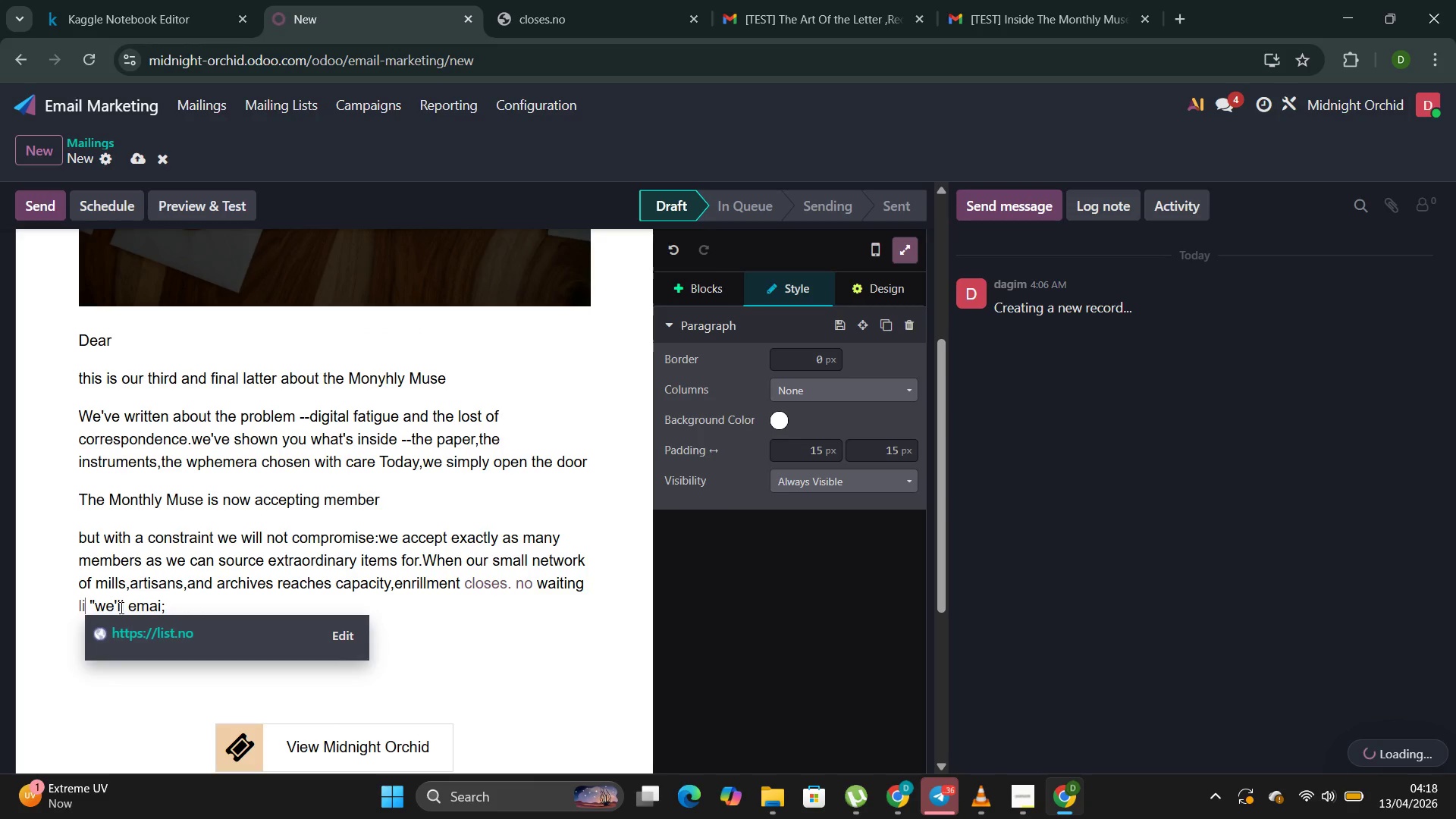 
key(Backspace)
 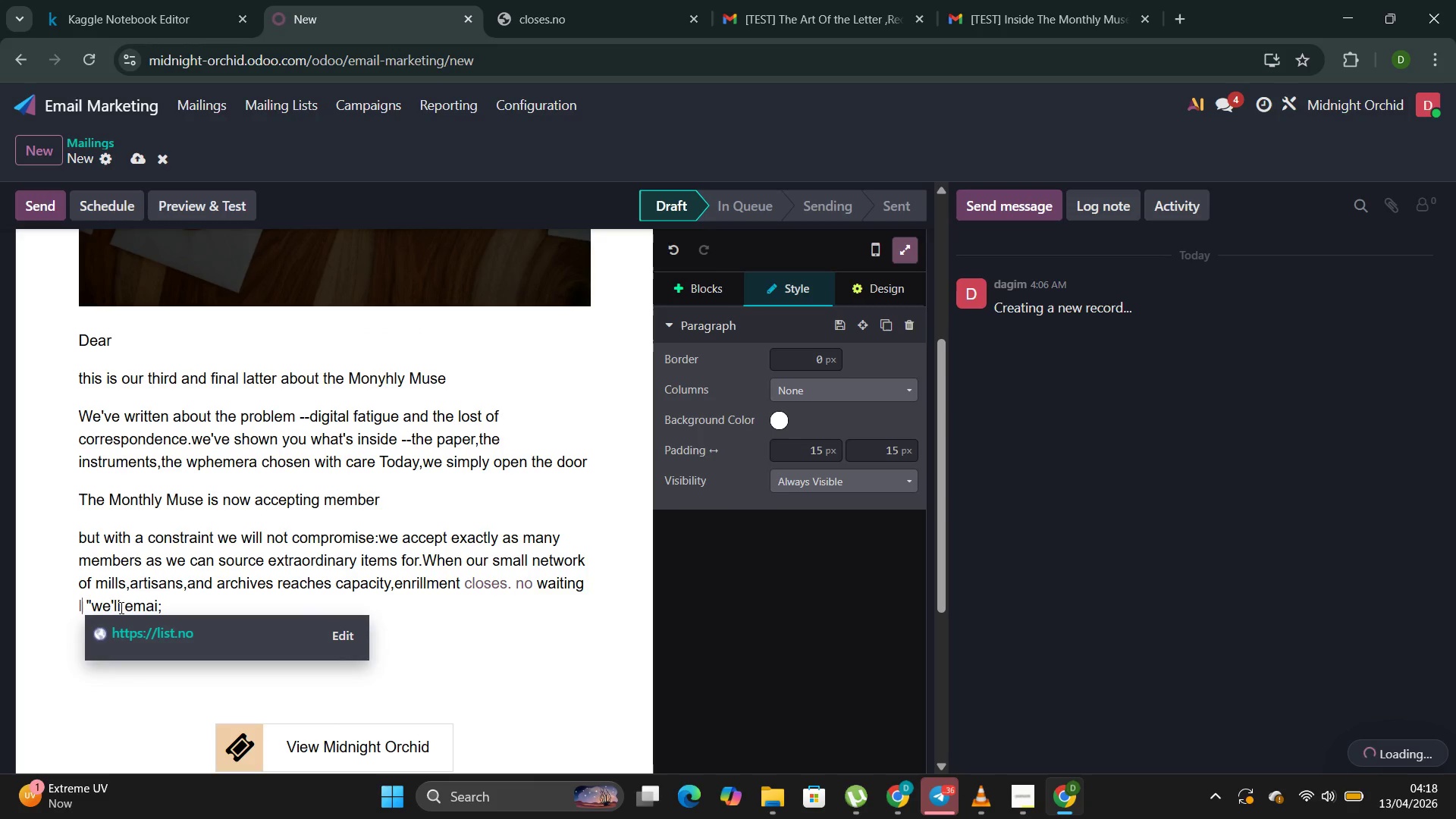 
key(Backspace)
 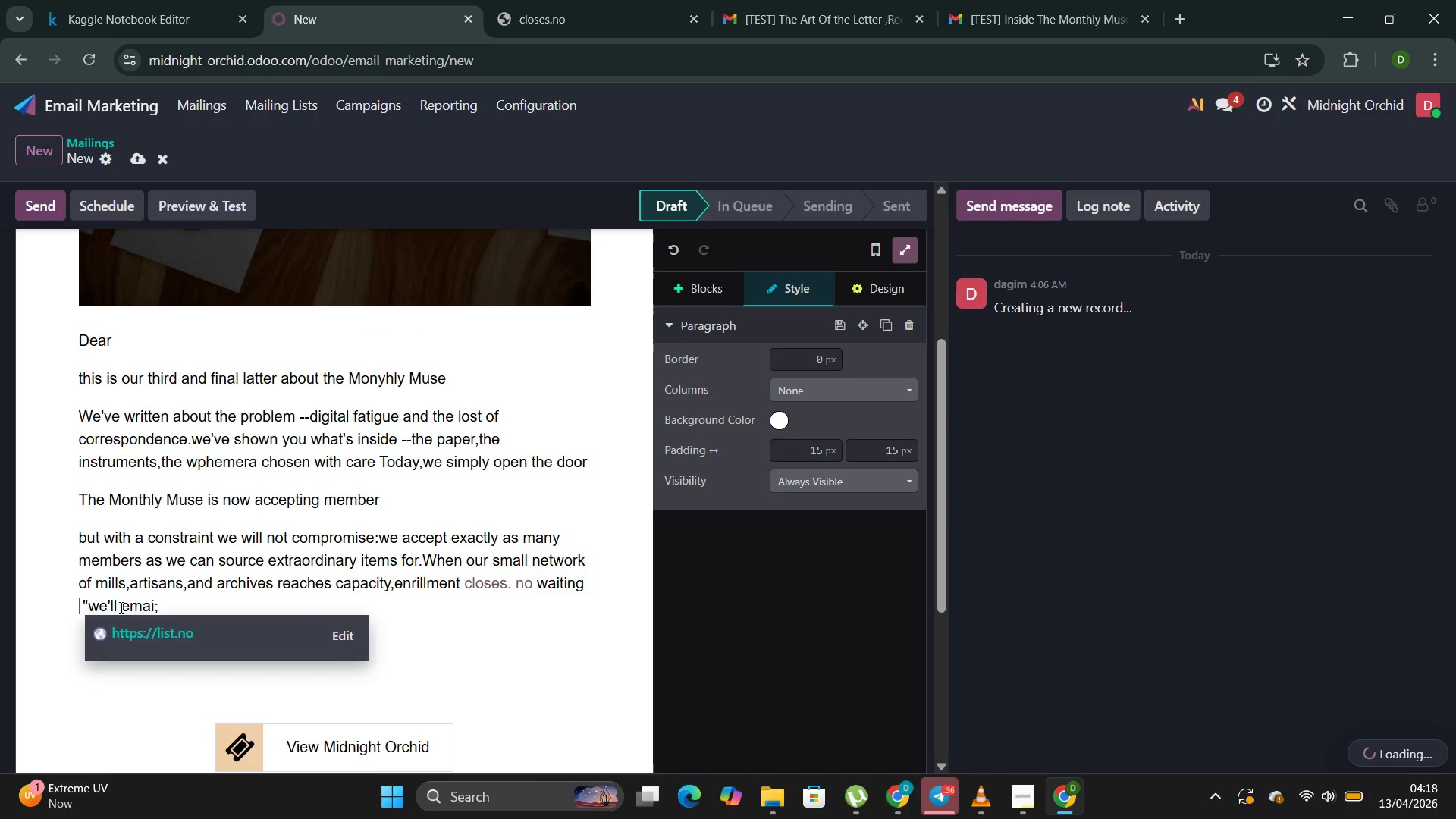 
key(Backspace)
 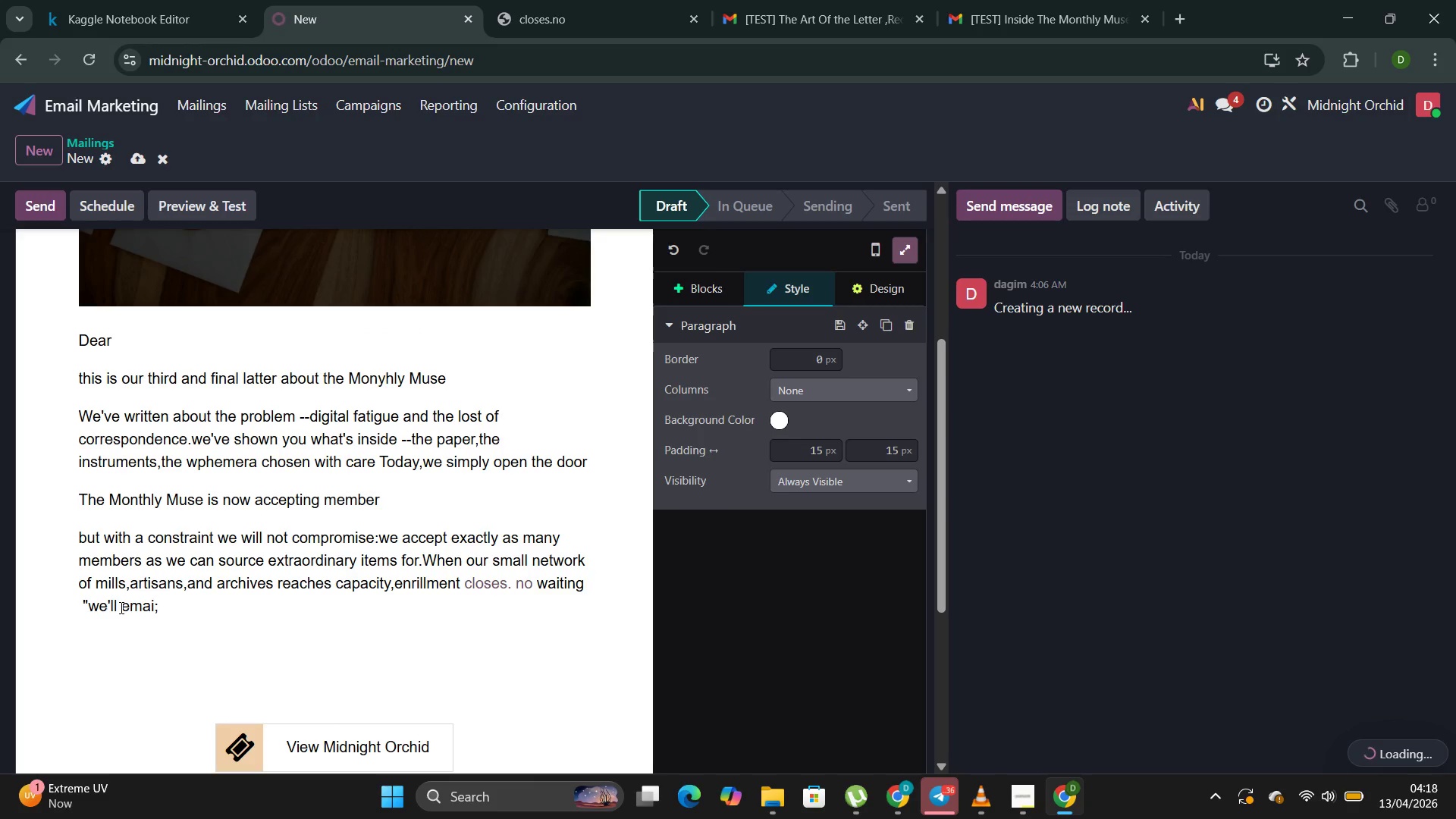 
key(Space)
 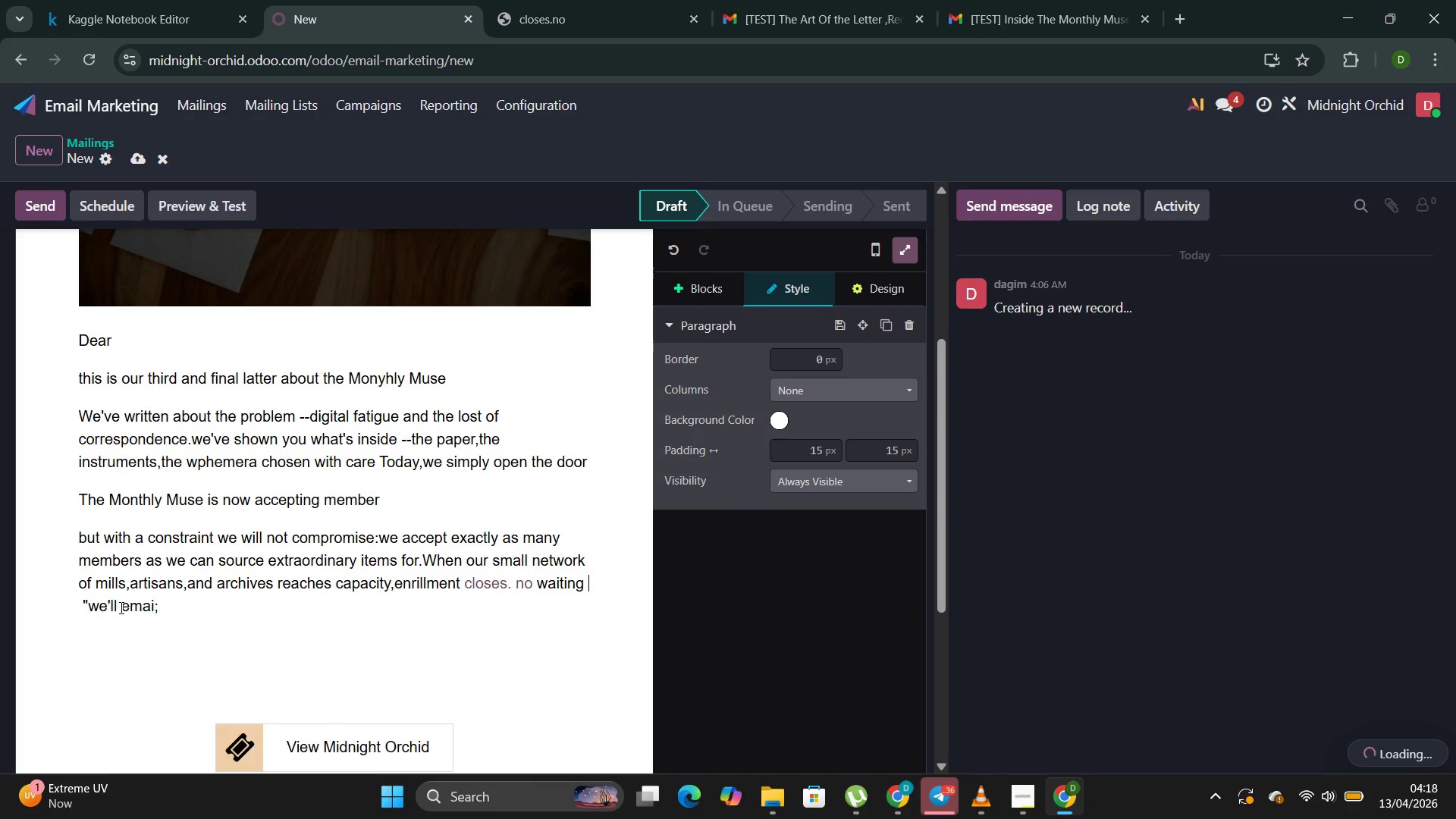 
wait(27.38)
 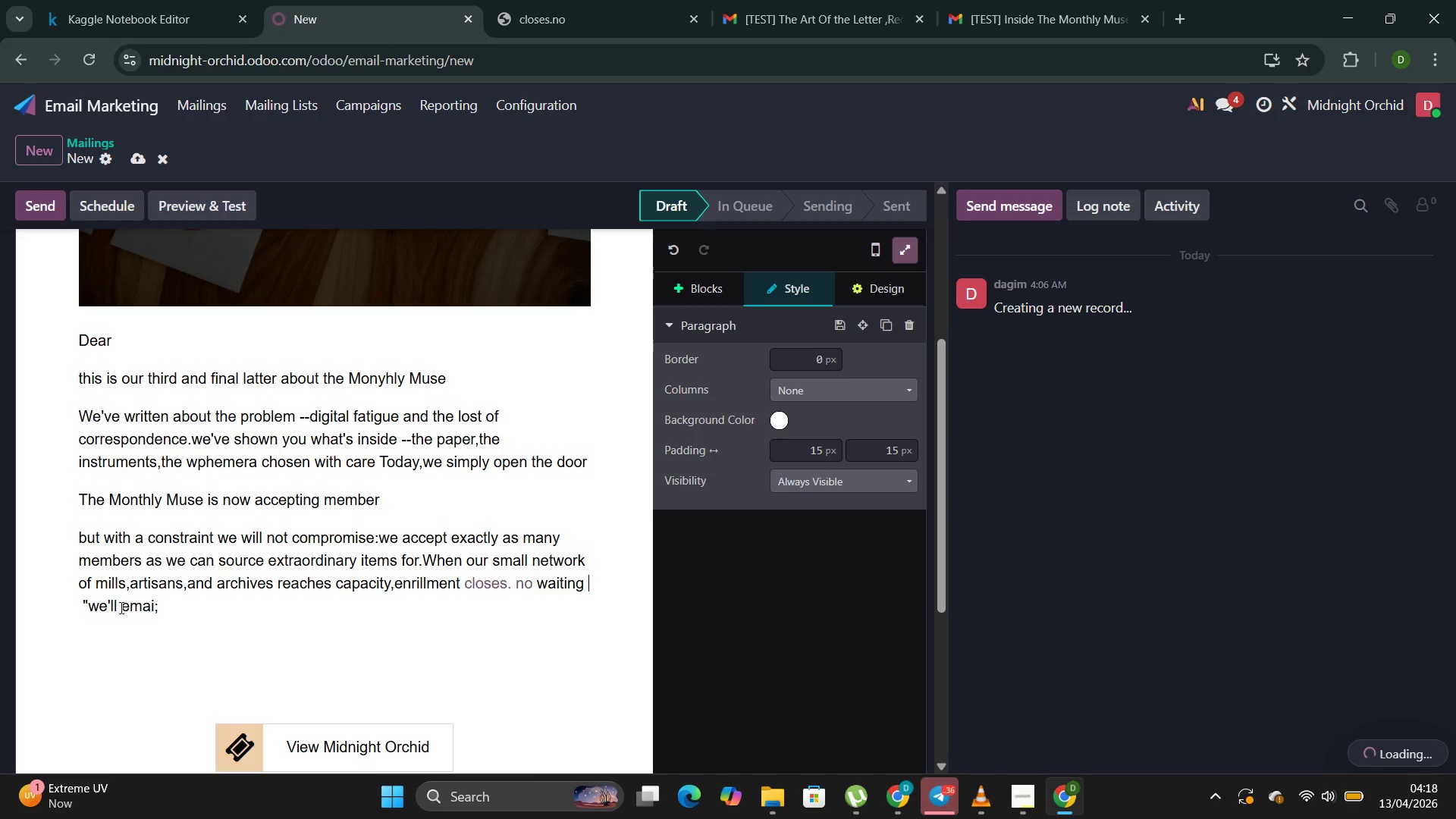 
type(lo)
key(Backspace)
type(ist)
 